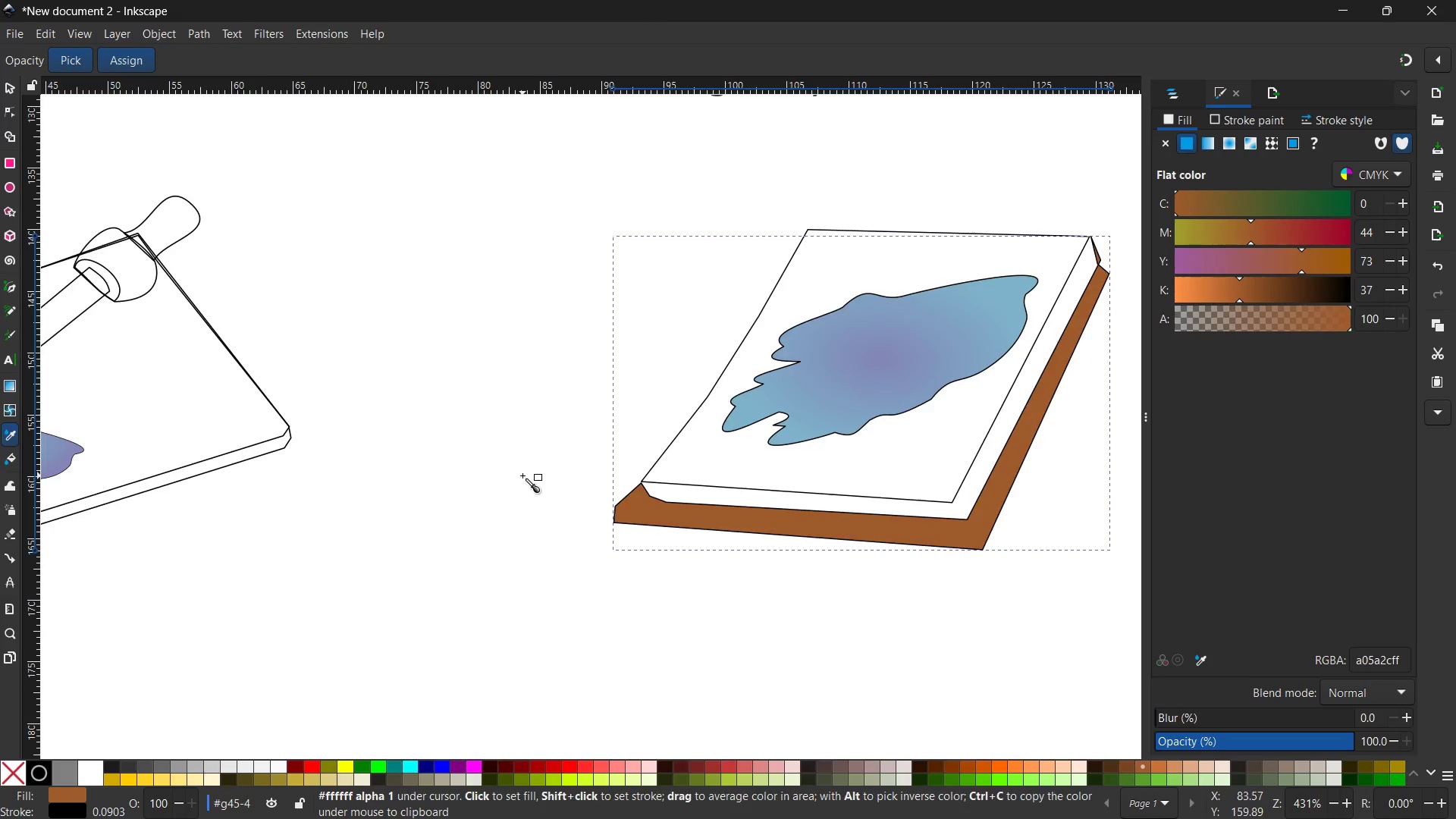 
scroll: coordinate [522, 475], scroll_direction: down, amount: 2.0
 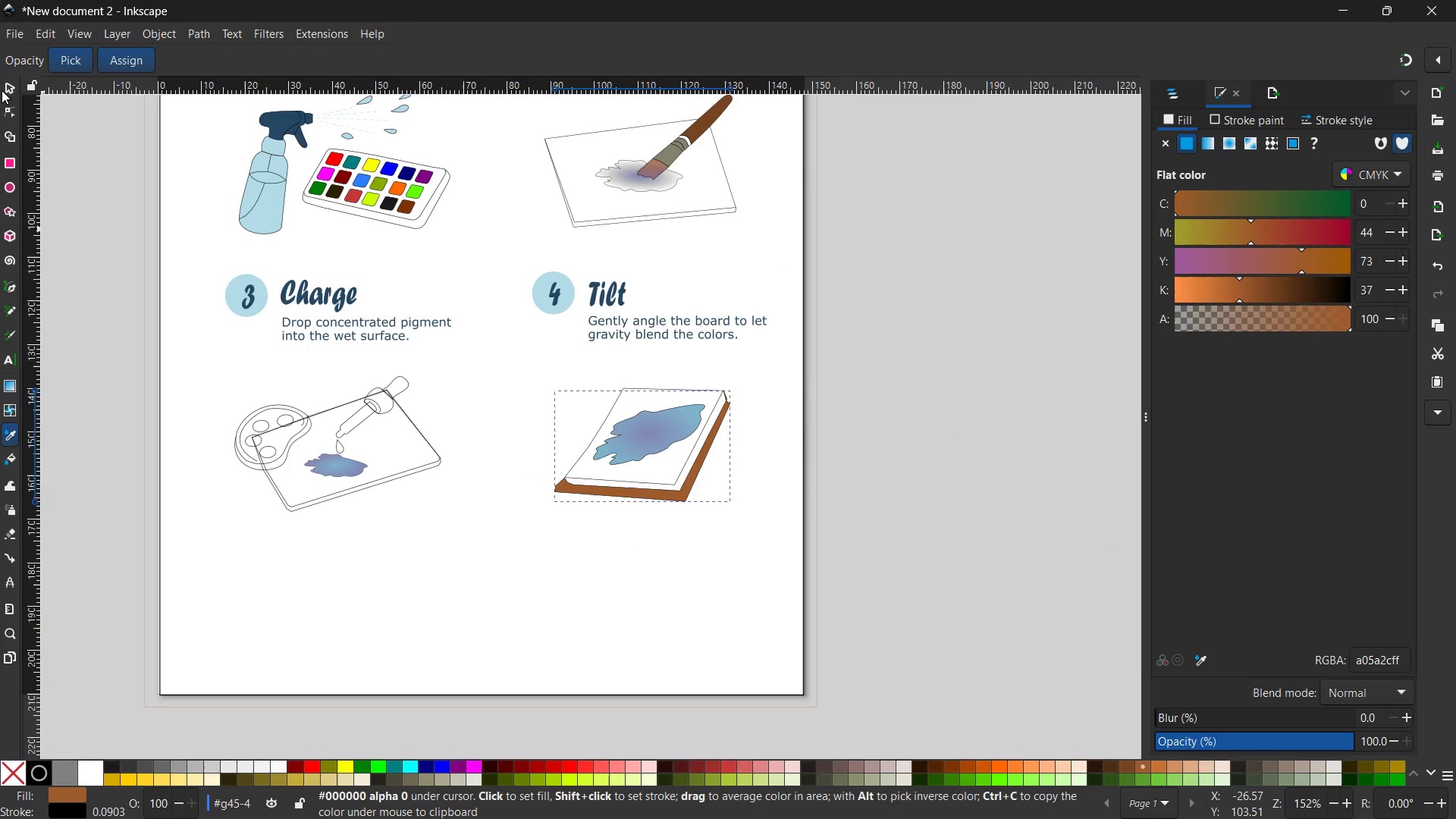 
left_click([5, 83])
 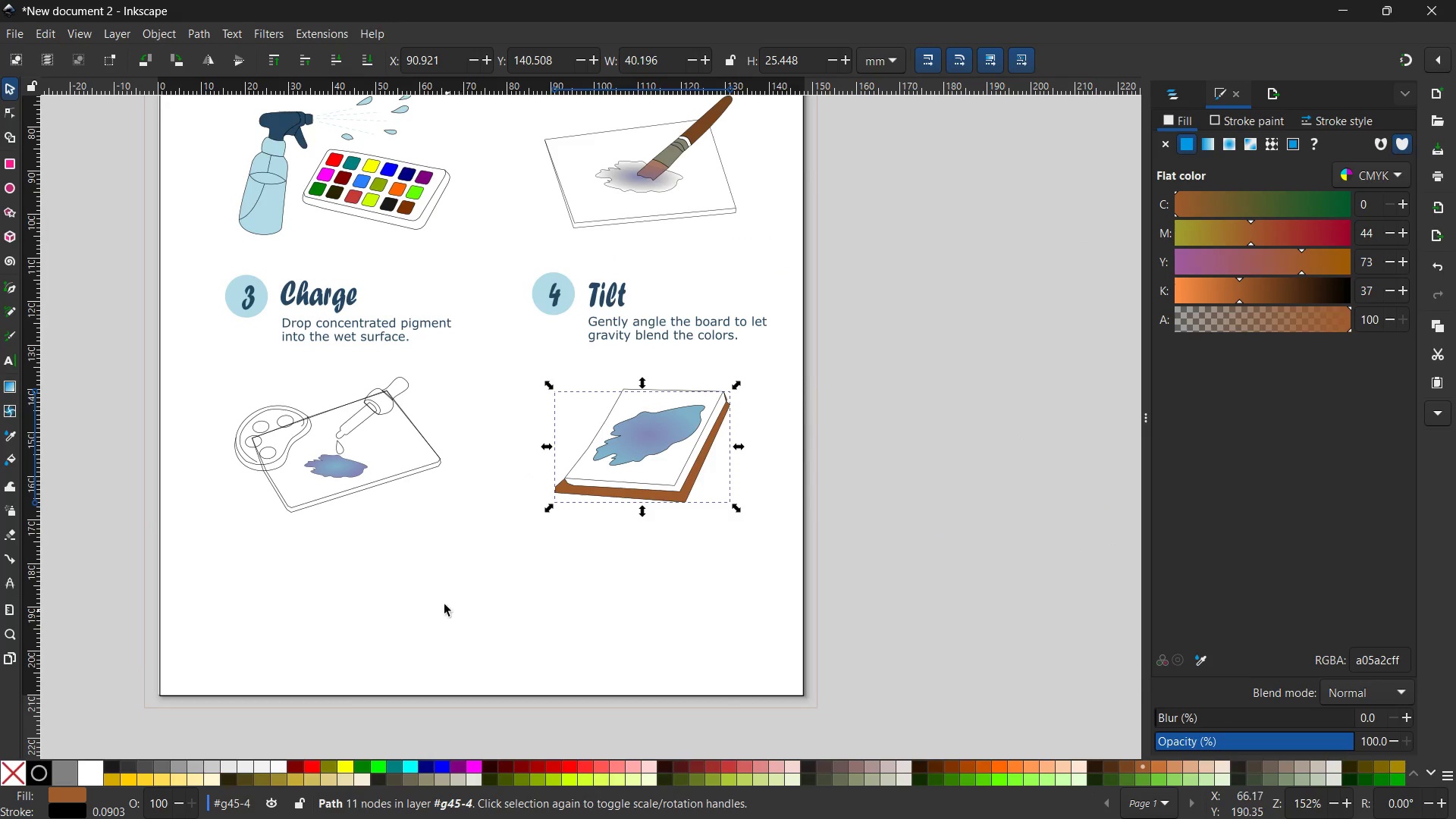 
key(Control+ControlLeft)
 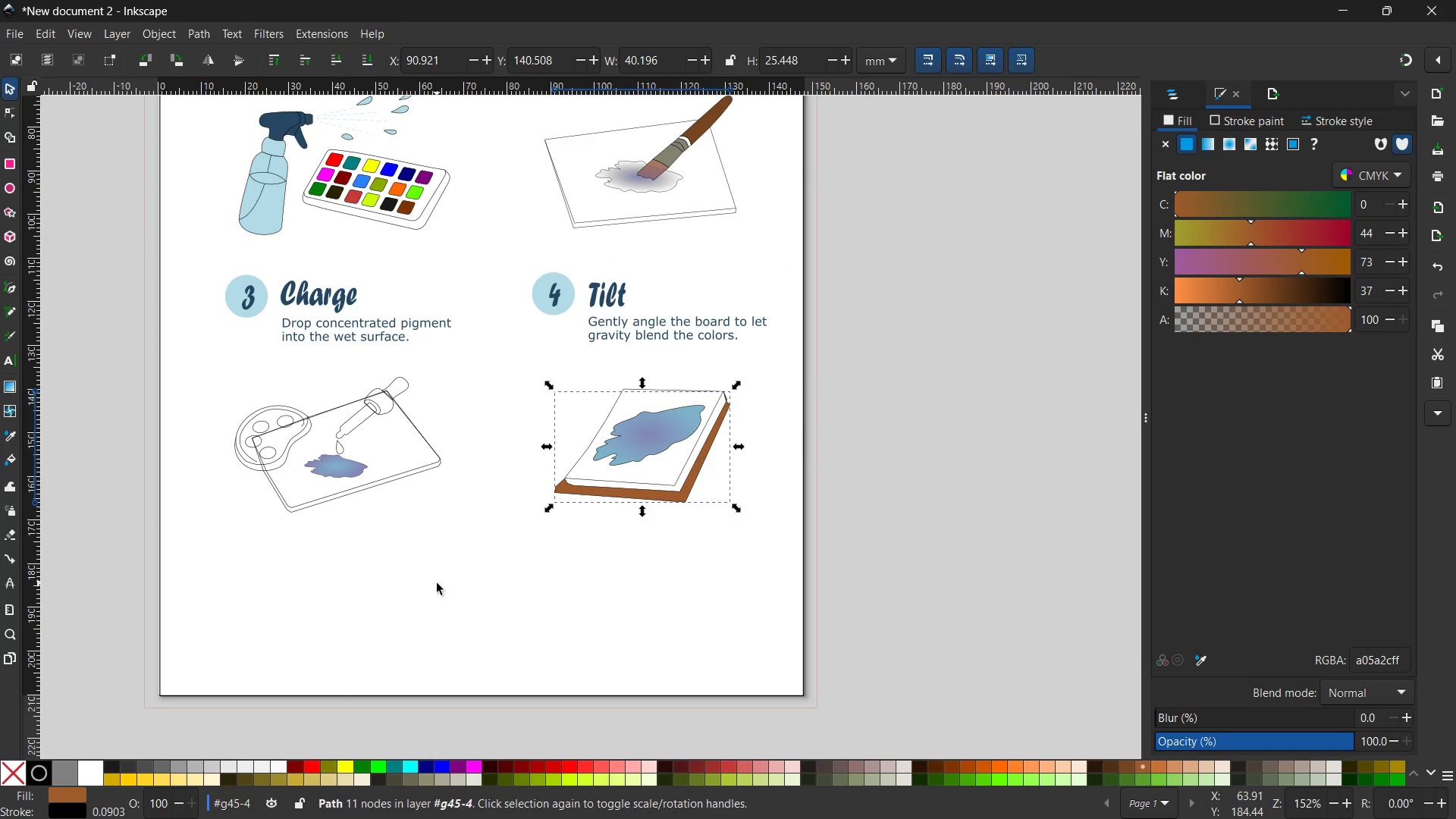 
scroll: coordinate [437, 583], scroll_direction: up, amount: 1.0
 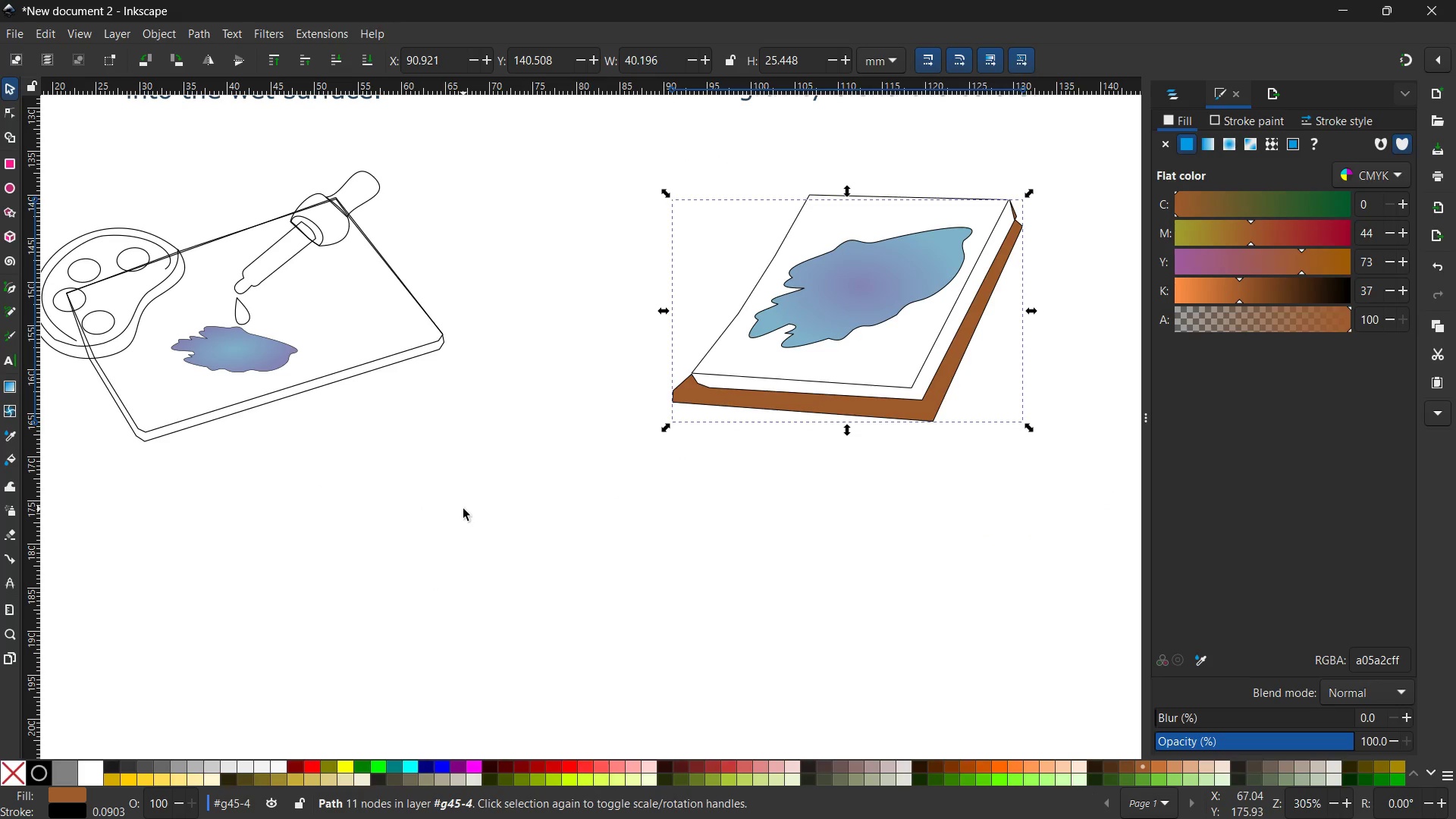 
hold_key(key=Space, duration=0.69)
 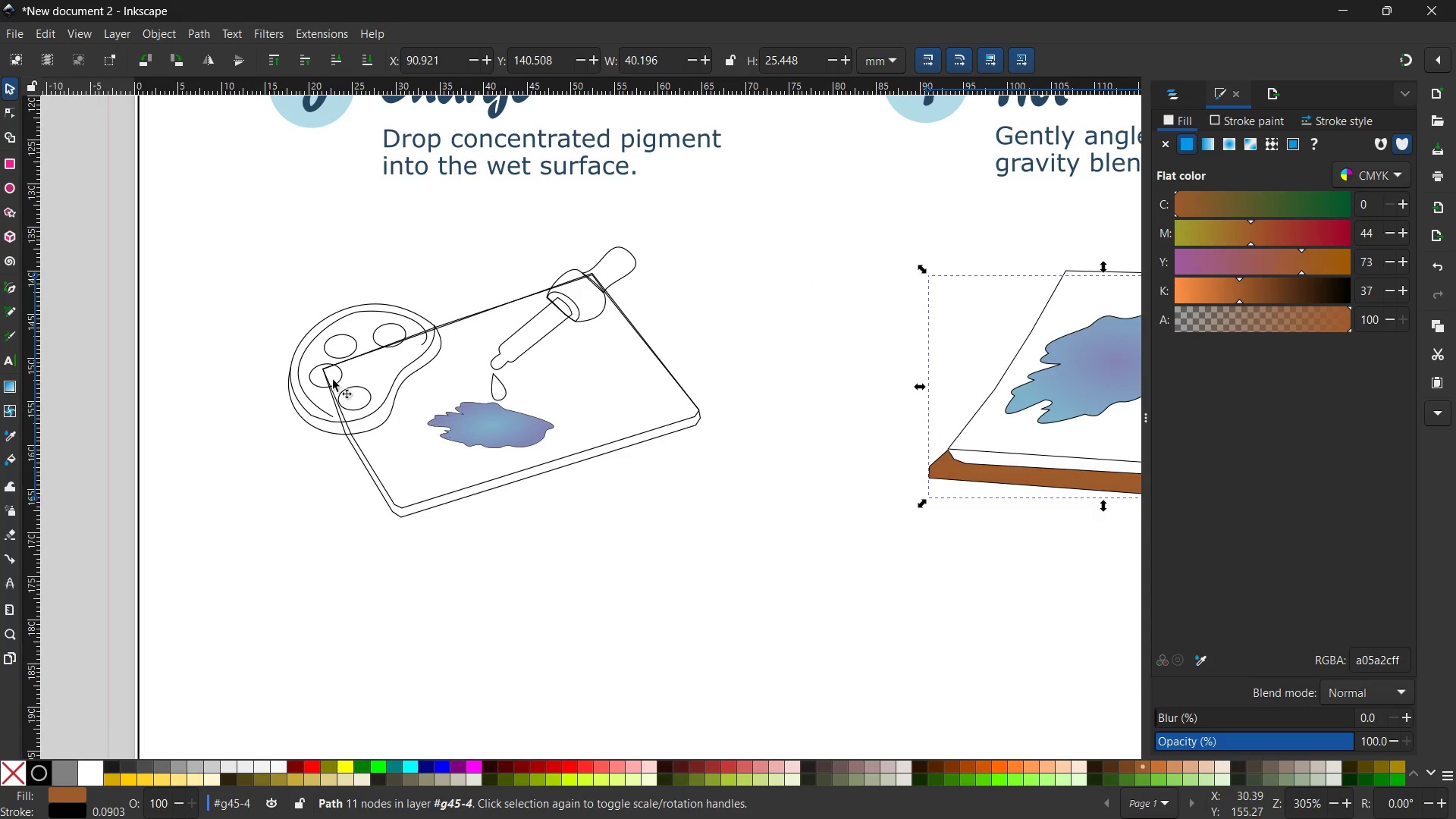 
left_click_drag(start_coordinate=[428, 505], to_coordinate=[682, 605])
 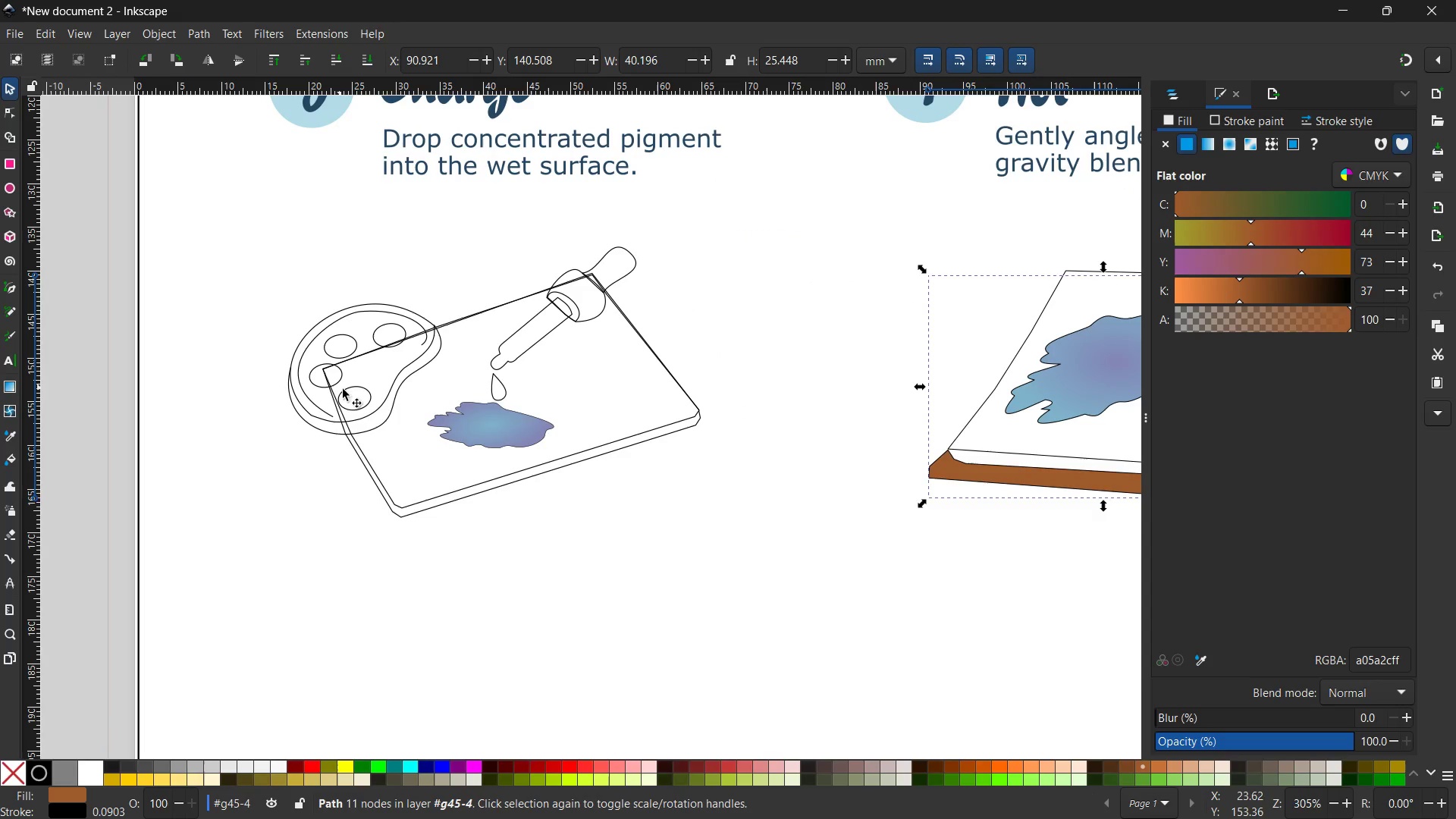 
left_click([348, 408])
 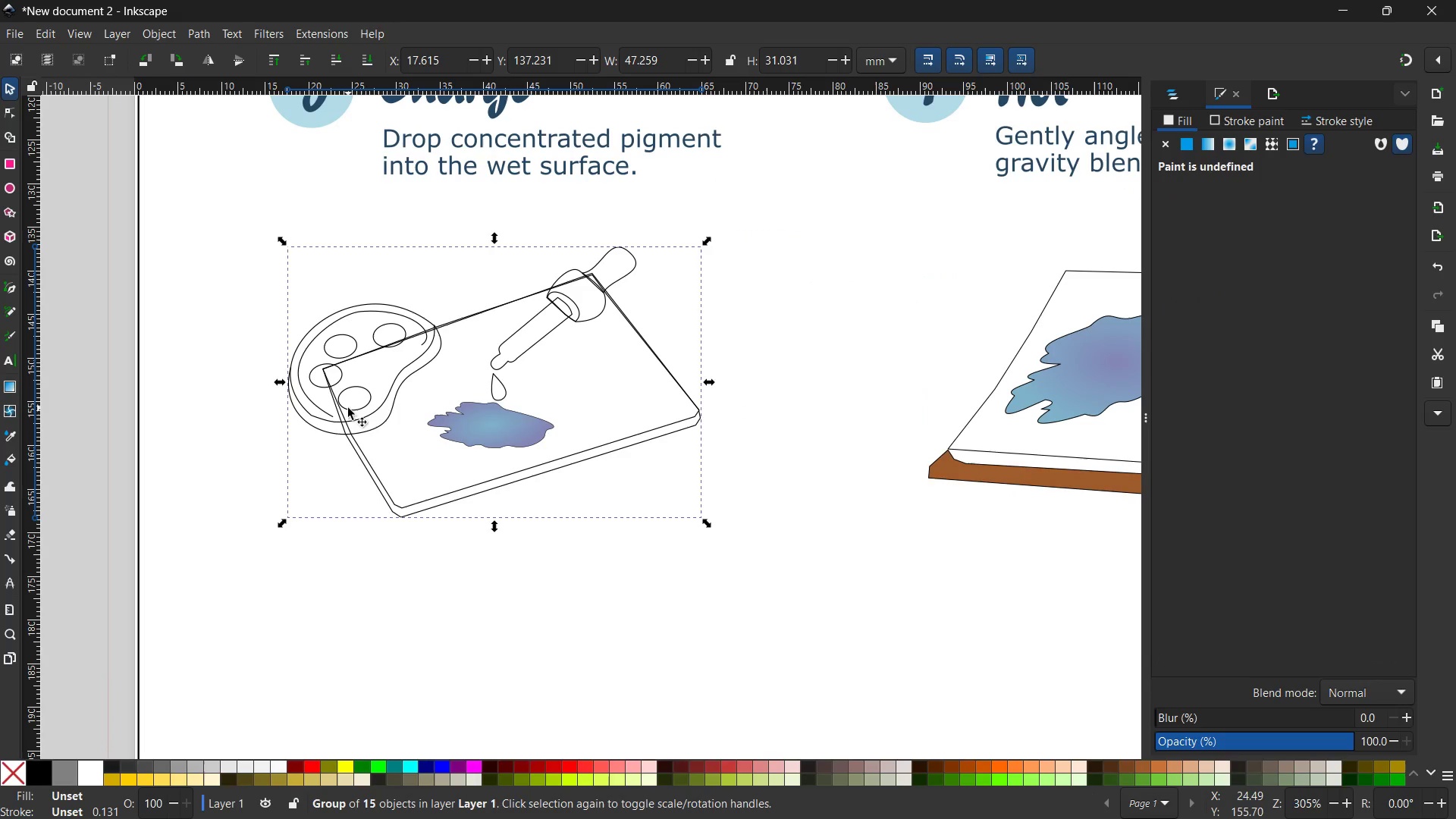 
double_click([348, 408])
 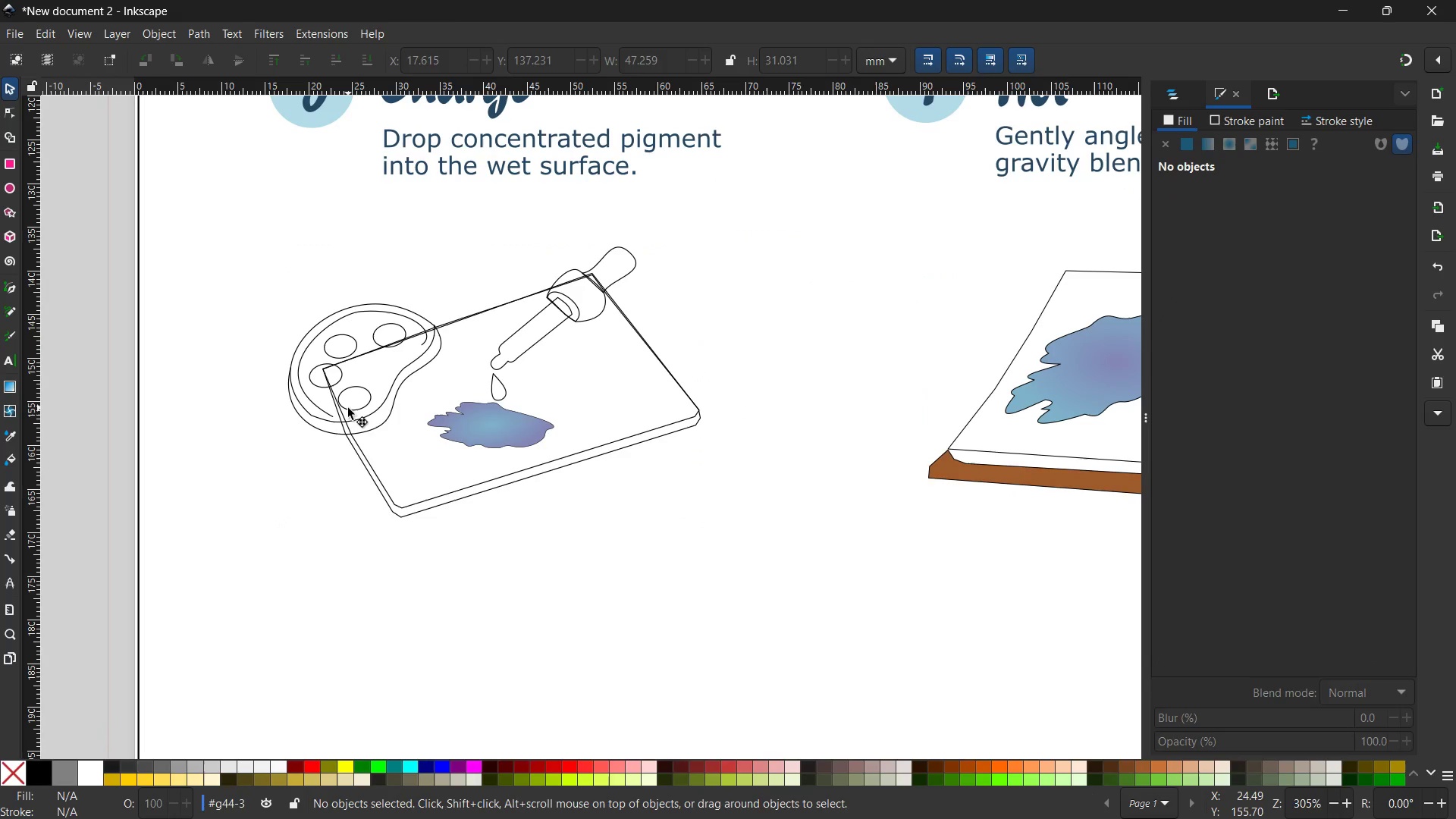 
triple_click([348, 408])
 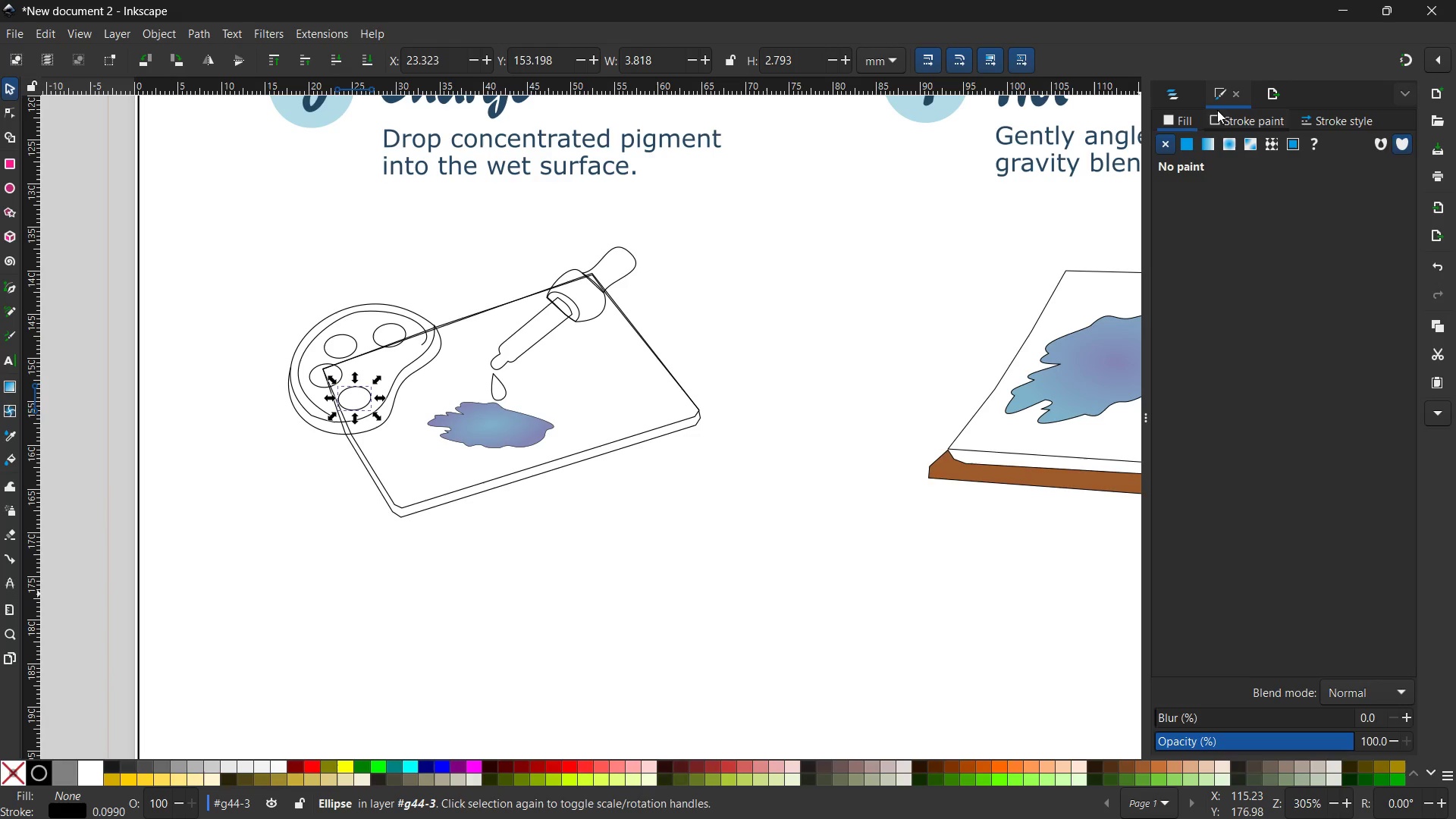 
left_click([1192, 143])
 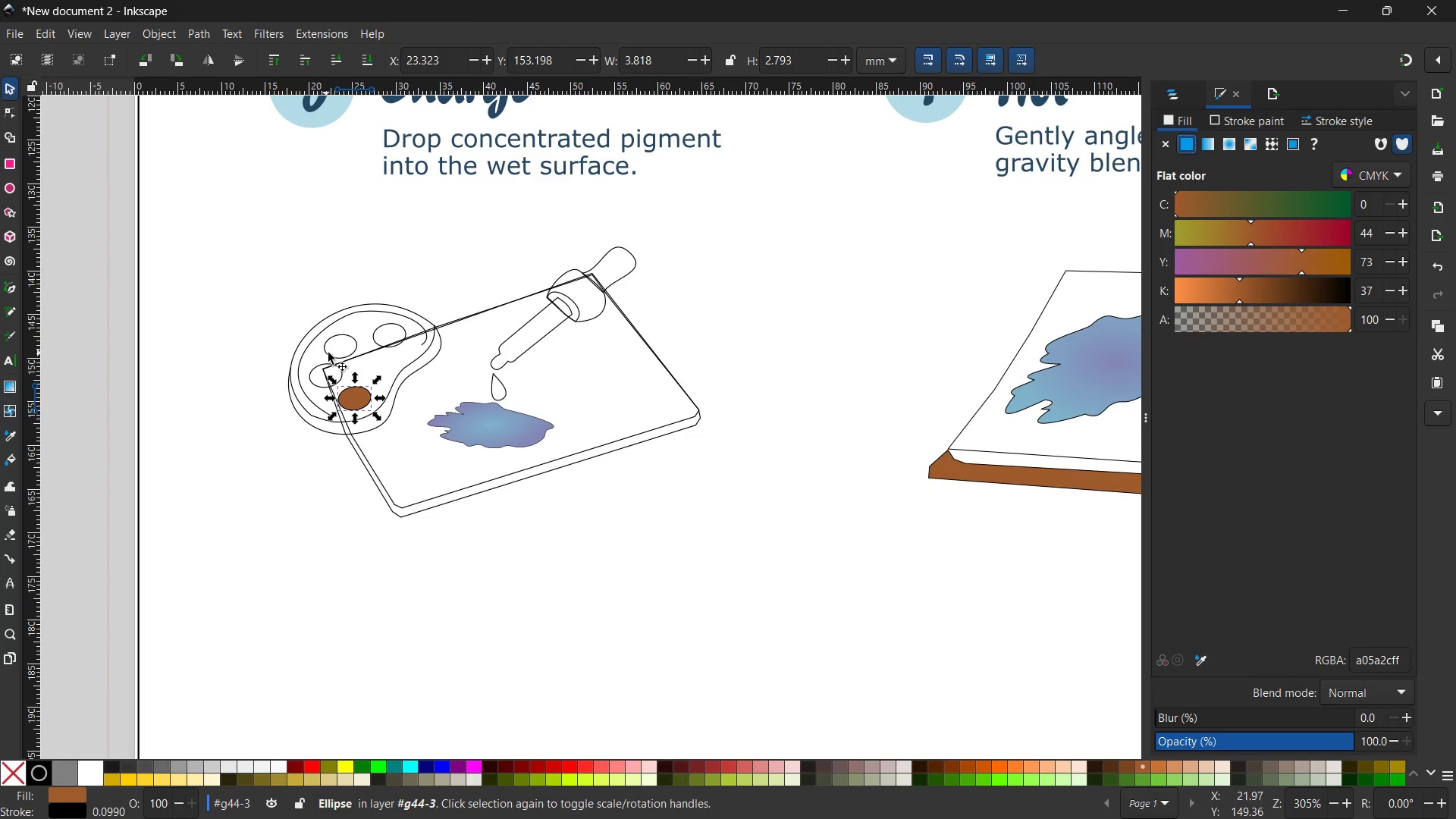 
left_click([356, 341])
 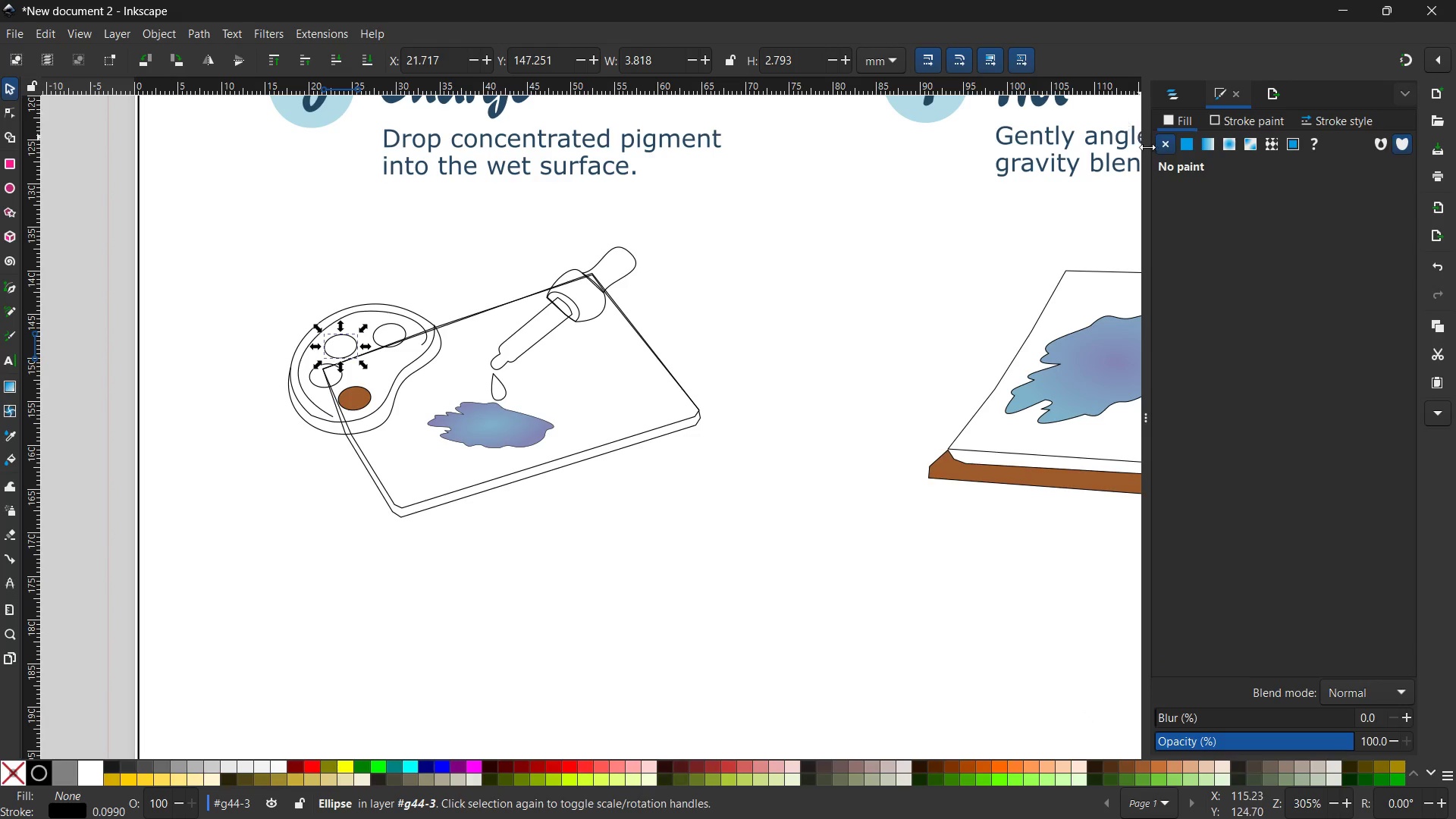 
left_click([1193, 146])
 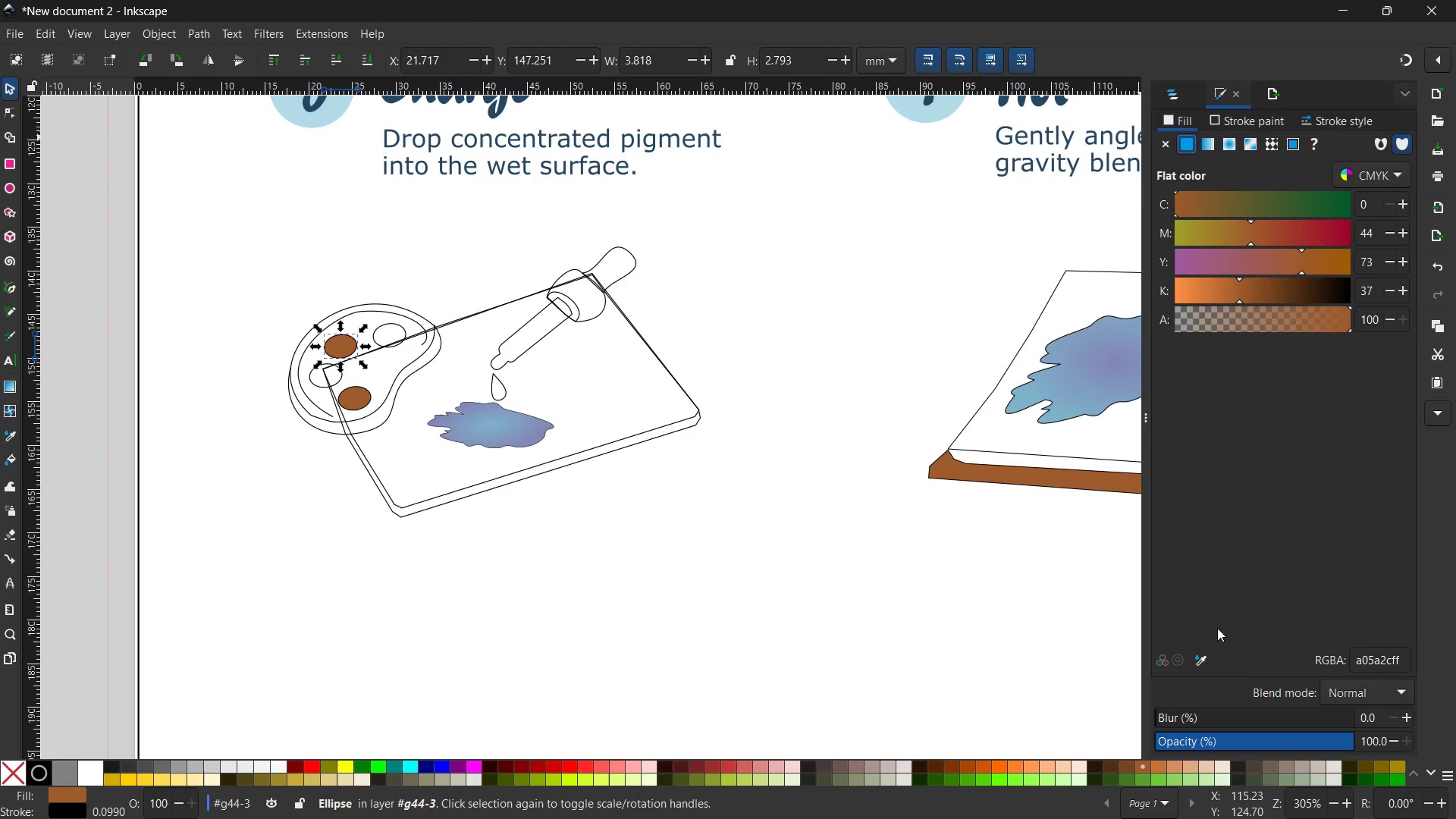 
left_click([1199, 654])
 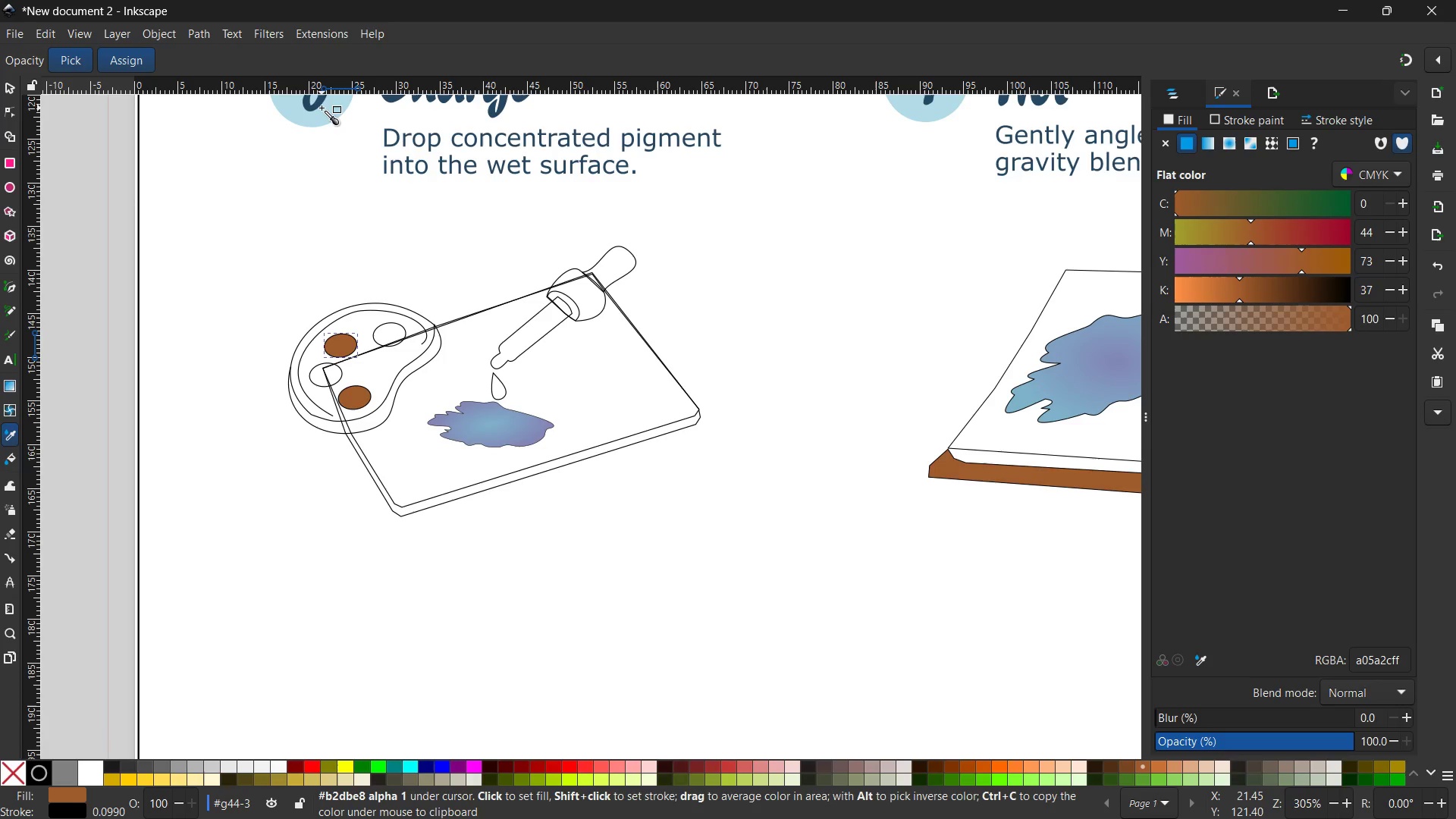 
left_click([318, 102])
 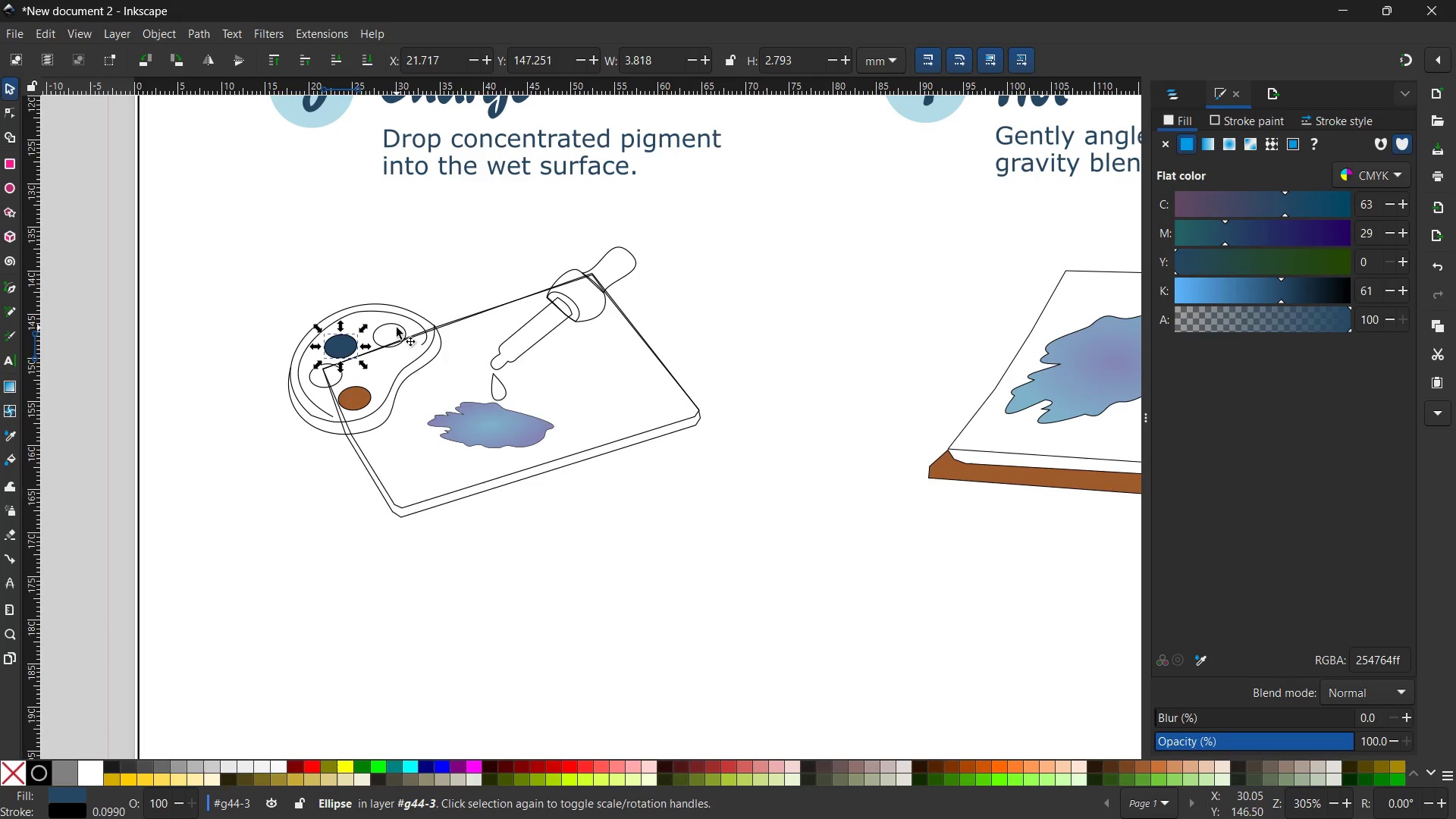 
left_click([397, 328])
 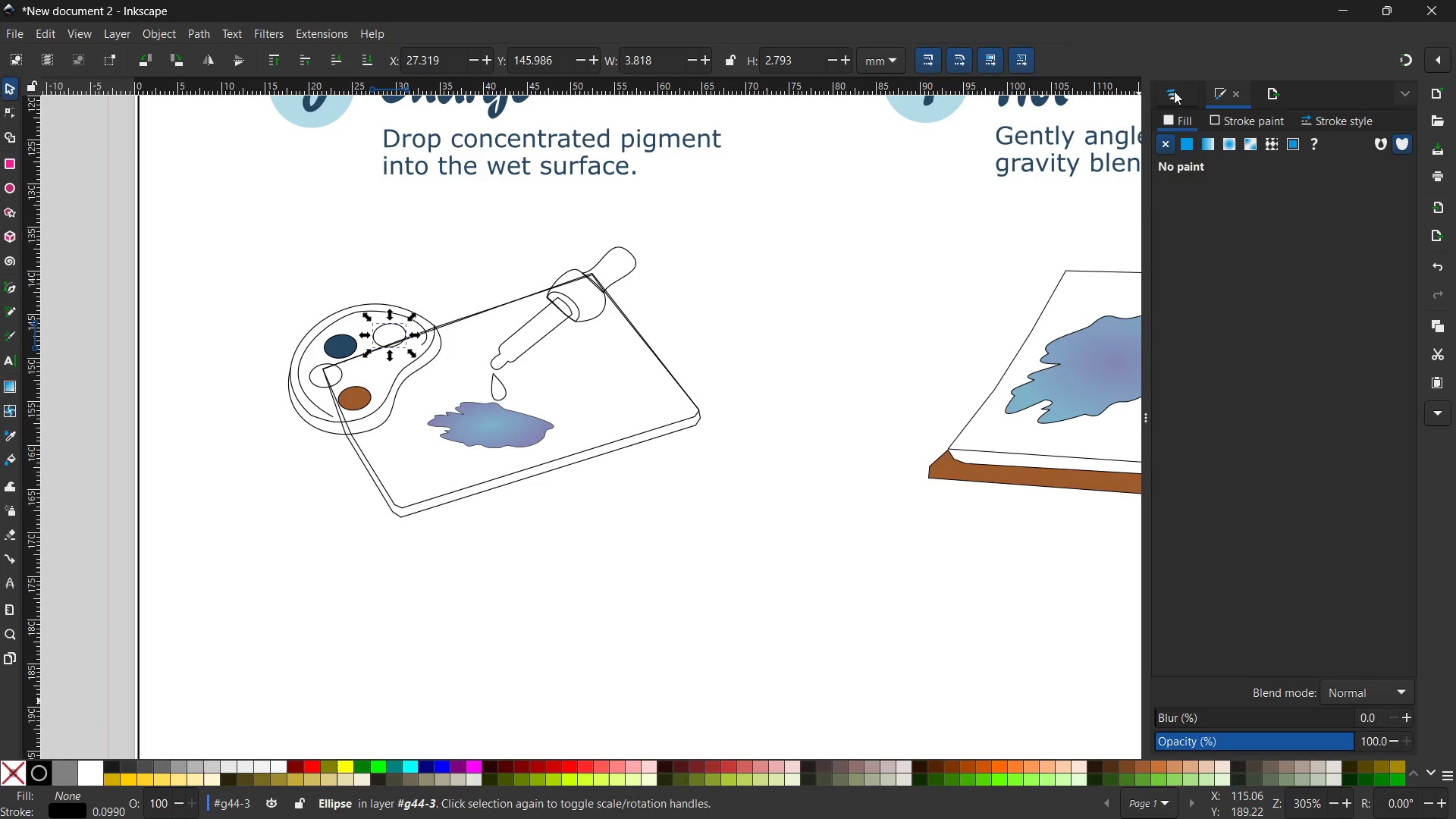 
left_click([1188, 150])
 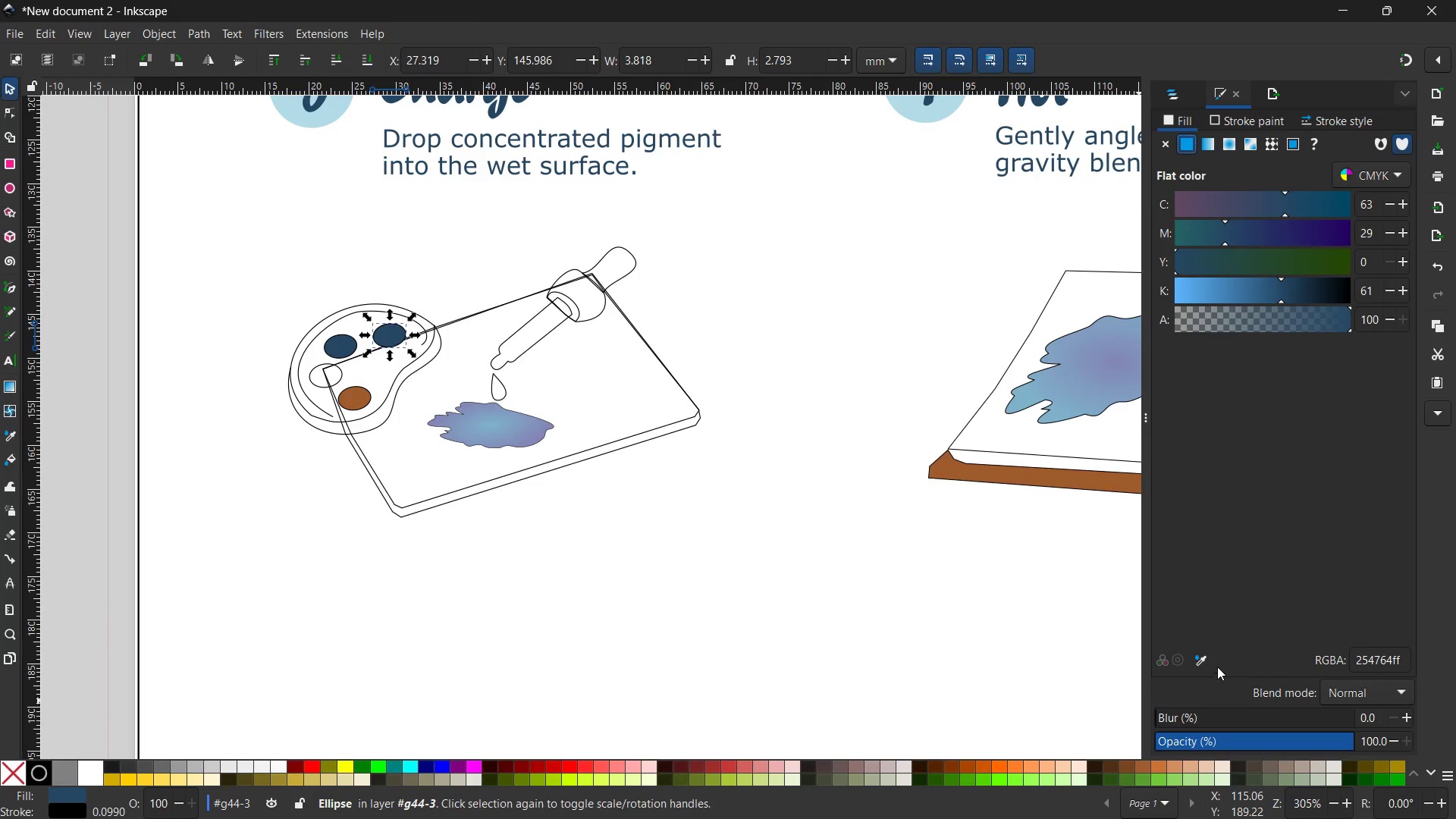 
left_click([1206, 661])
 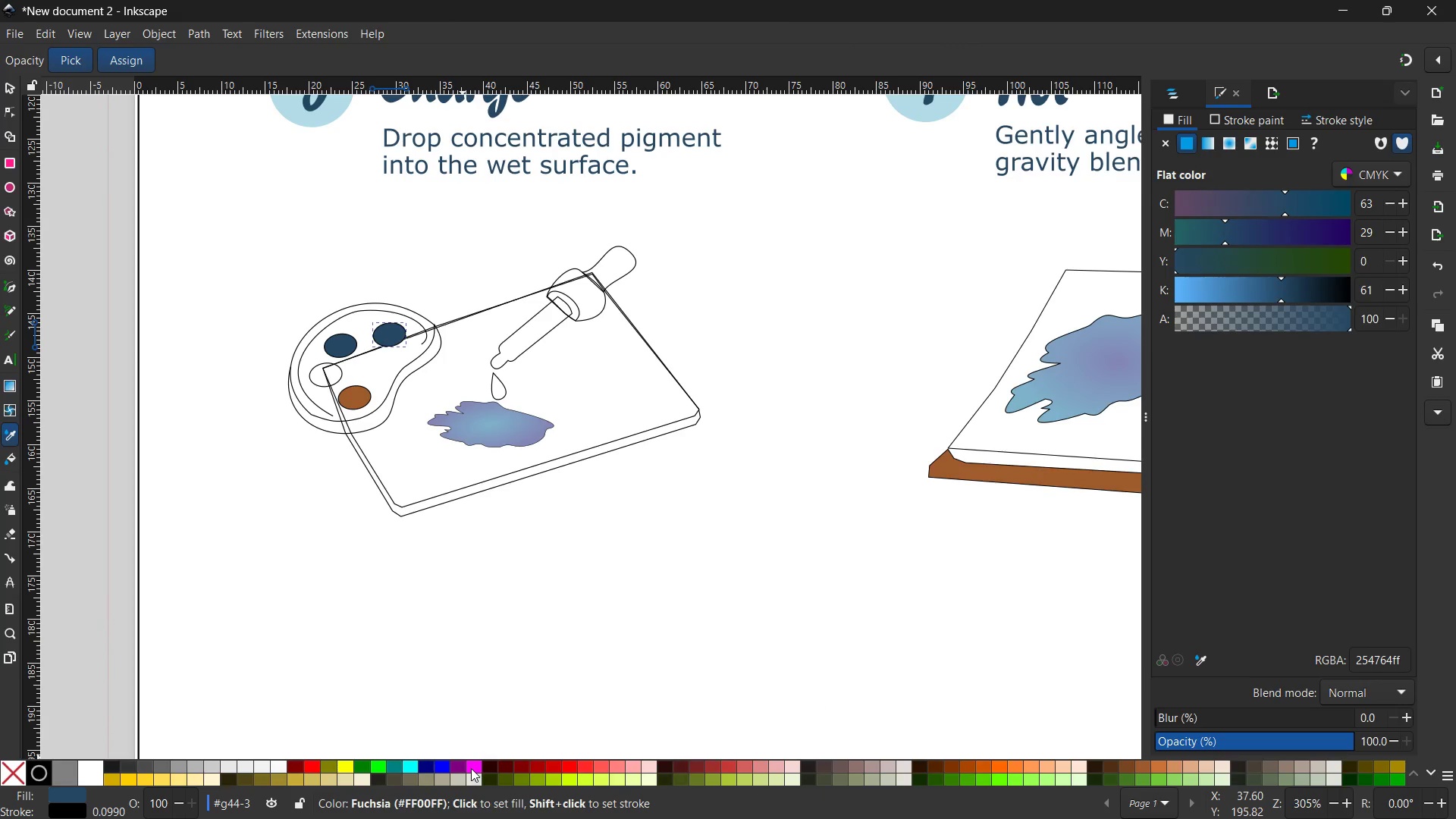 
left_click([460, 770])
 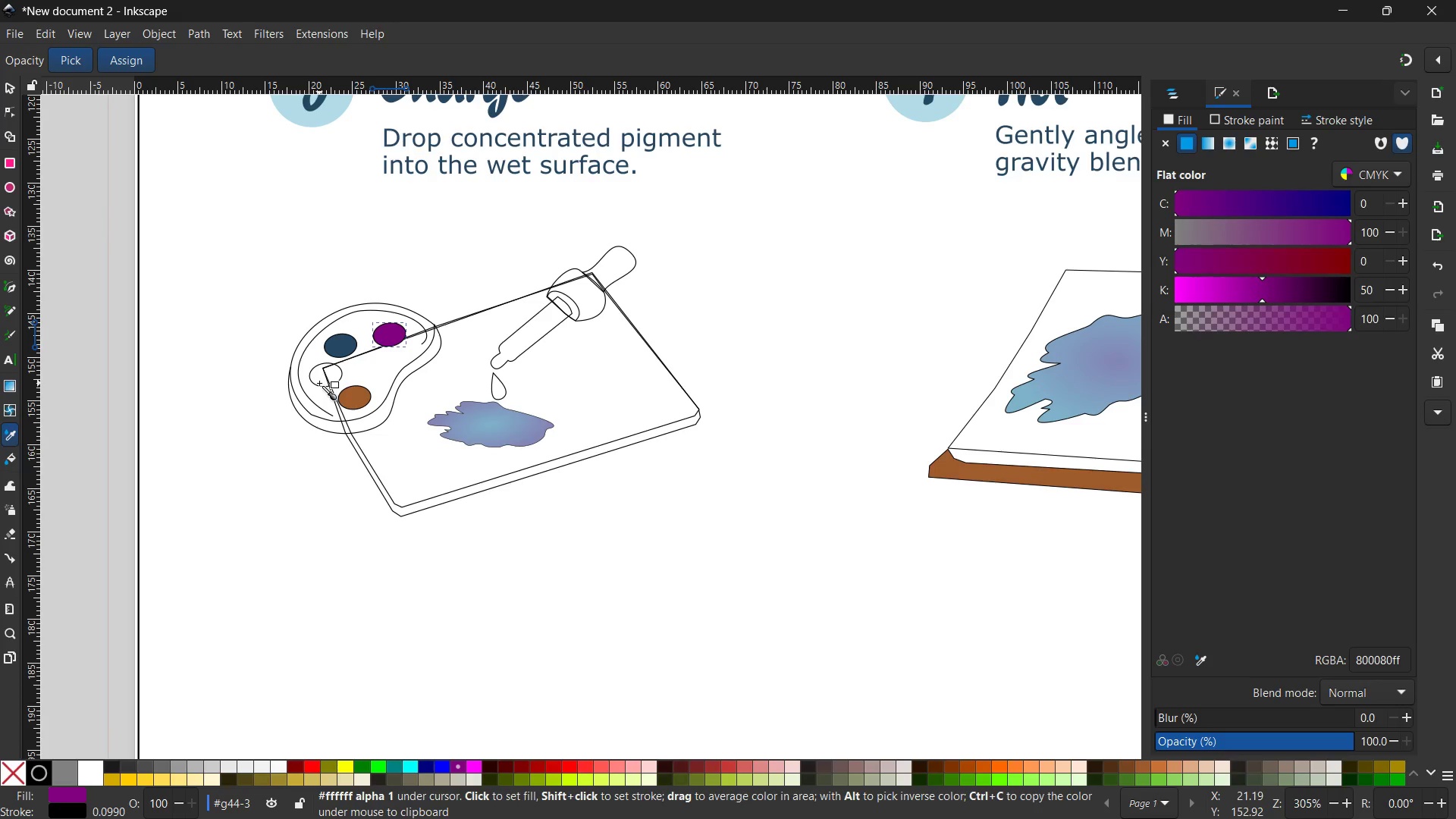 
left_click([5, 86])
 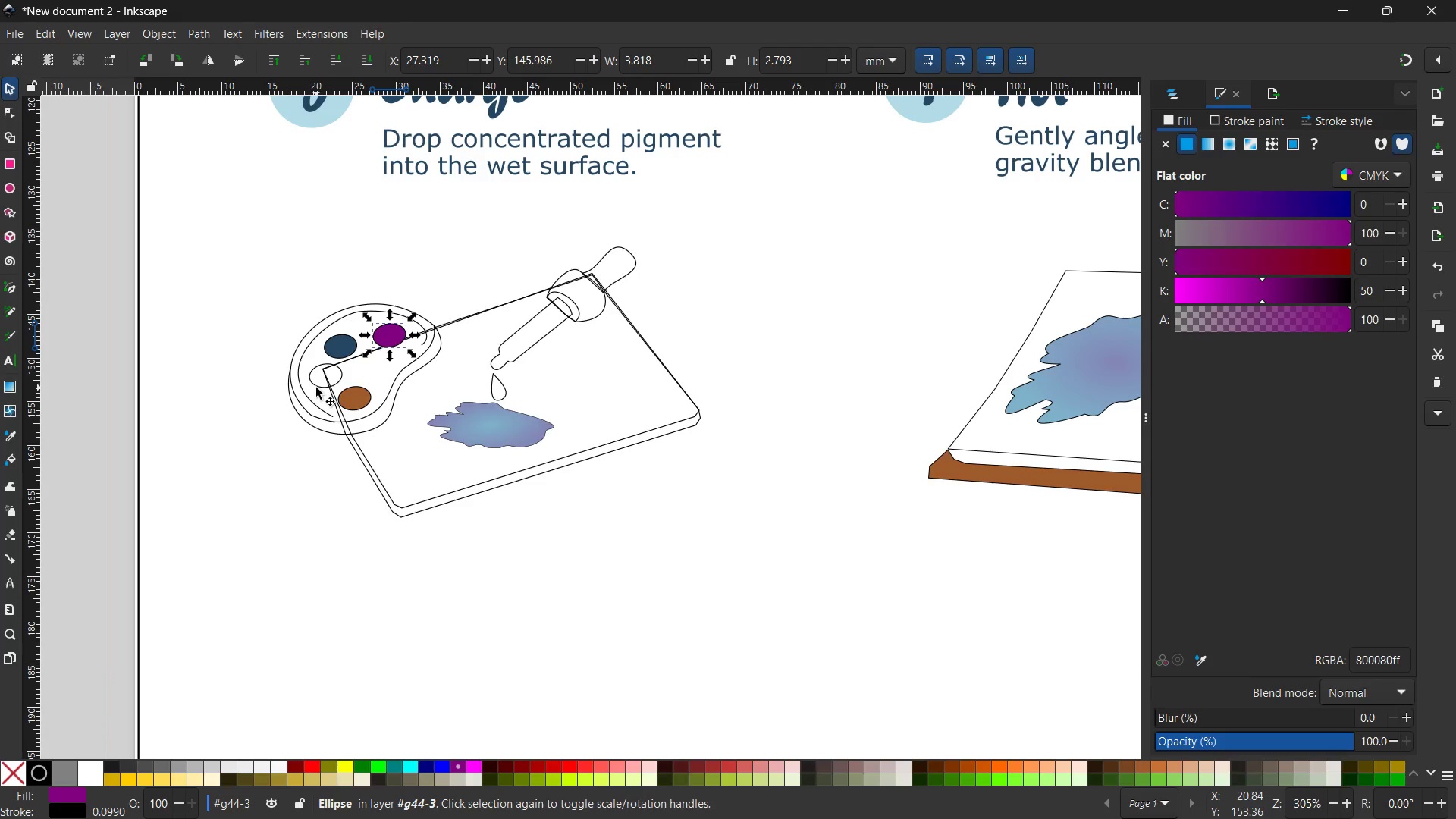 
left_click([318, 387])
 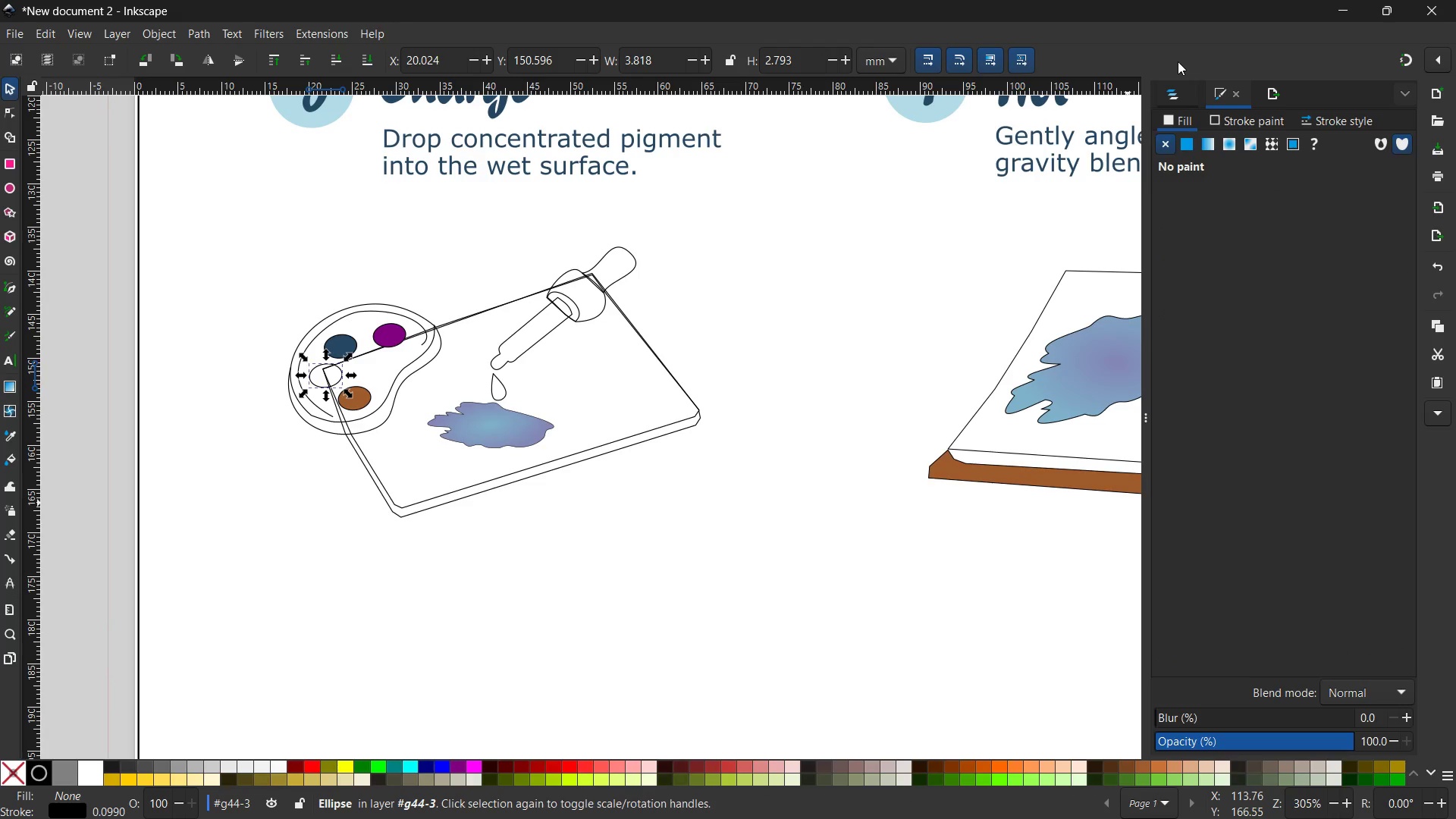 
left_click([1183, 145])
 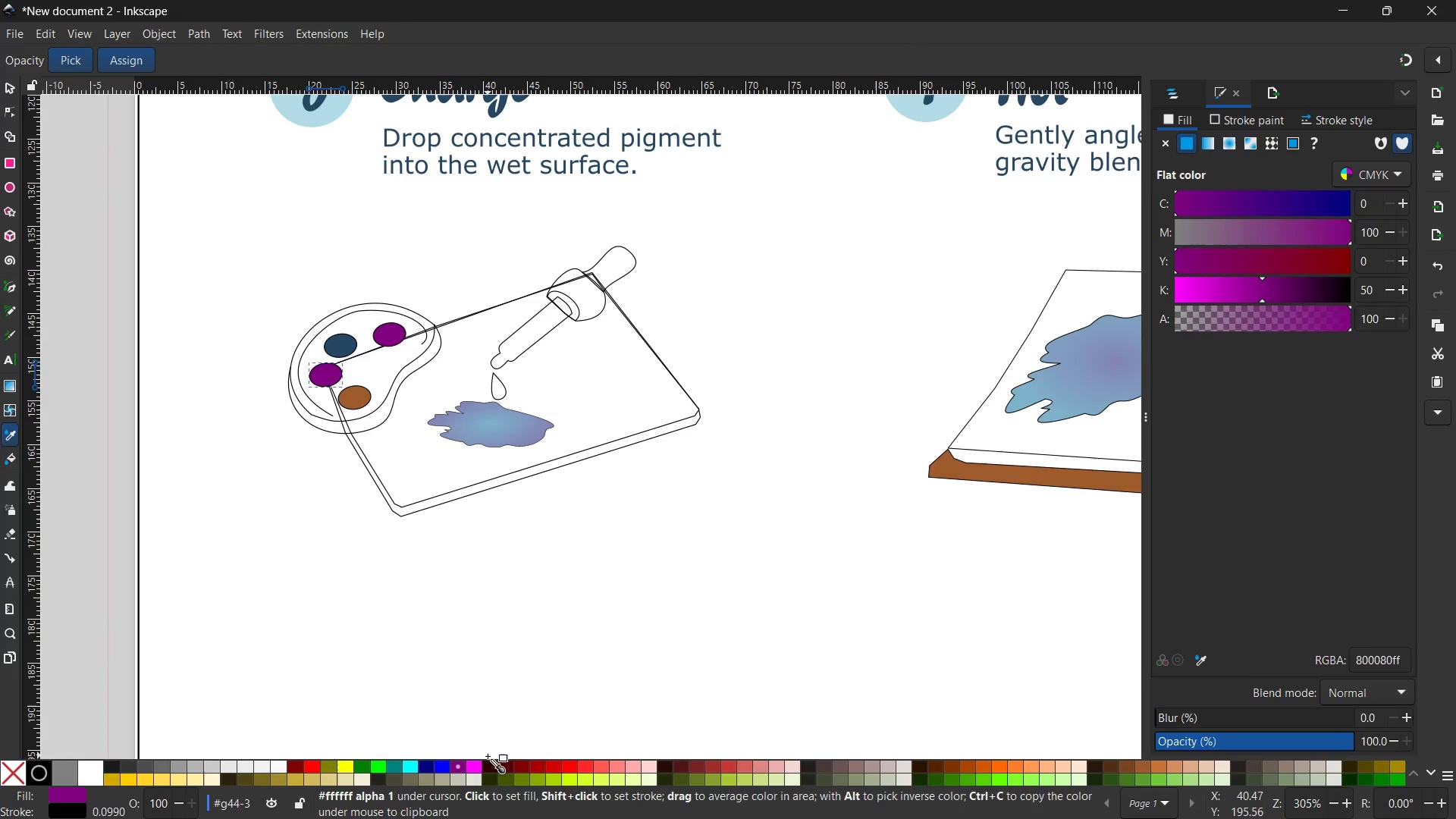 
wait(5.45)
 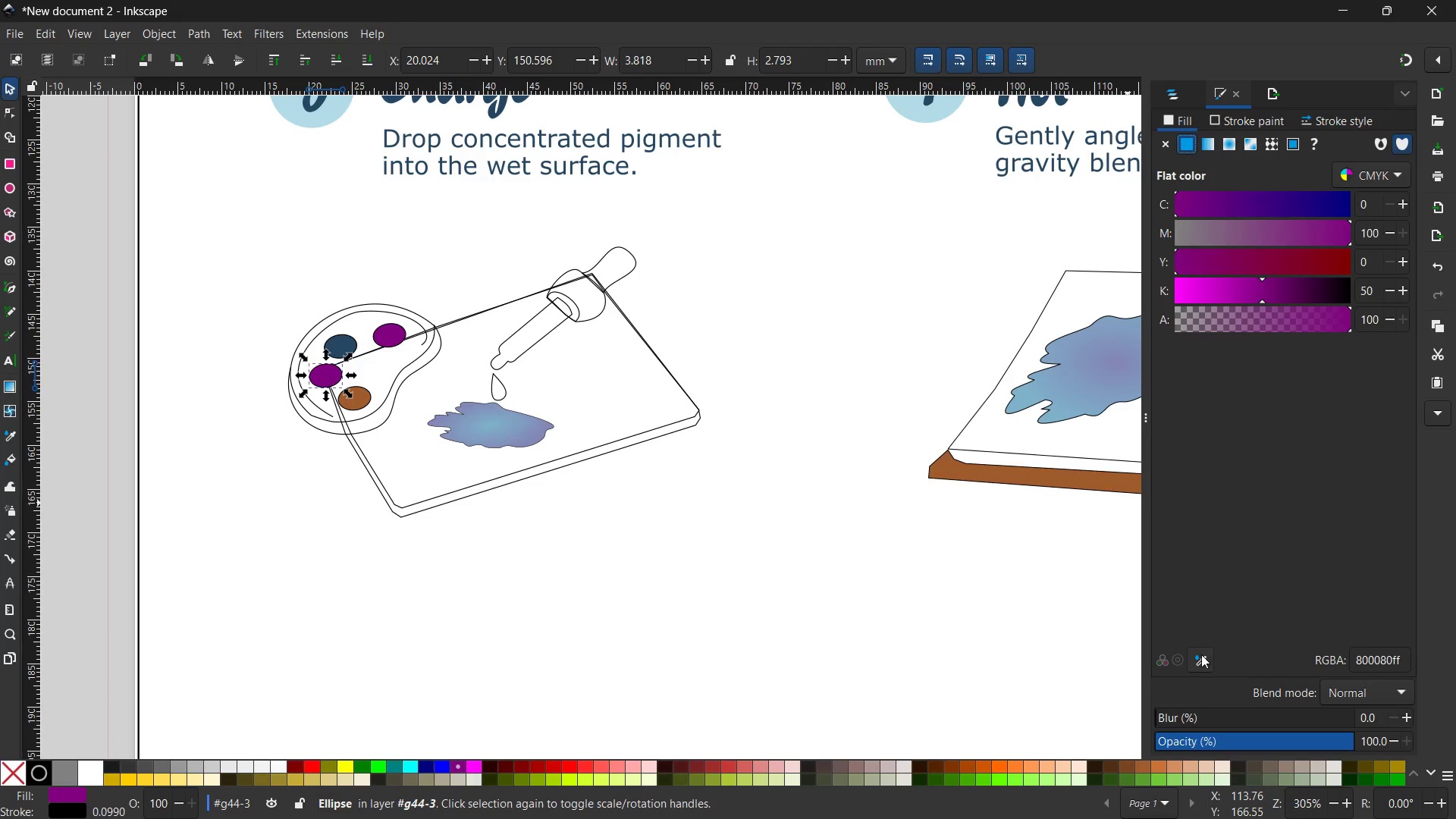 
left_click([392, 767])
 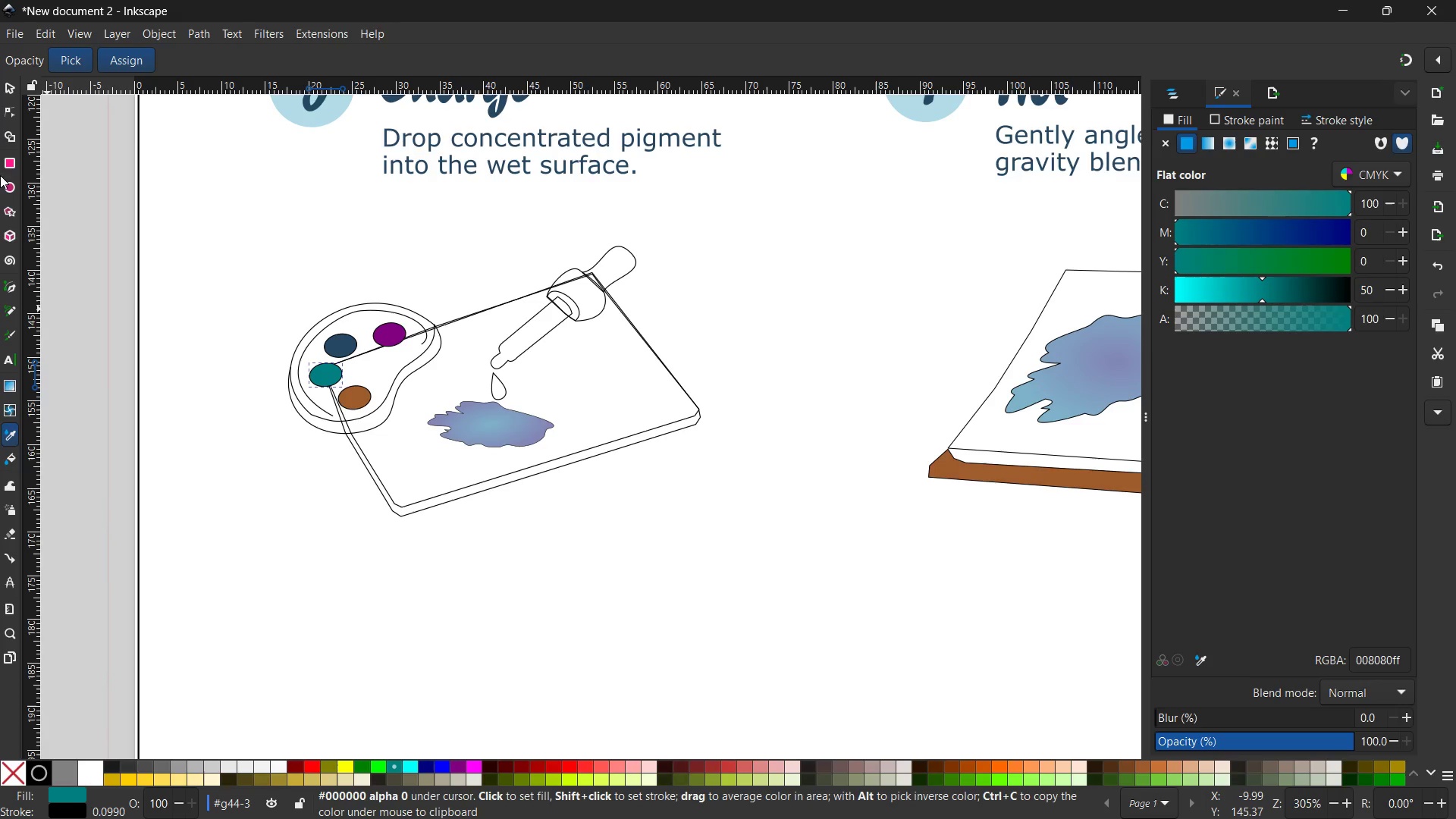 
left_click([8, 88])
 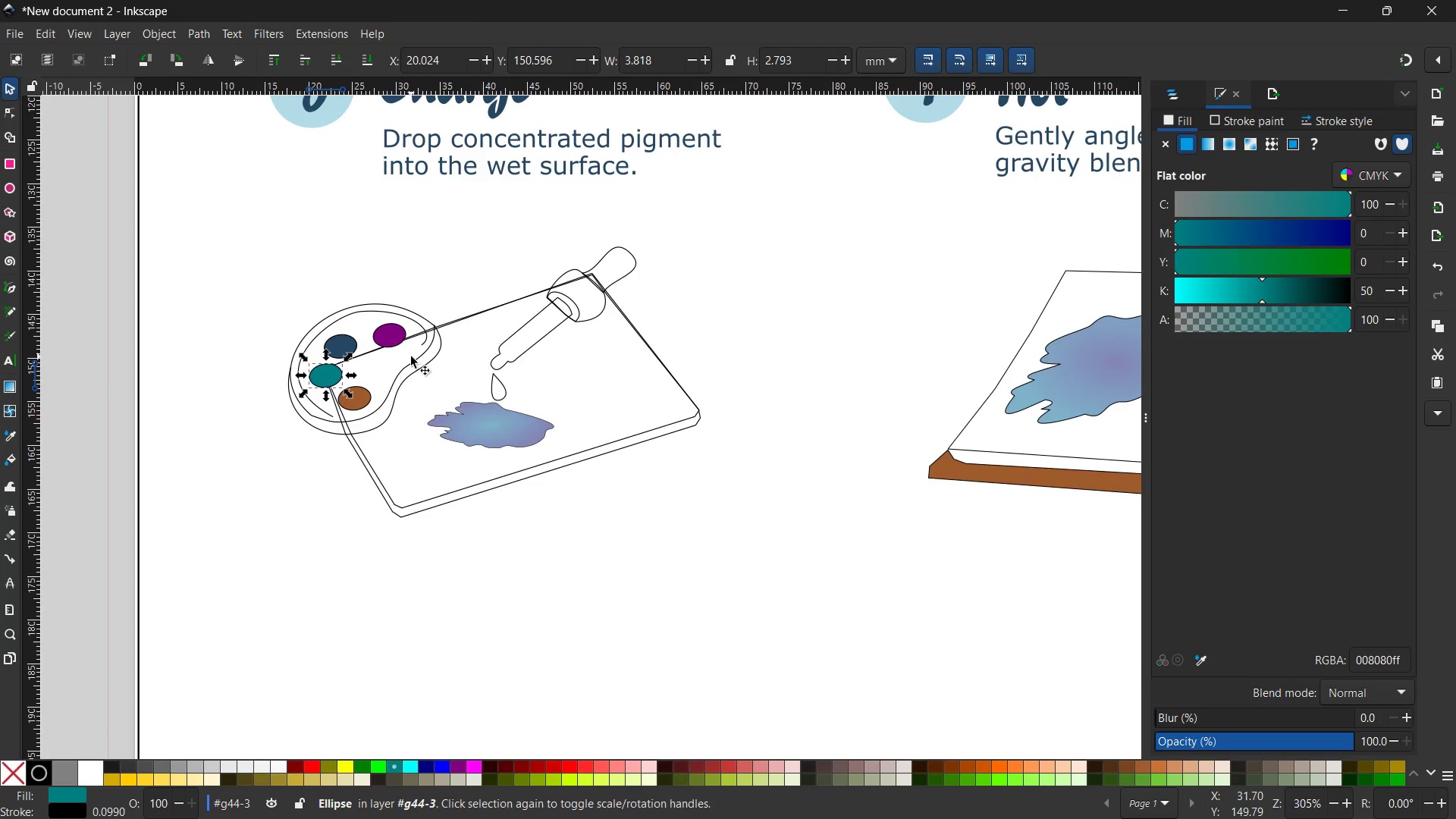 
left_click([413, 362])
 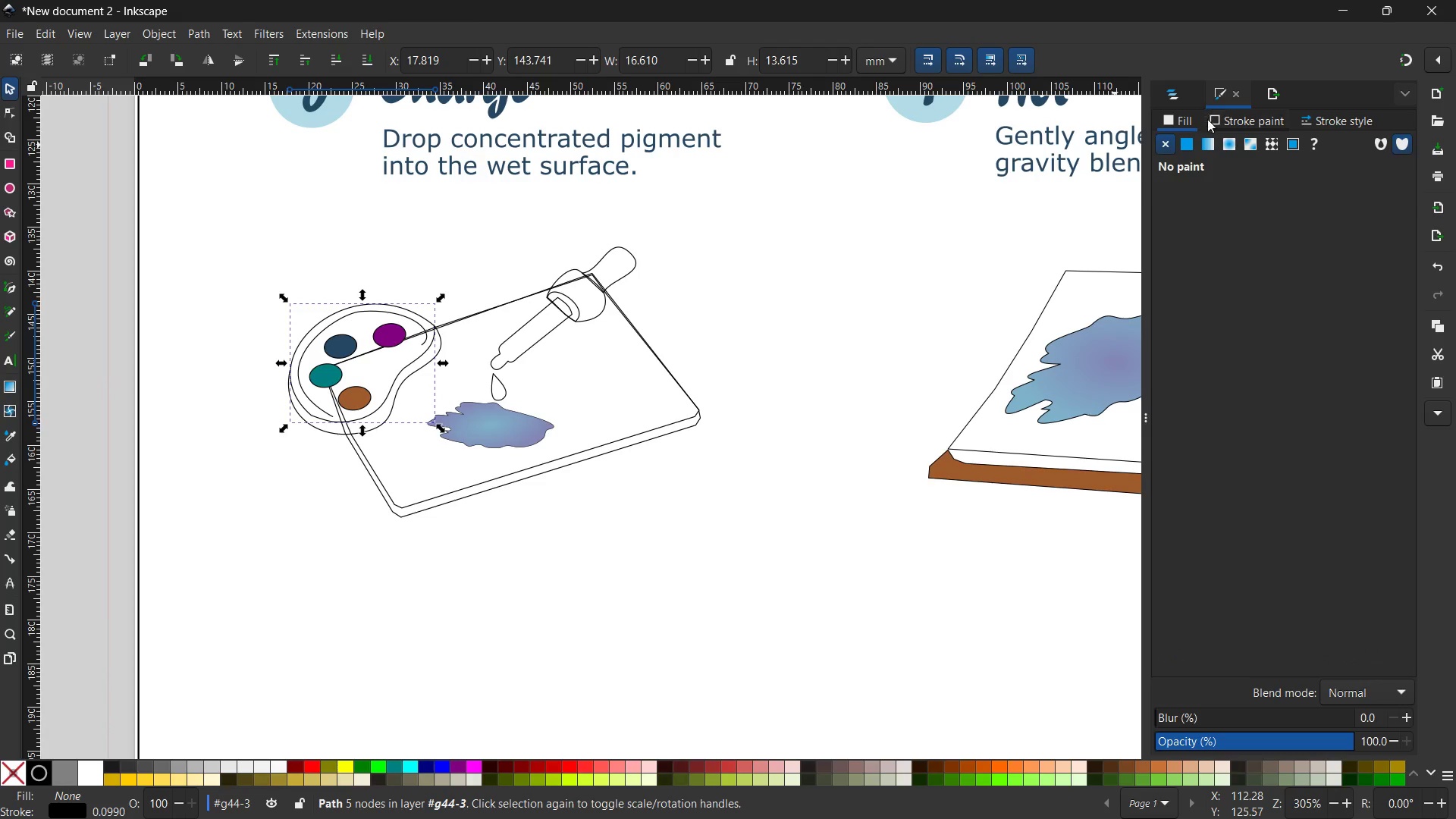 
left_click([1189, 146])
 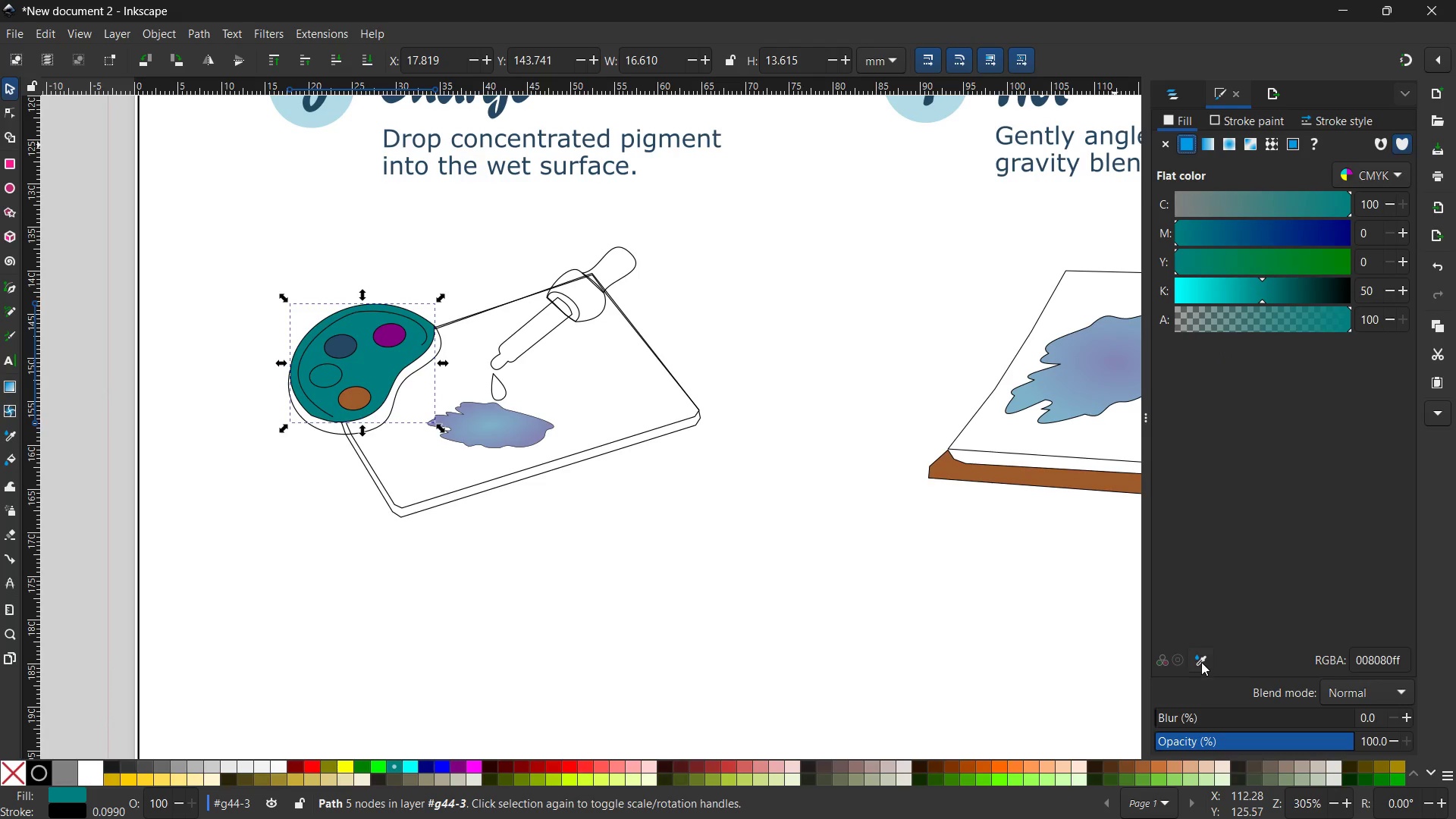 
double_click([926, 610])
 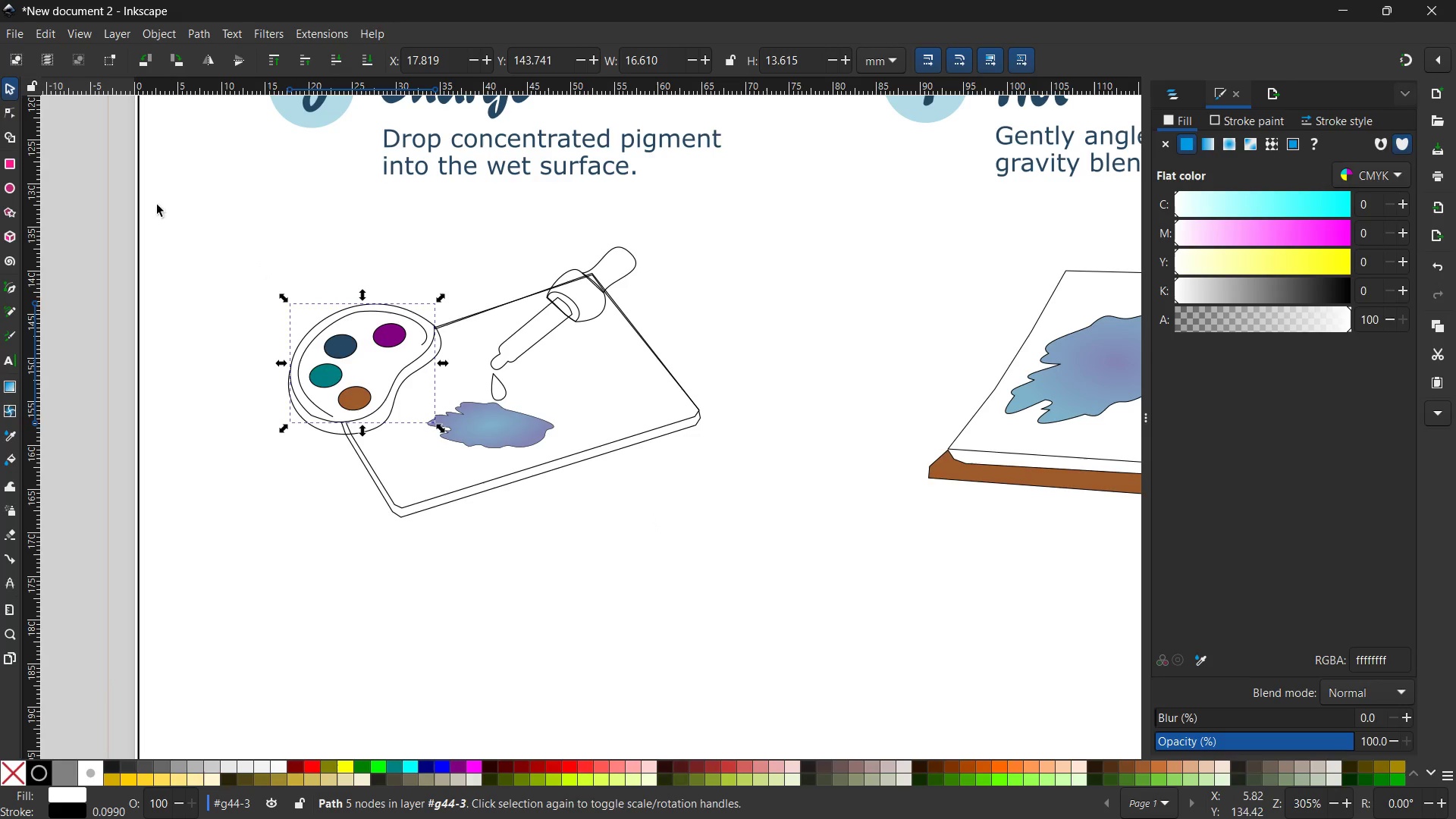 
left_click([3, 83])
 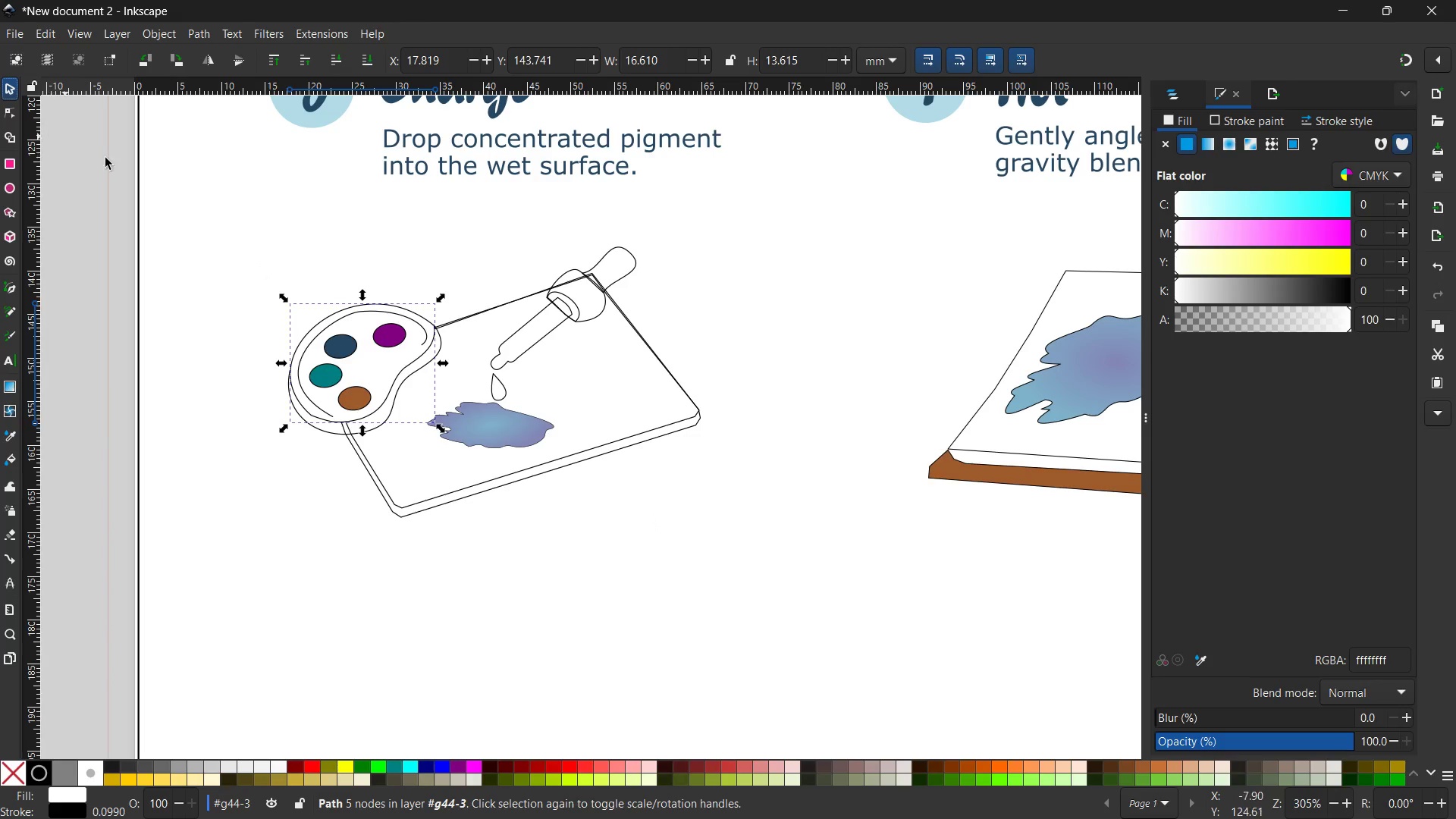 
double_click([190, 176])
 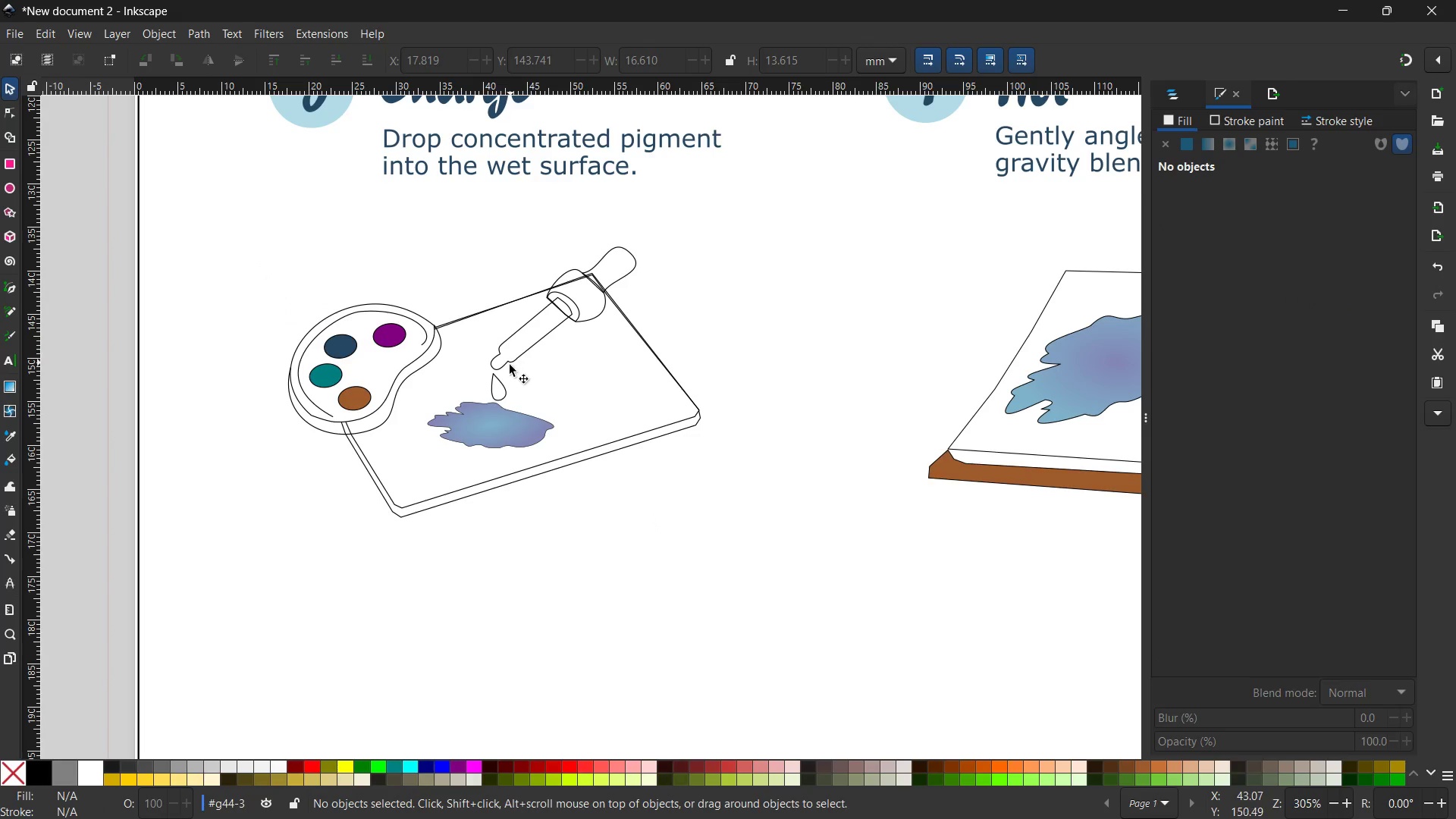 
left_click([500, 385])
 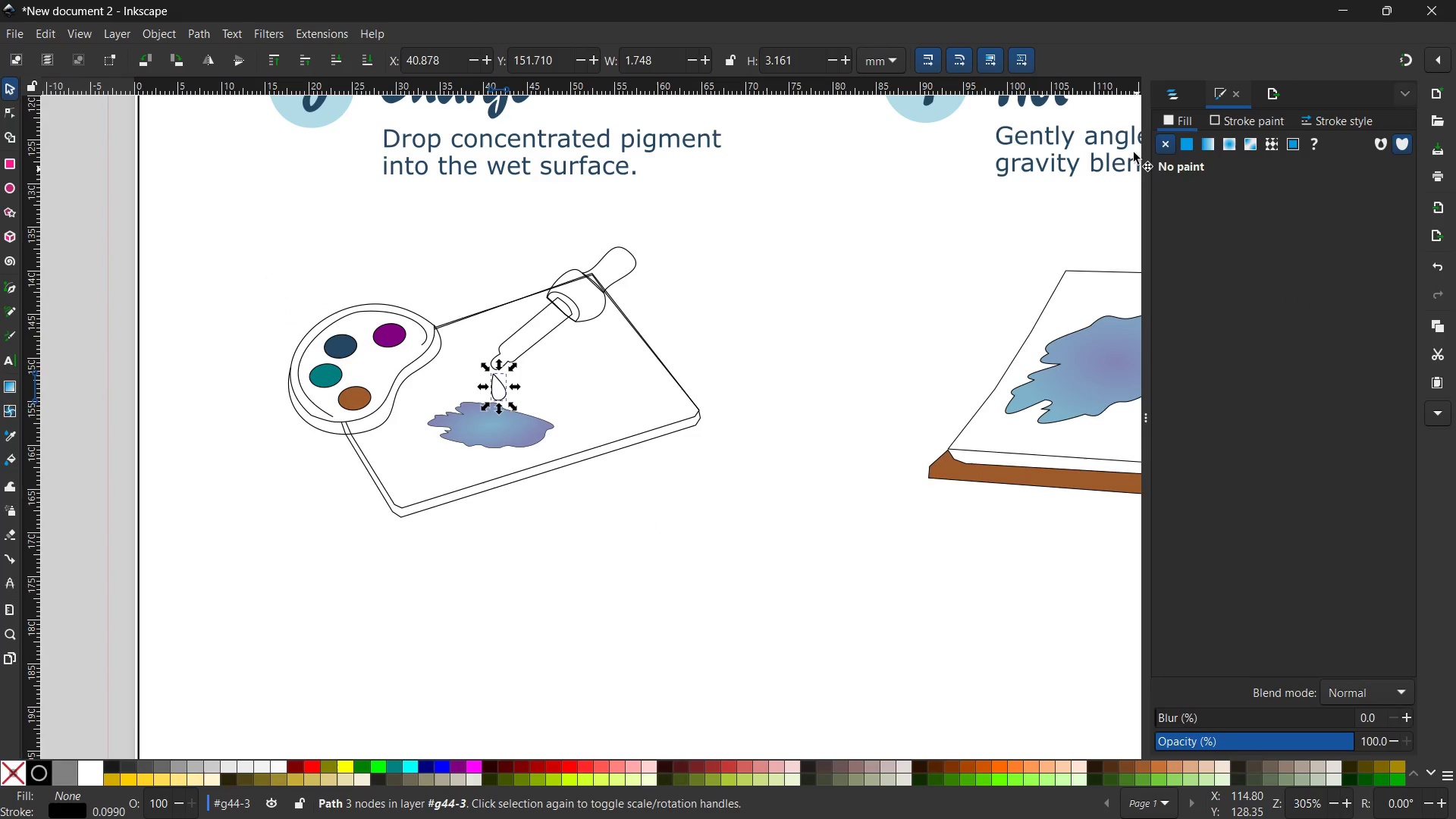 
left_click([1185, 147])
 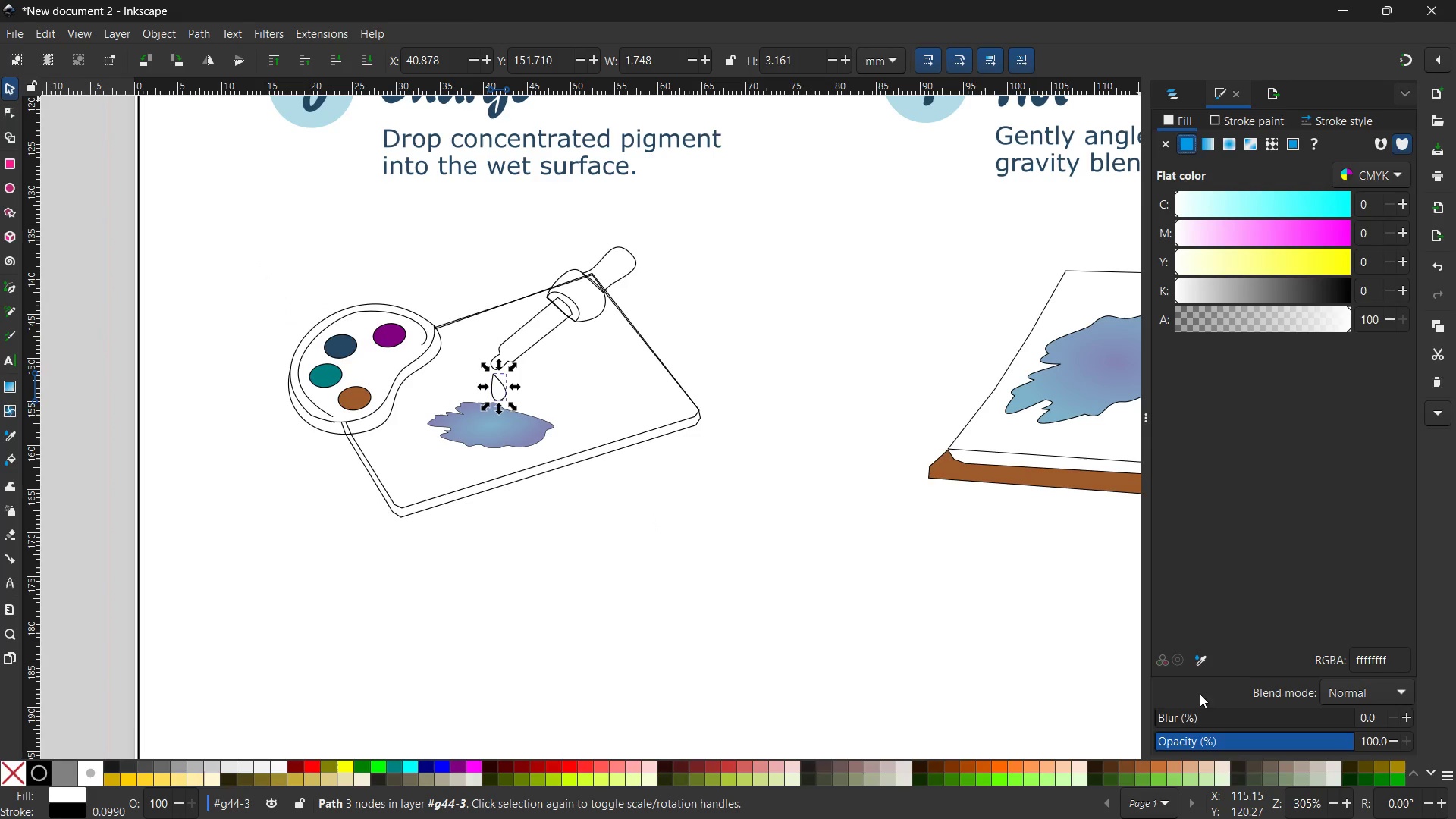 
left_click([1200, 661])
 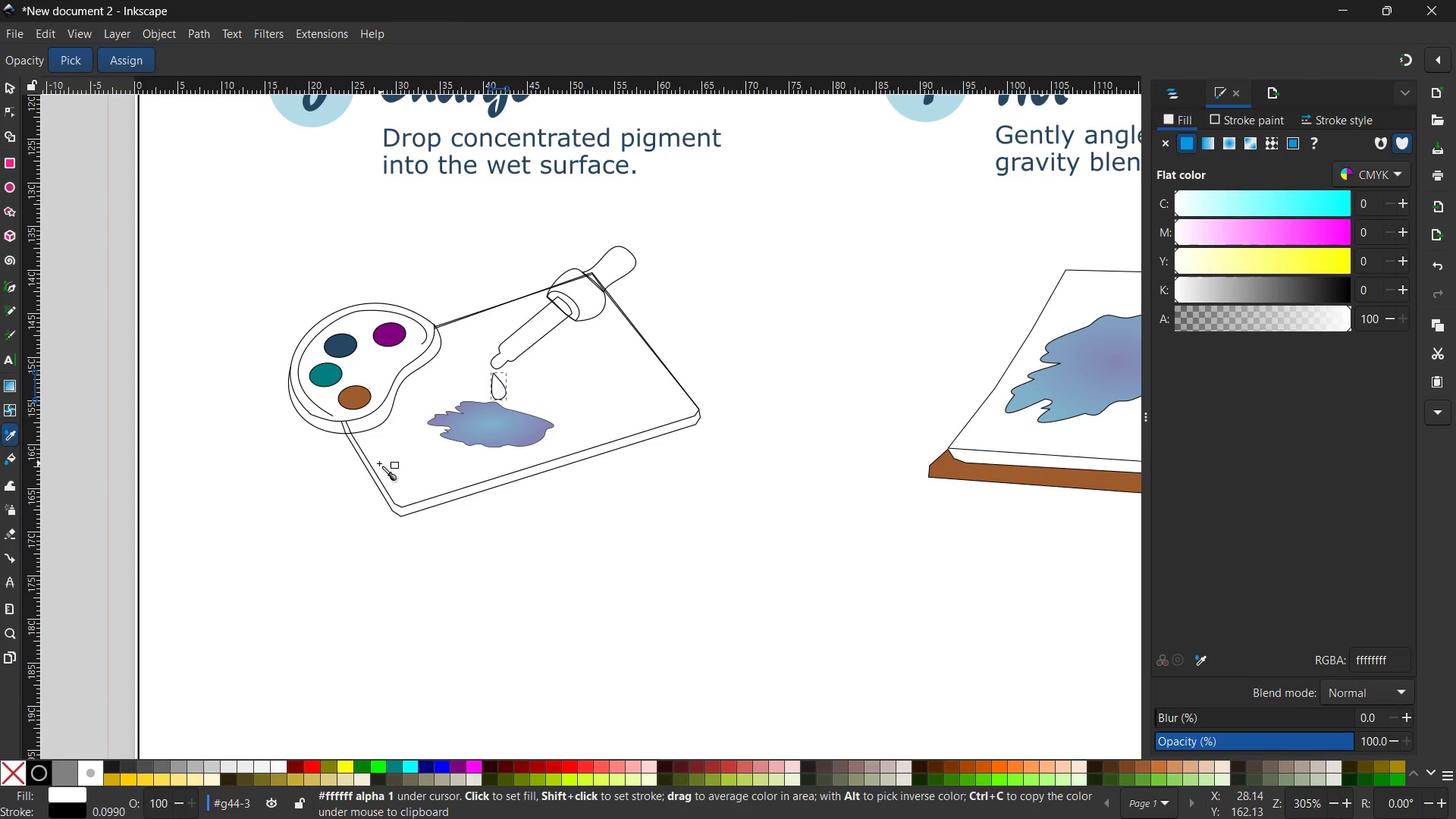 
scroll: coordinate [379, 463], scroll_direction: up, amount: 1.0
 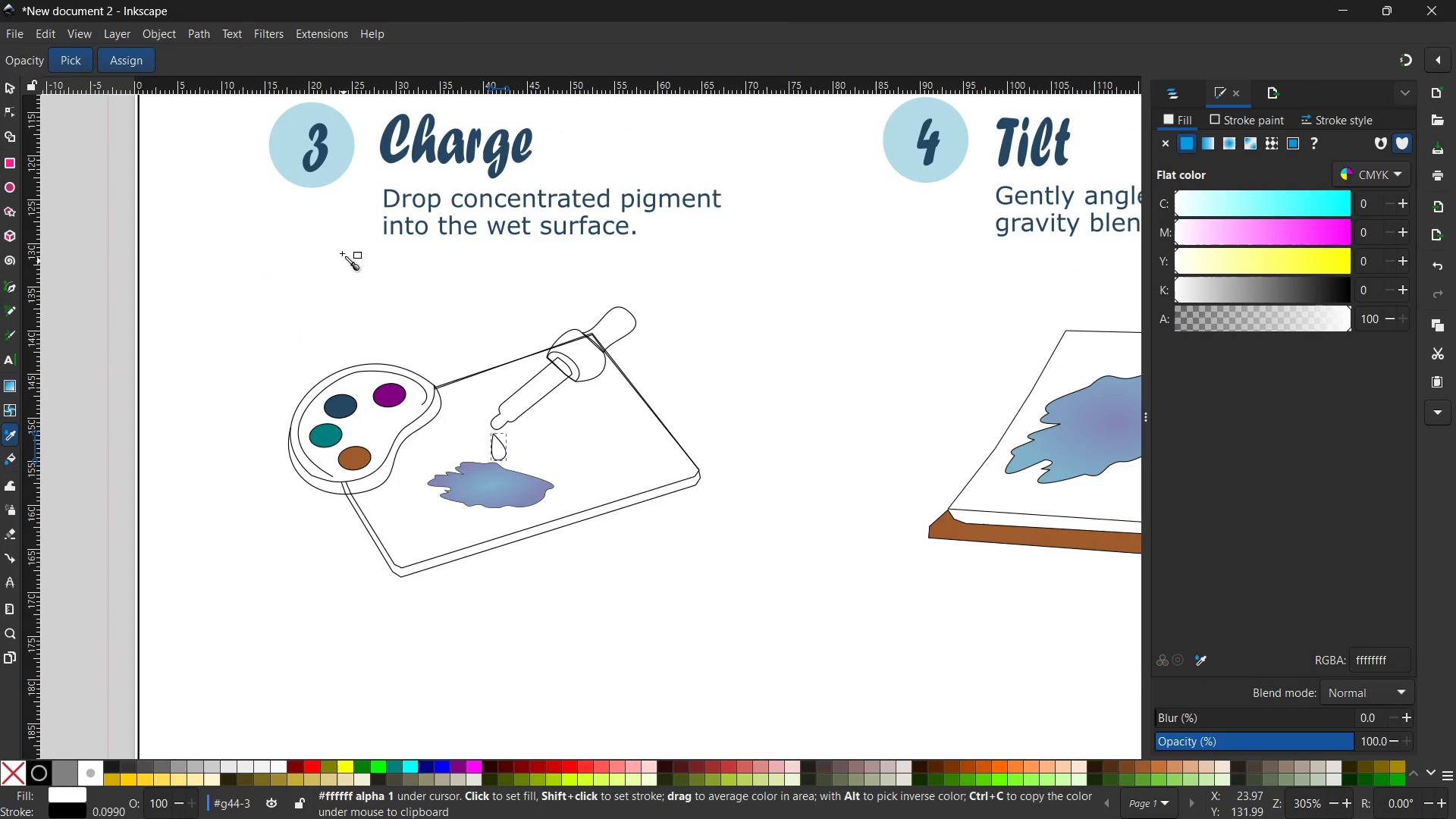 
left_click([332, 165])
 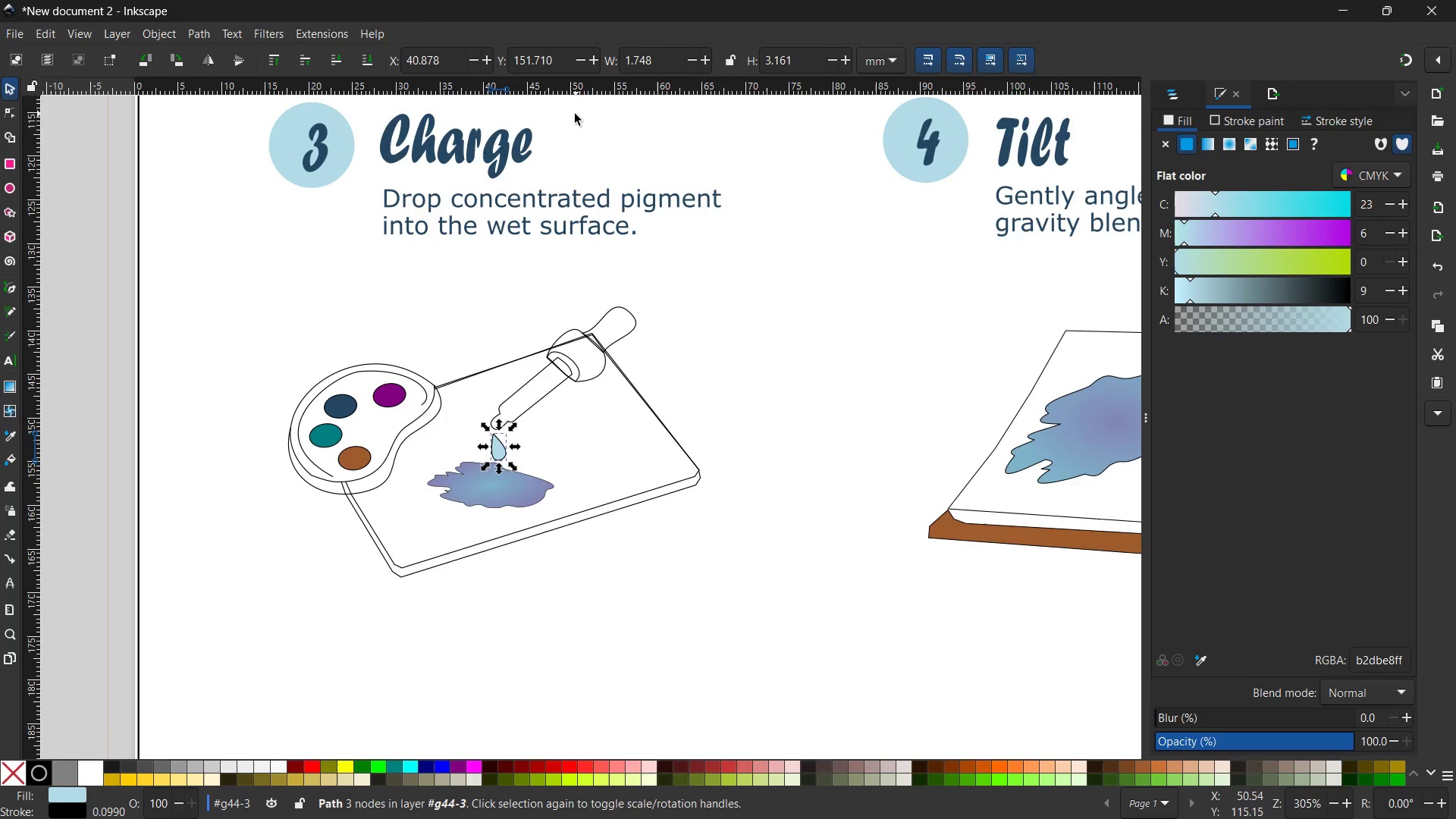 
left_click([1235, 119])
 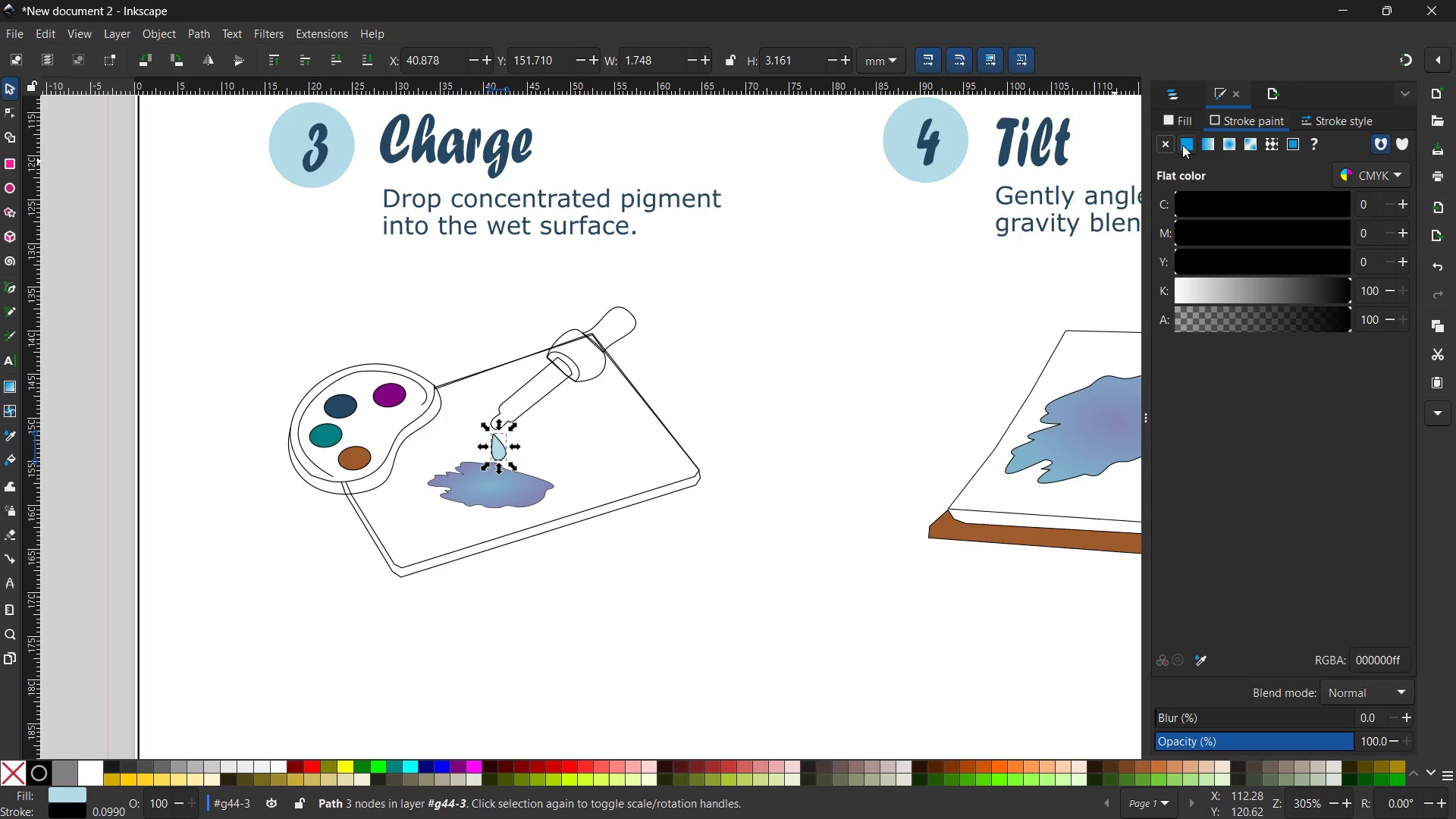 
left_click([1175, 144])
 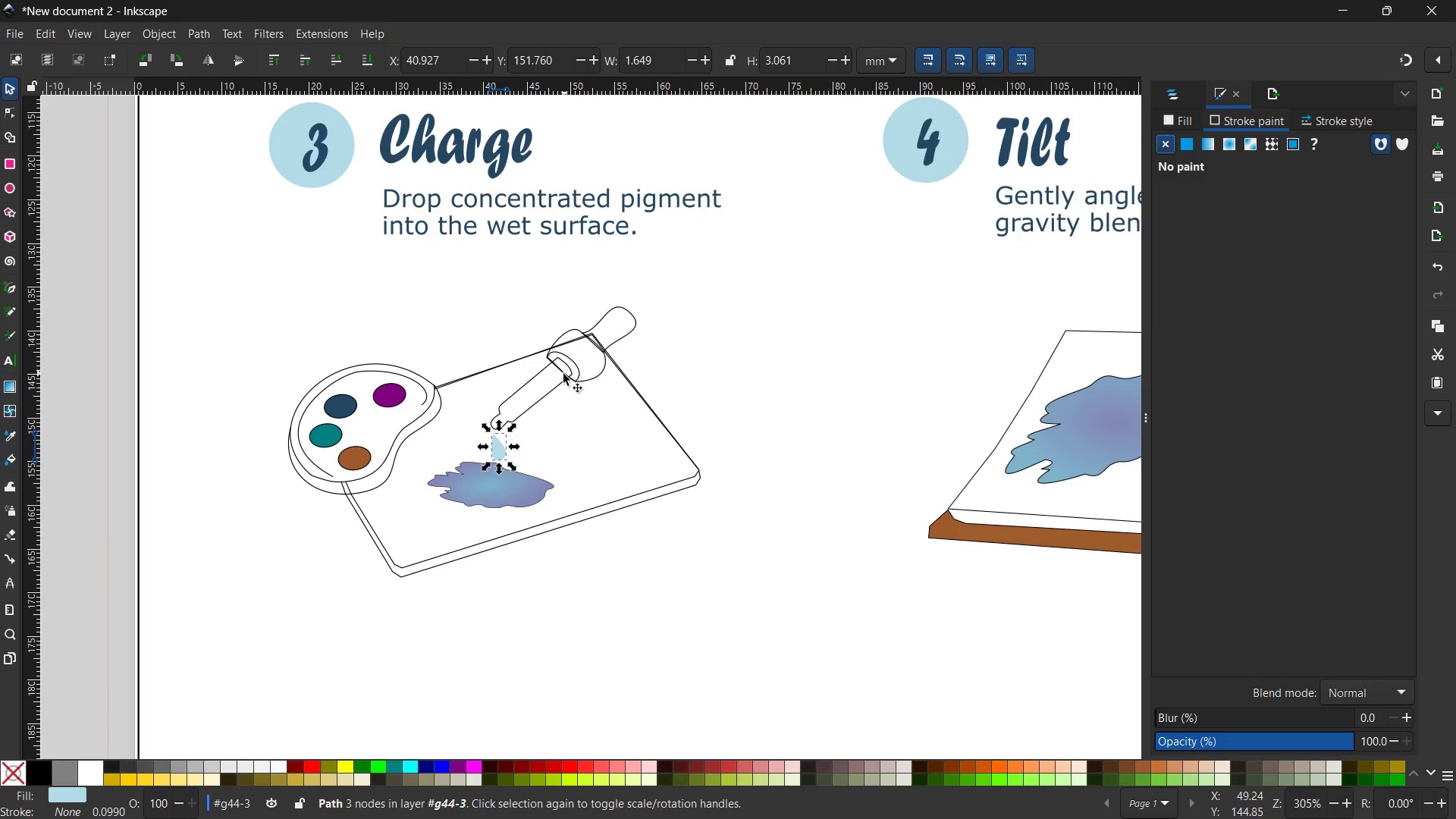 
left_click([556, 382])
 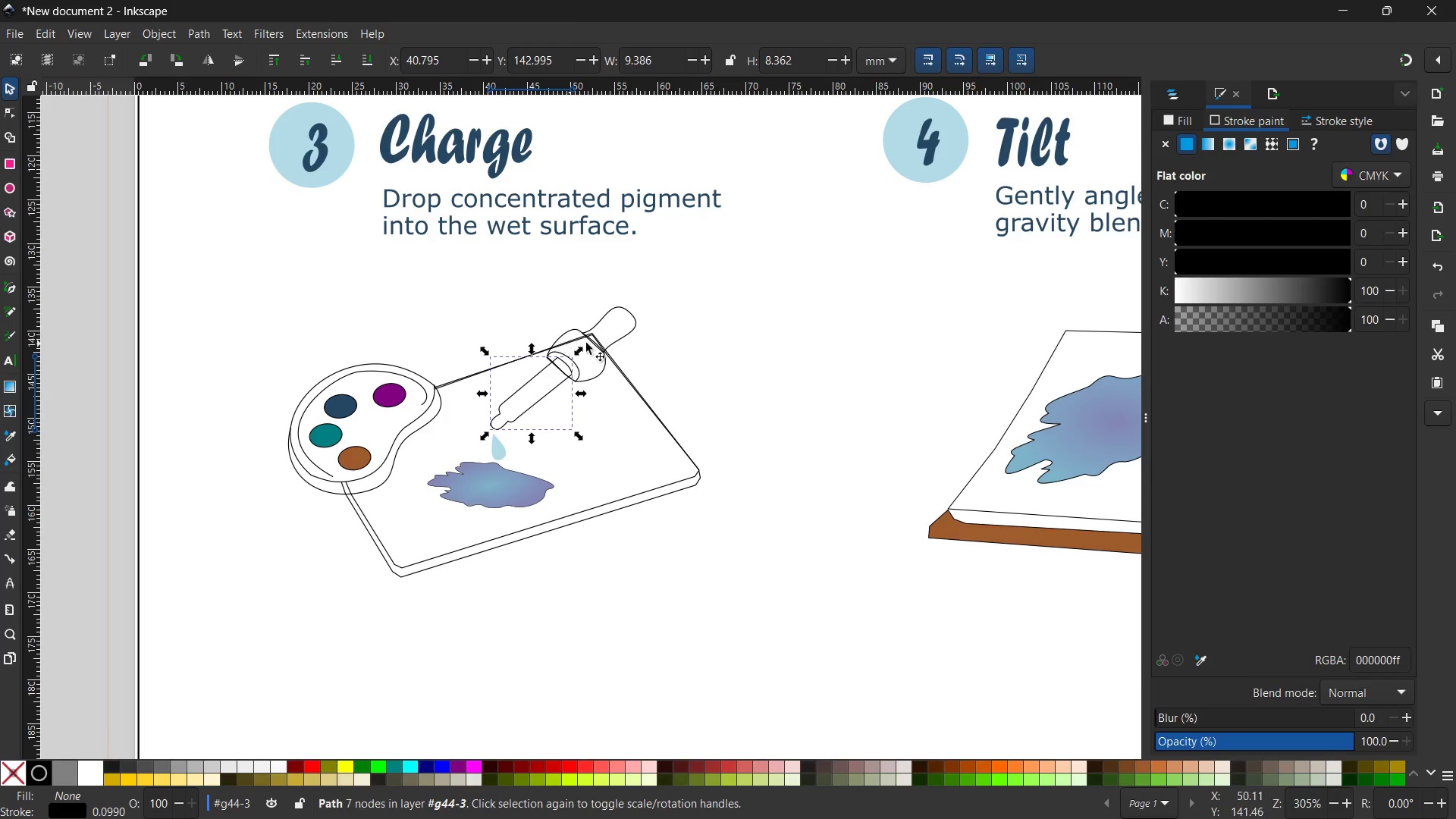 
left_click([613, 309])
 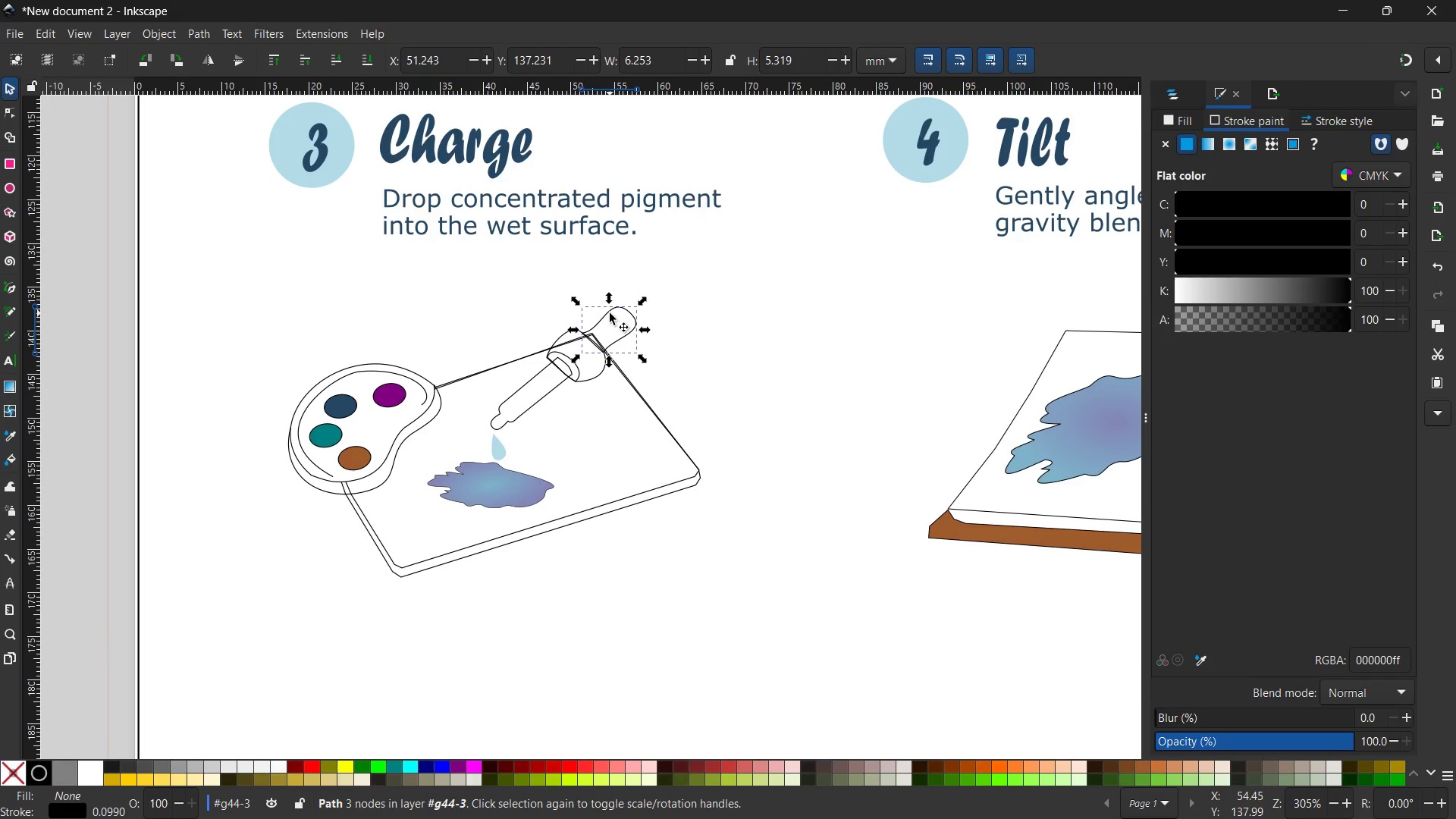 
hold_key(key=ShiftLeft, duration=3.08)
left_click([599, 376])
 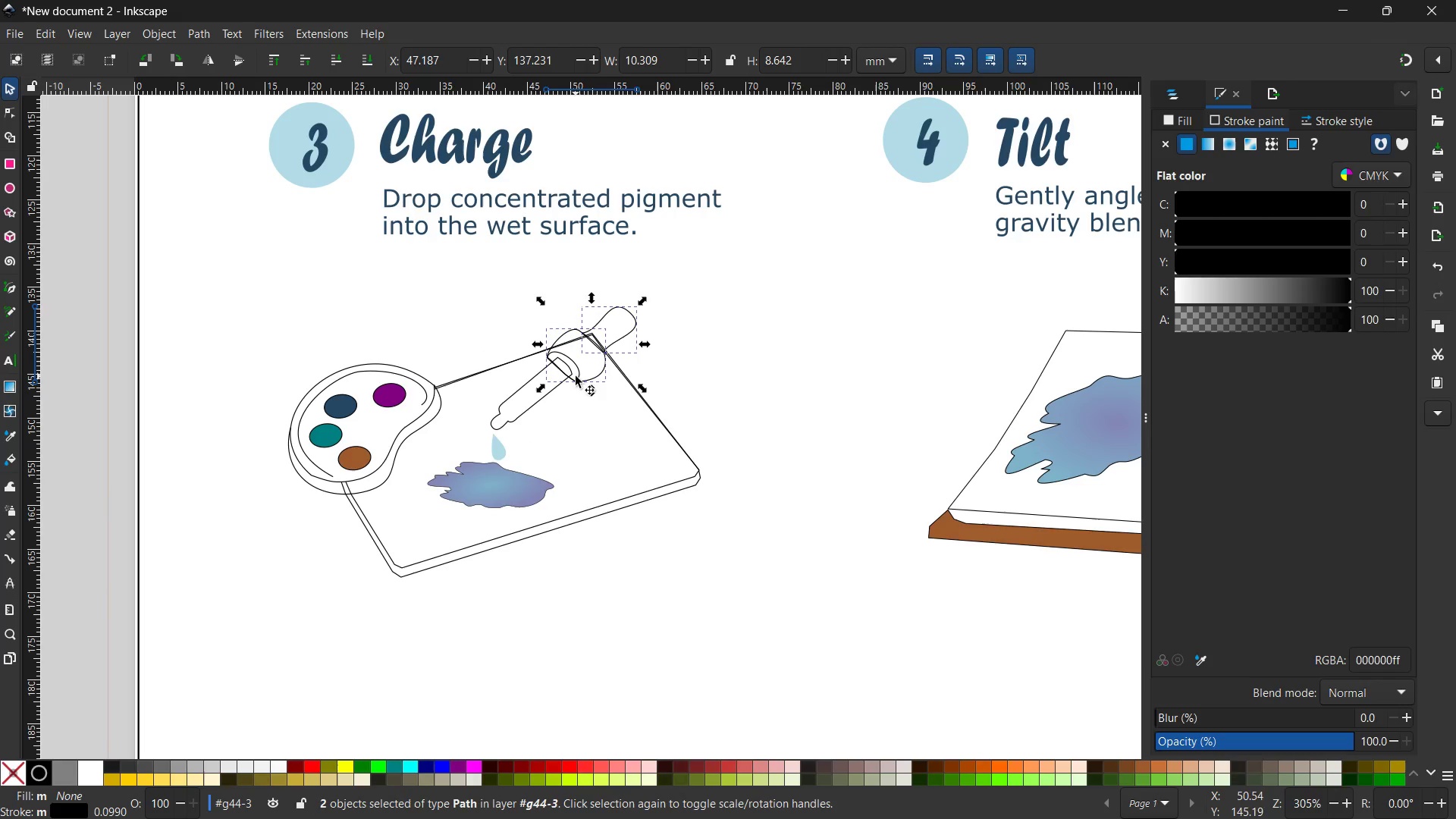 
left_click([577, 374])
 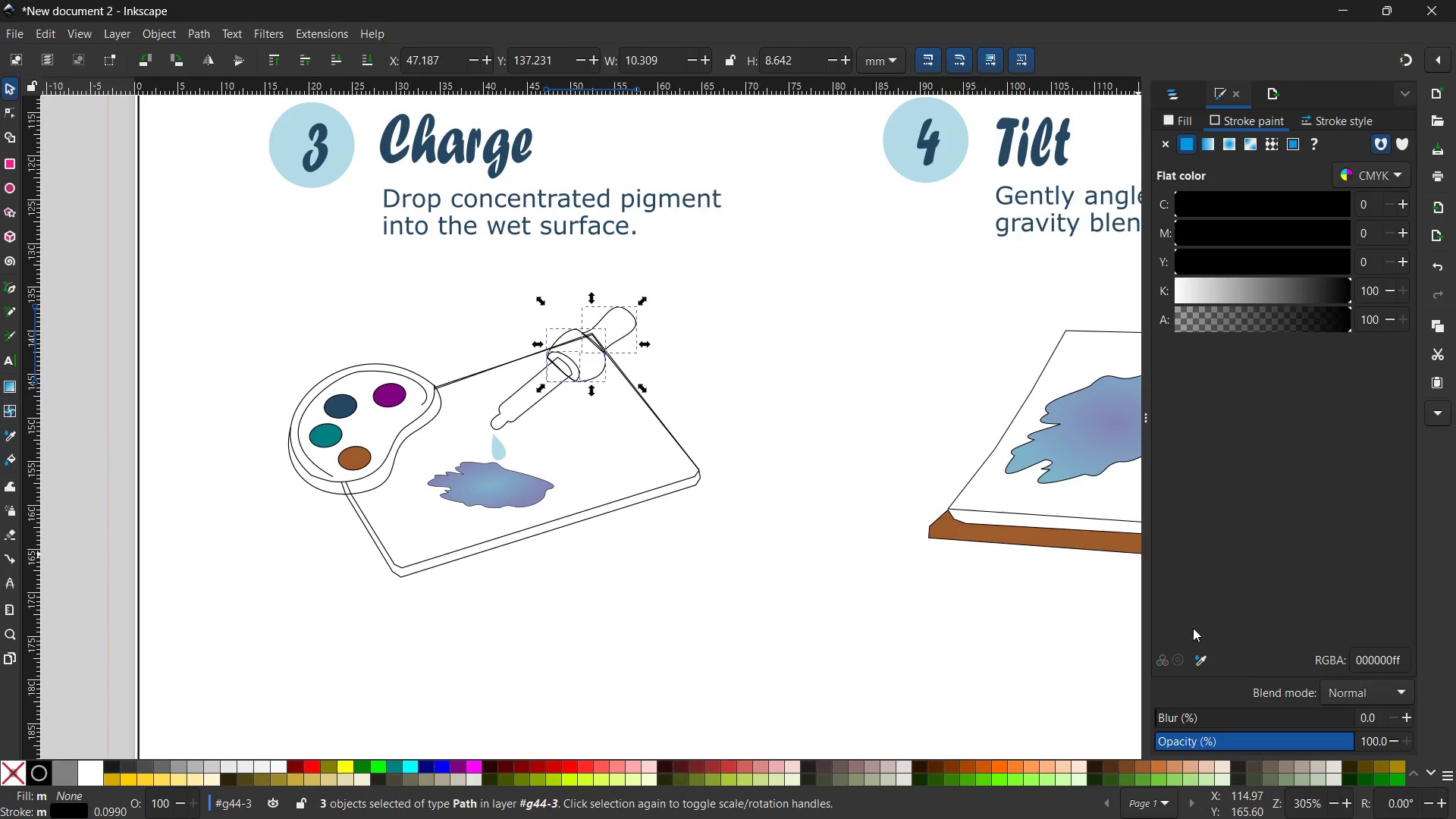 
left_click([1197, 649])
 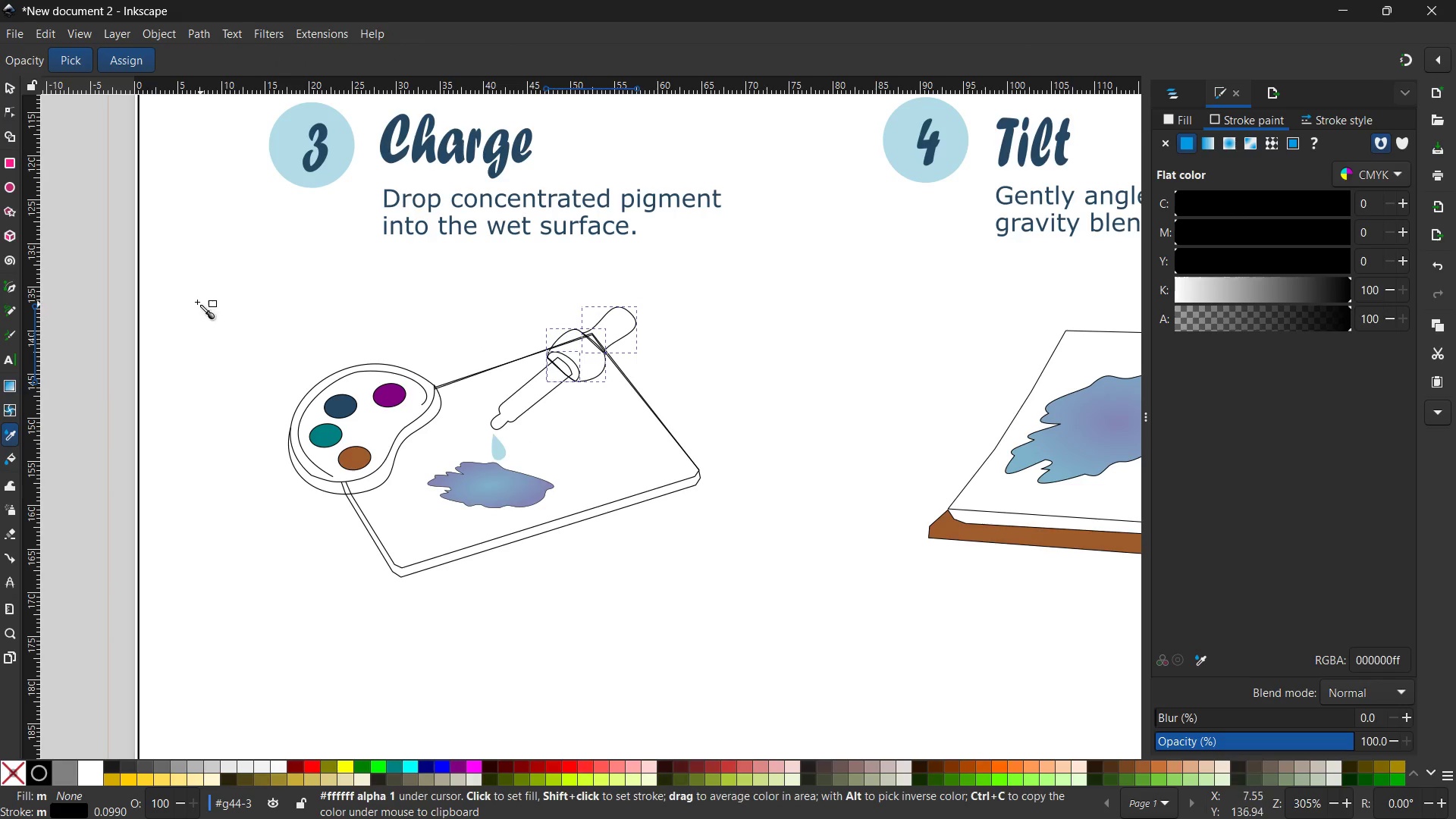 
scroll: coordinate [196, 300], scroll_direction: up, amount: 2.0
 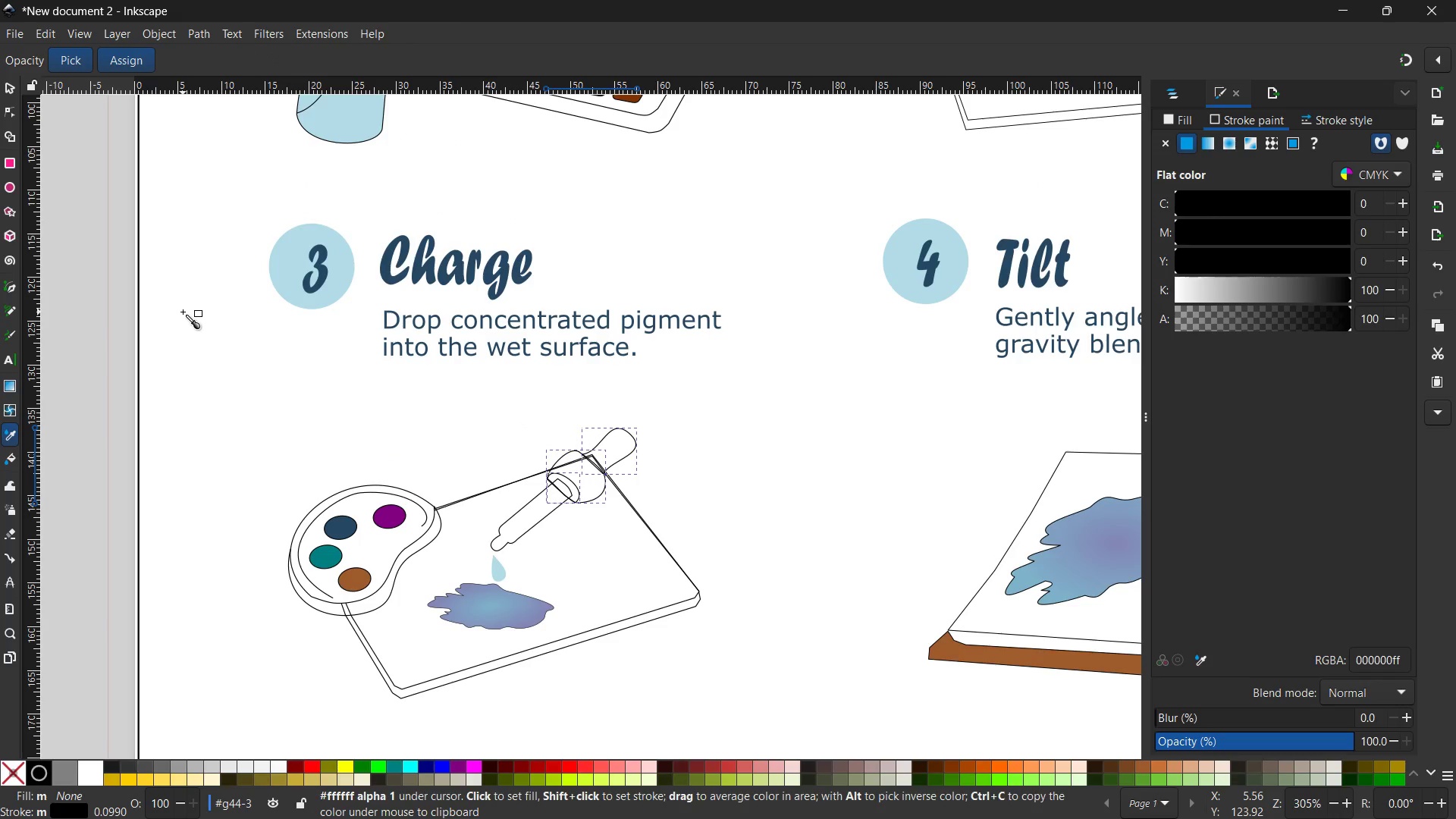 
hold_key(key=Space, duration=1.5)
 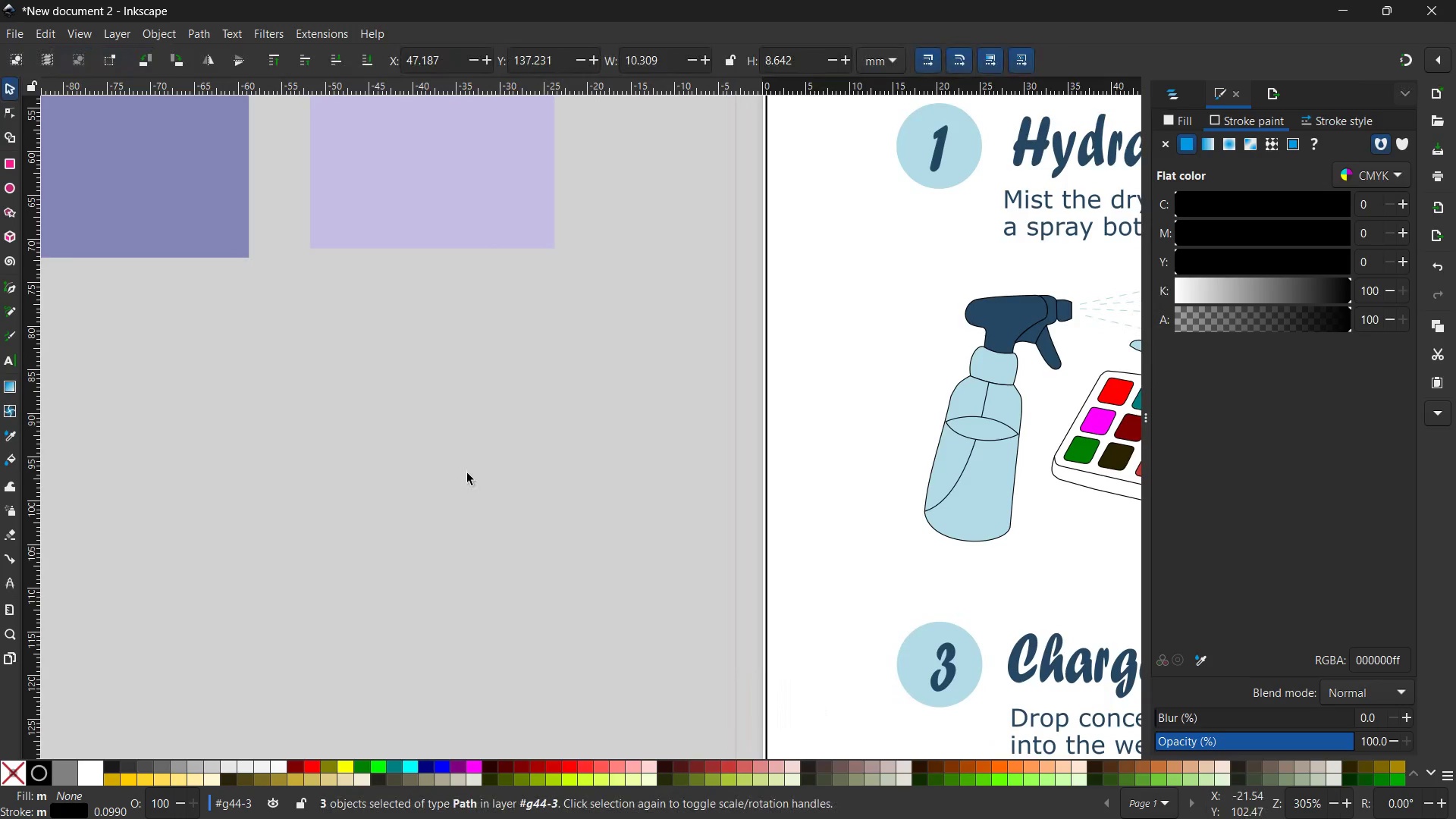 
left_click_drag(start_coordinate=[183, 312], to_coordinate=[811, 710])
 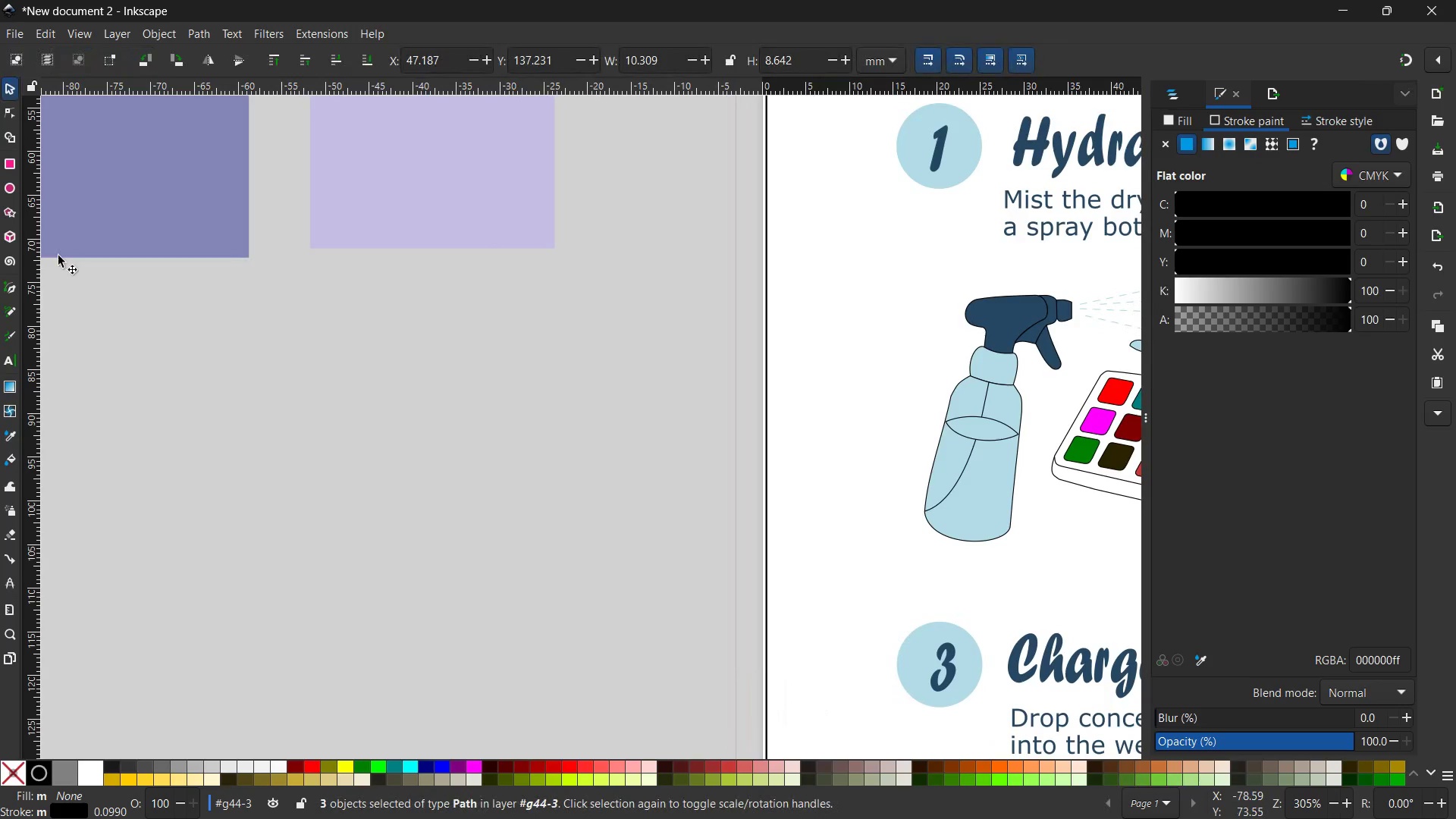 
key(Space)
 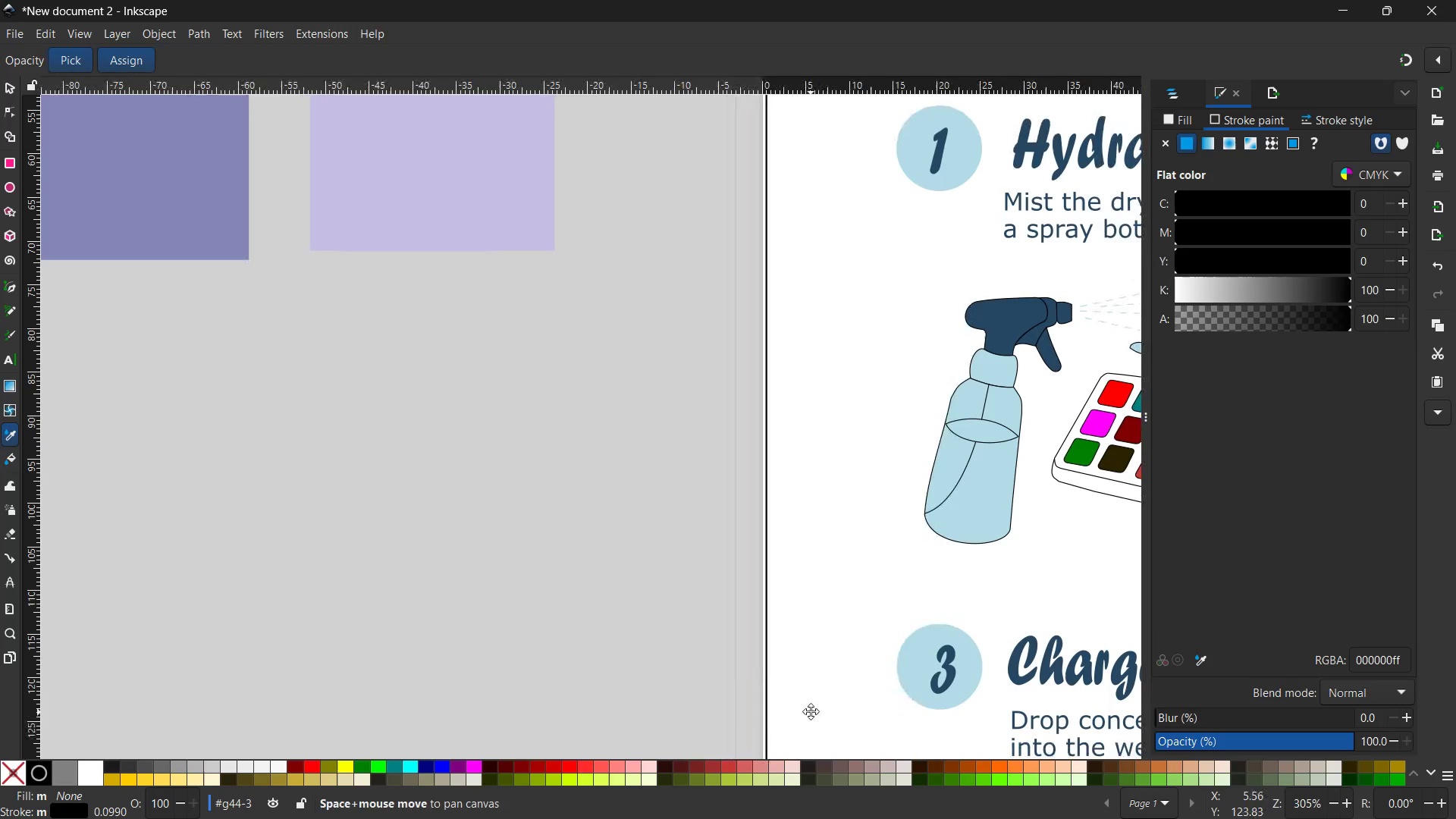 
key(Space)
 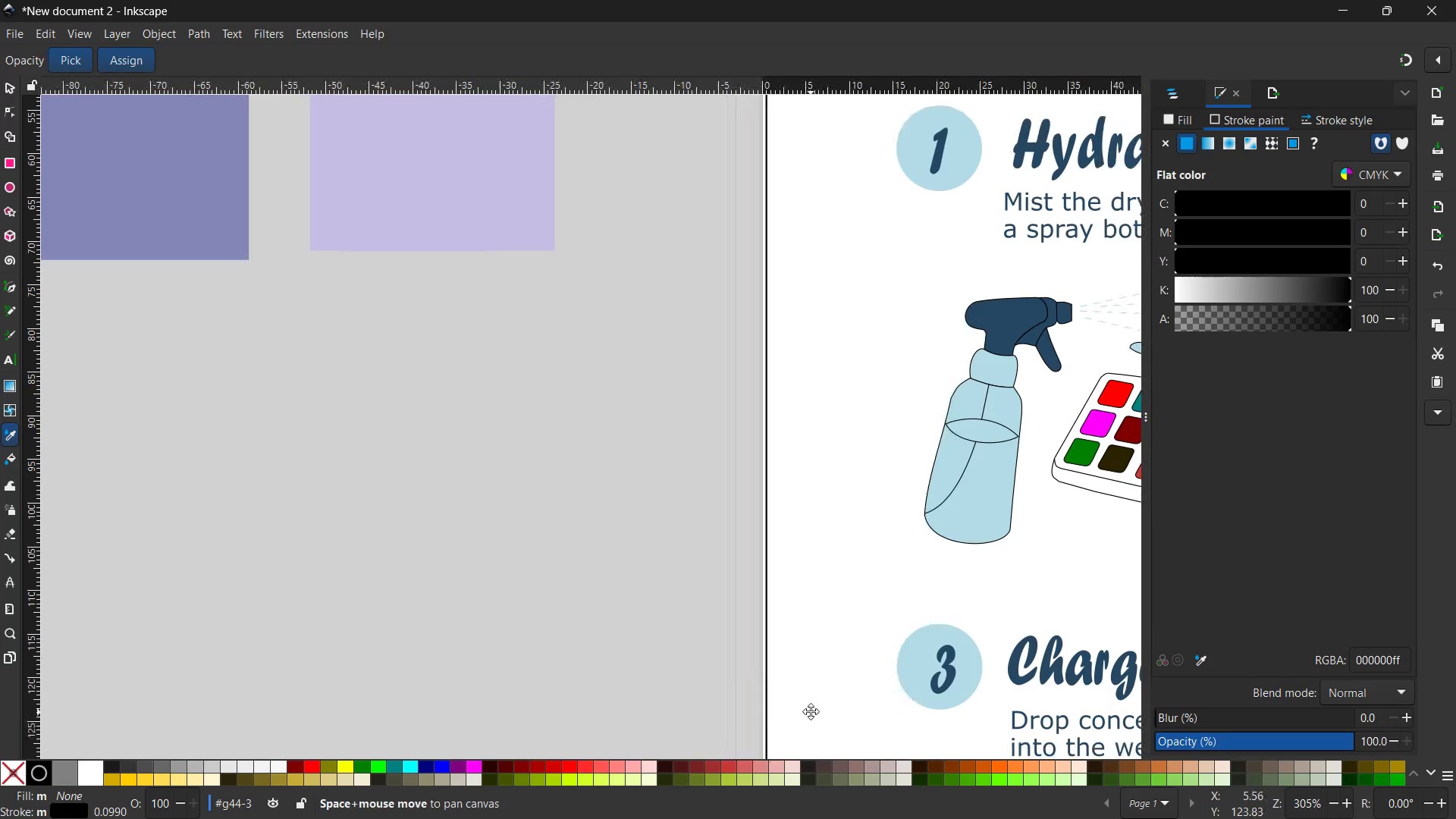 
key(Space)
 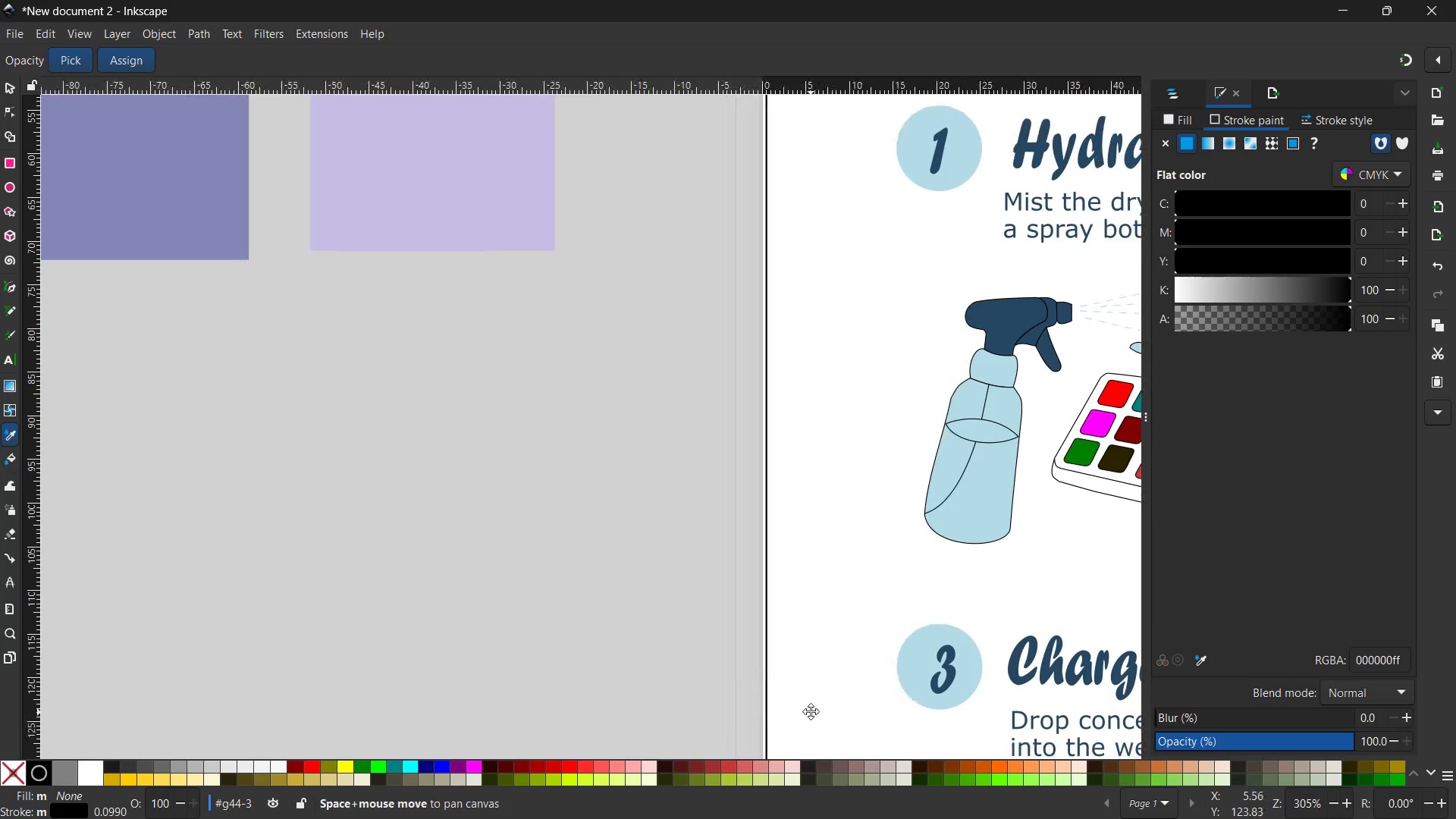 
key(Space)
 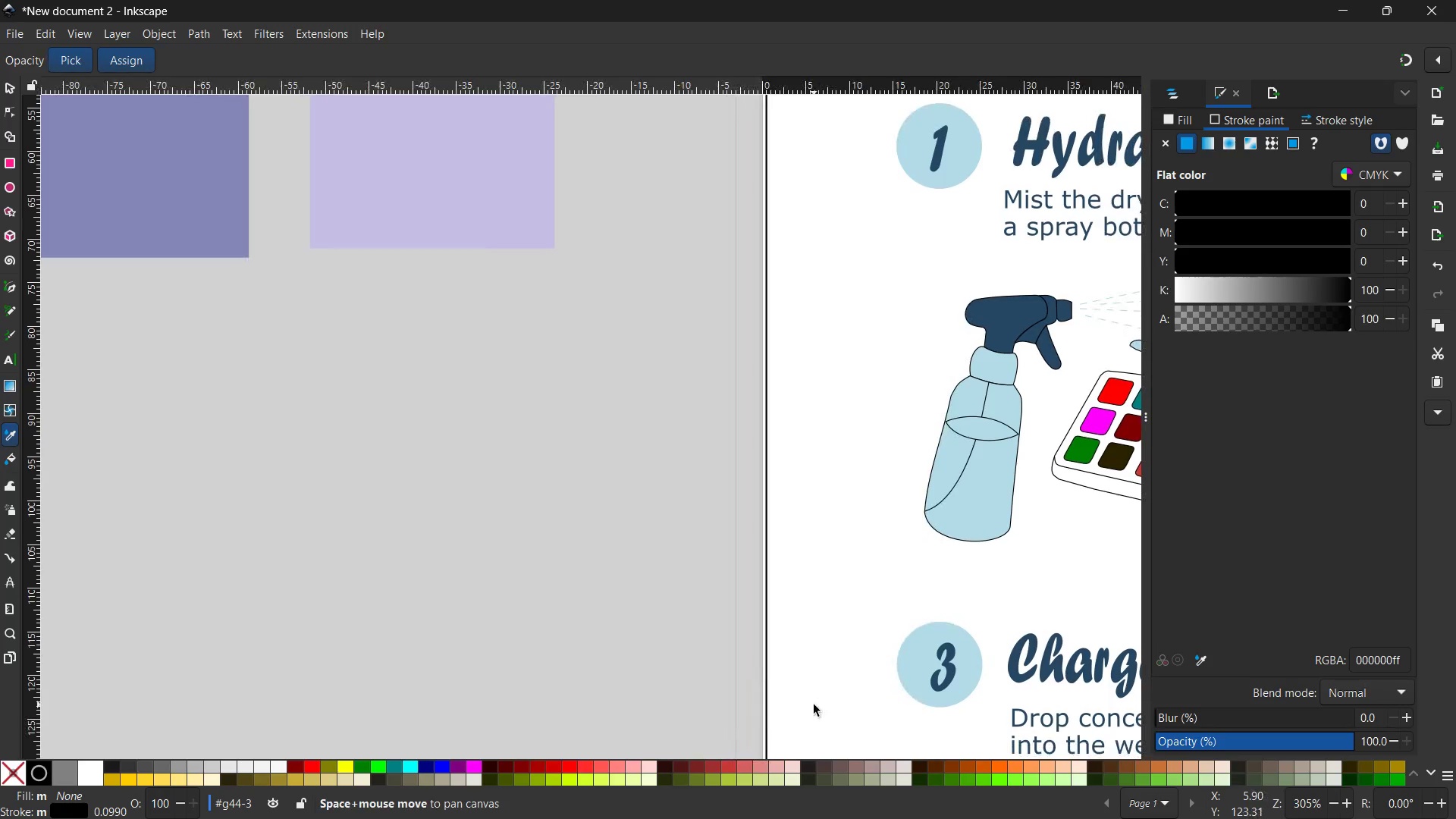 
key(Space)
 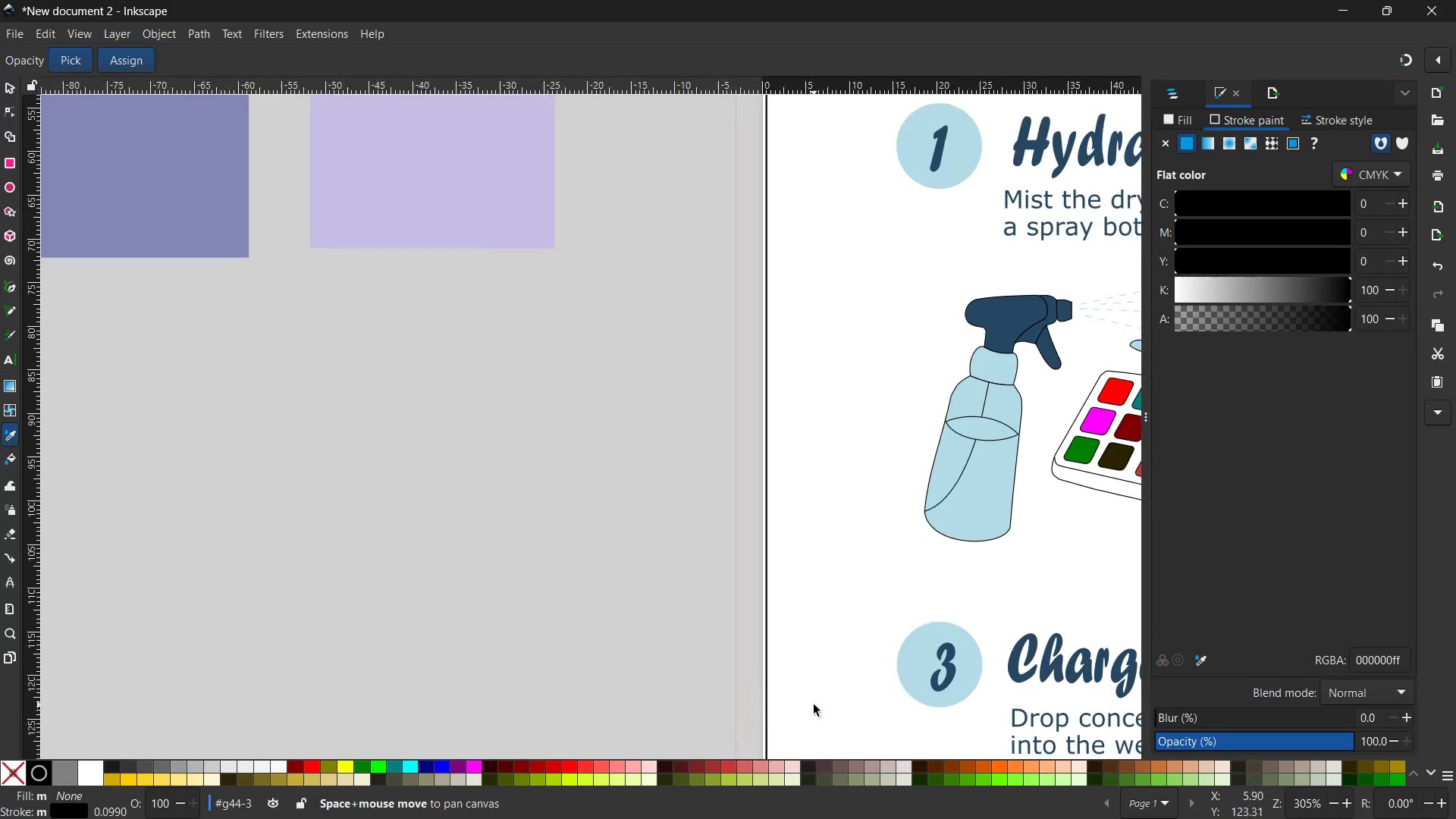 
key(Space)
 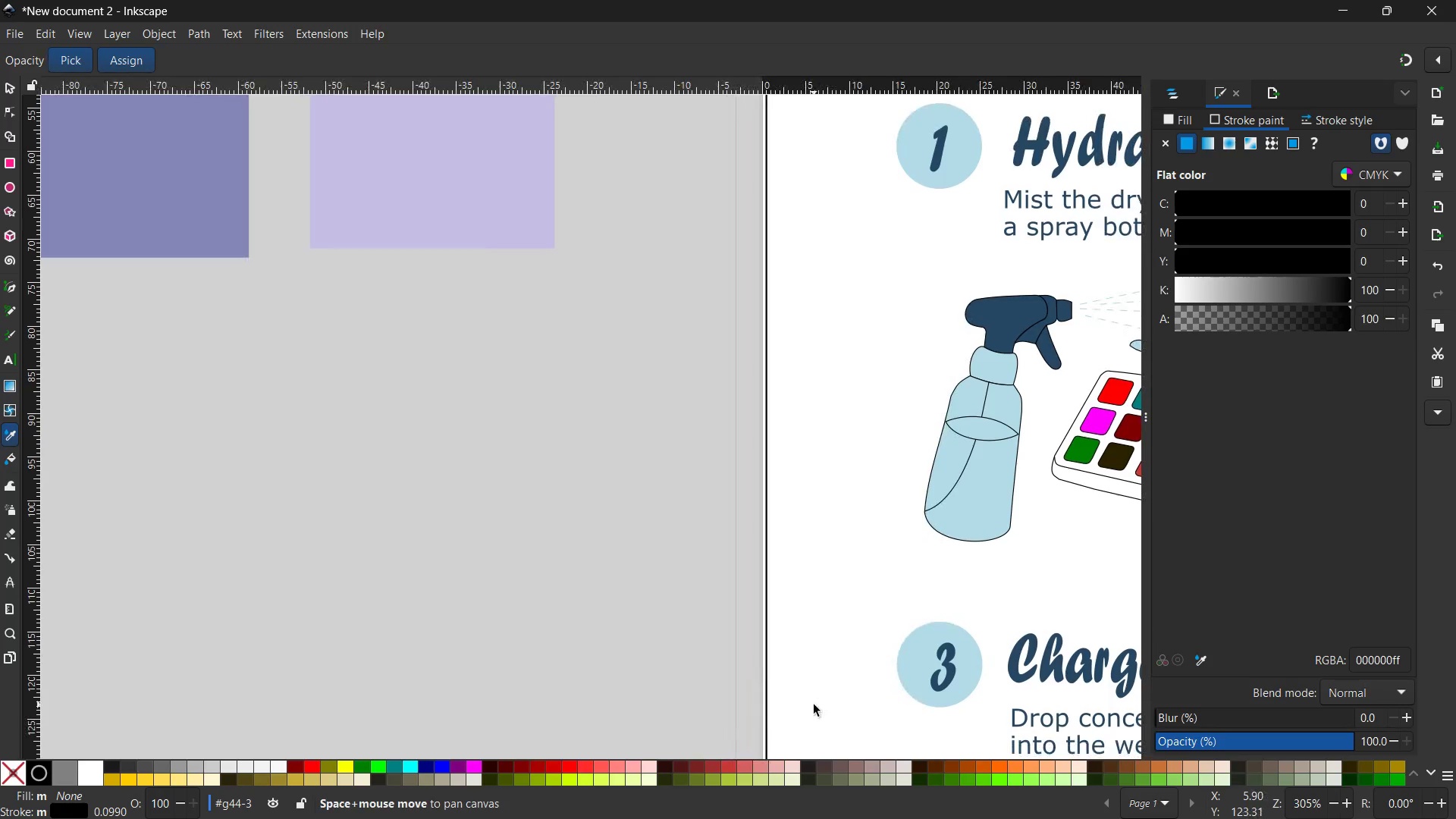 
key(Space)
 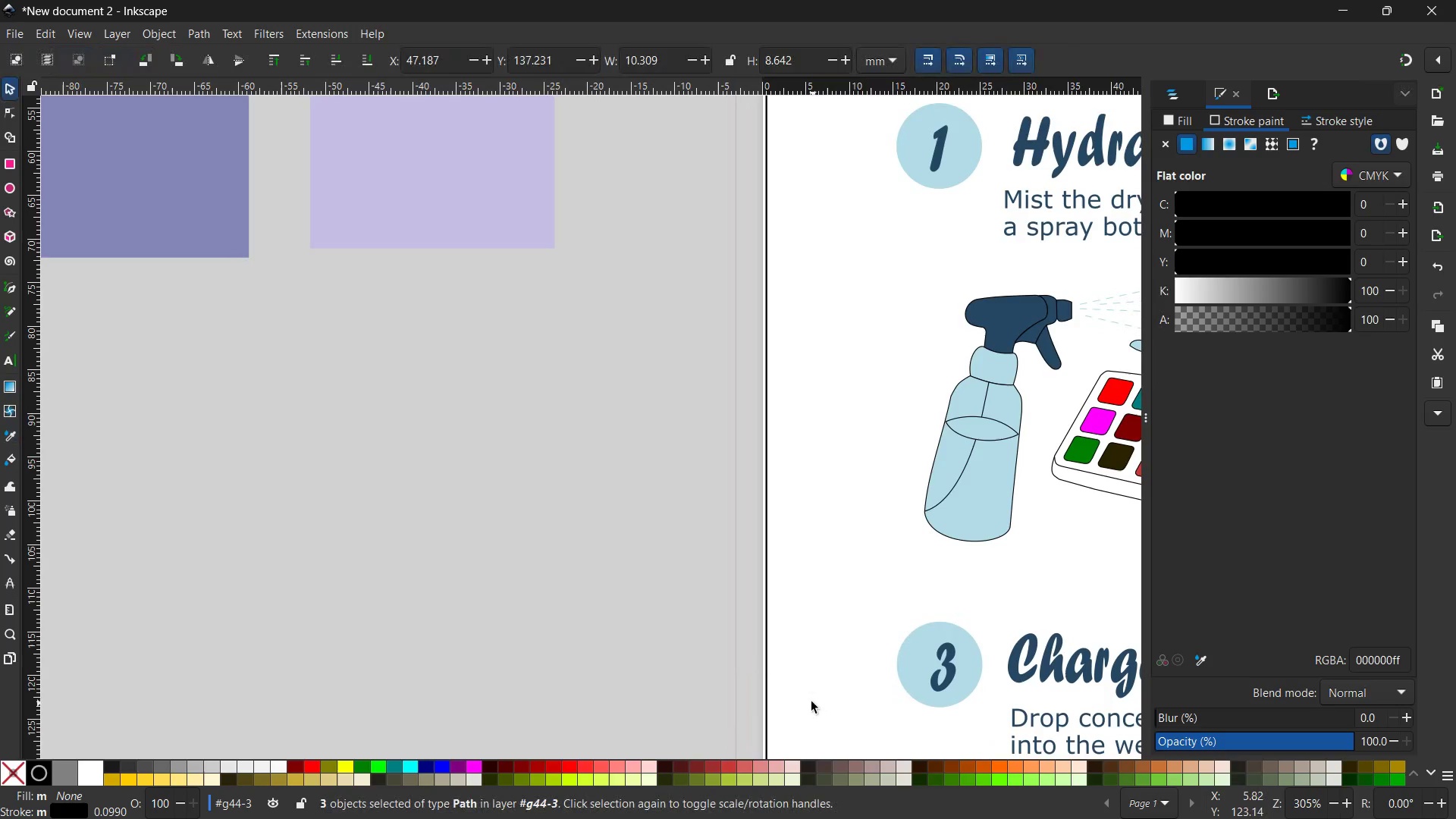 
key(Space)
 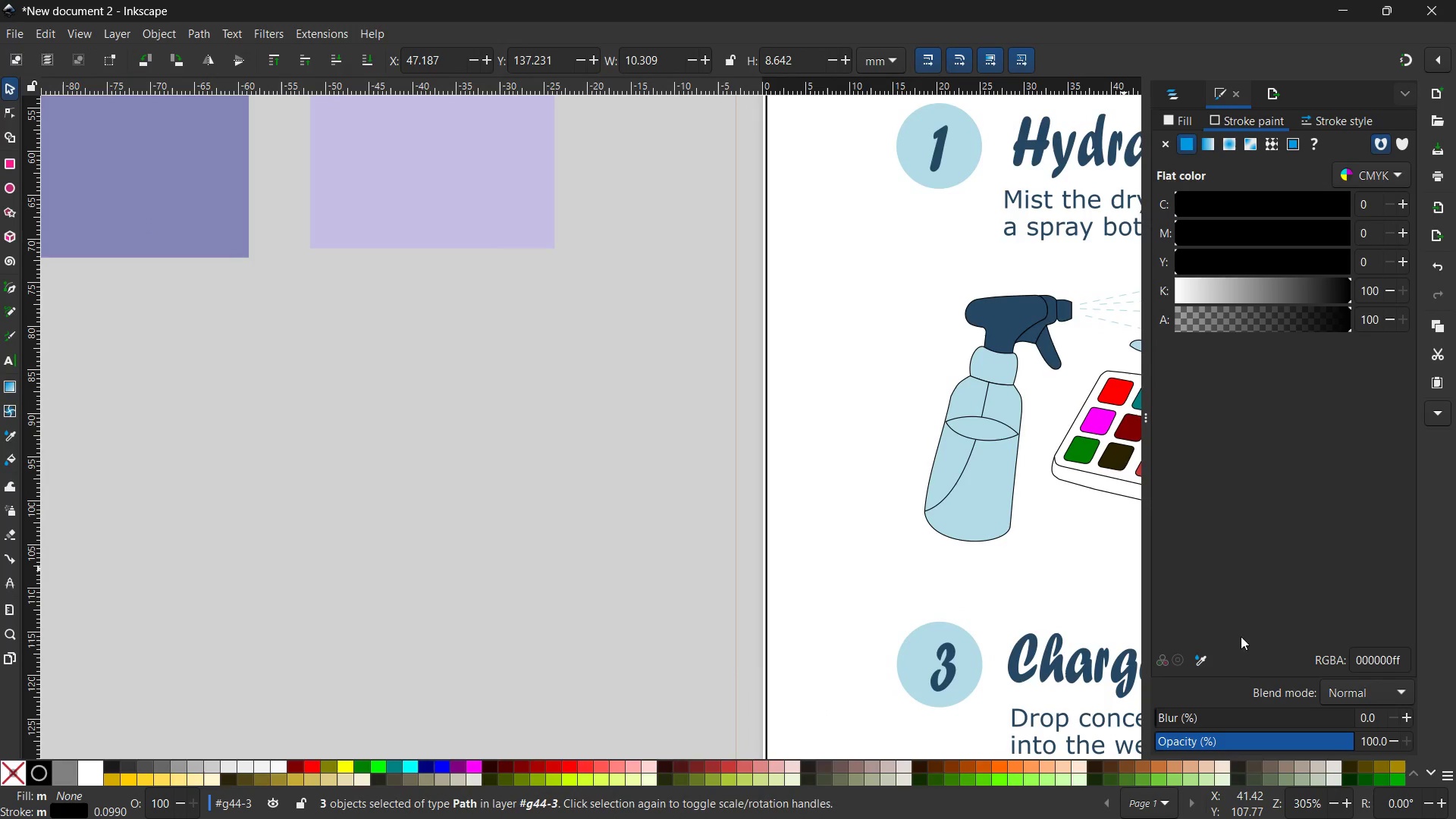 
left_click([1210, 657])
 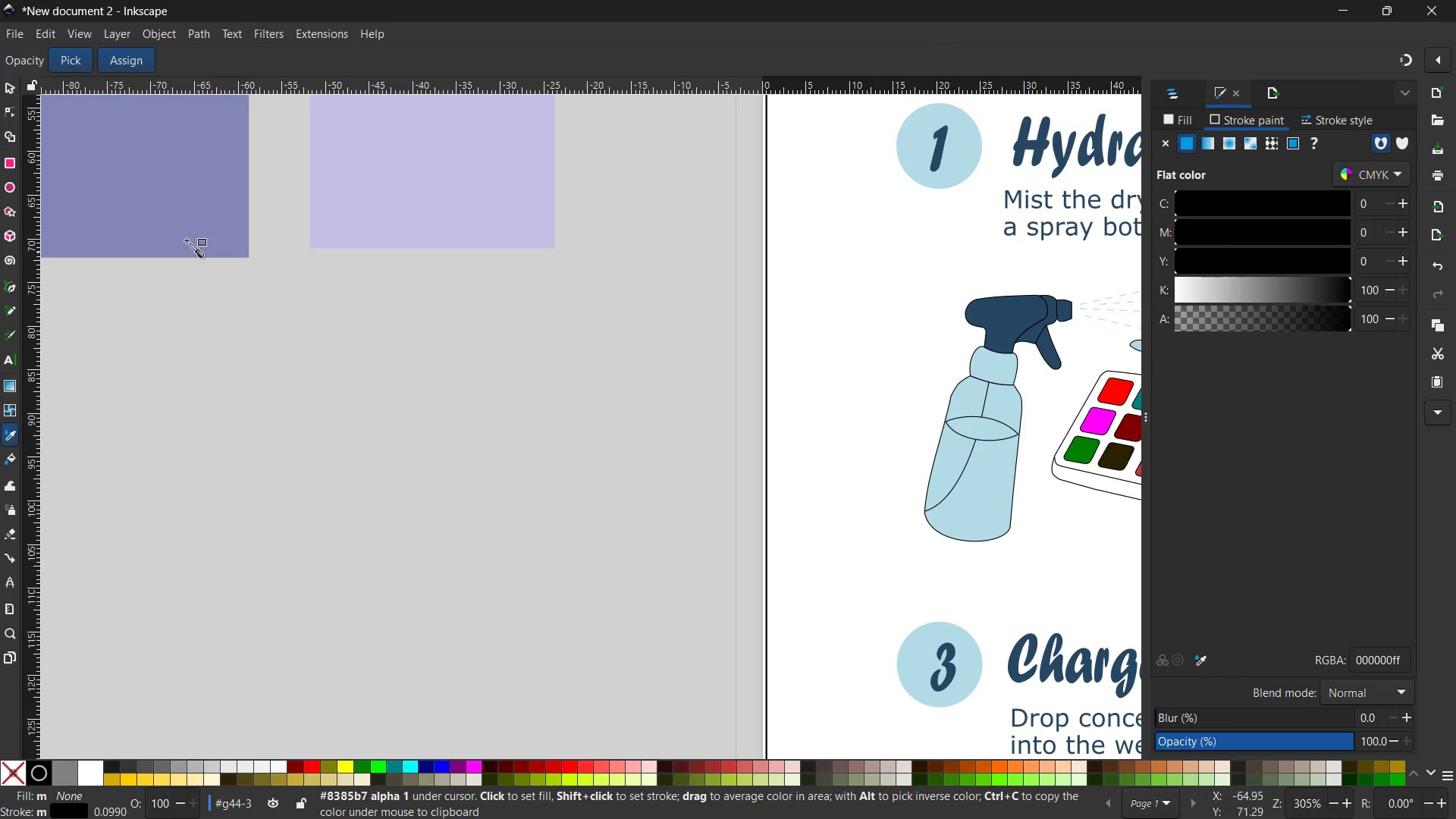 
left_click([179, 223])
 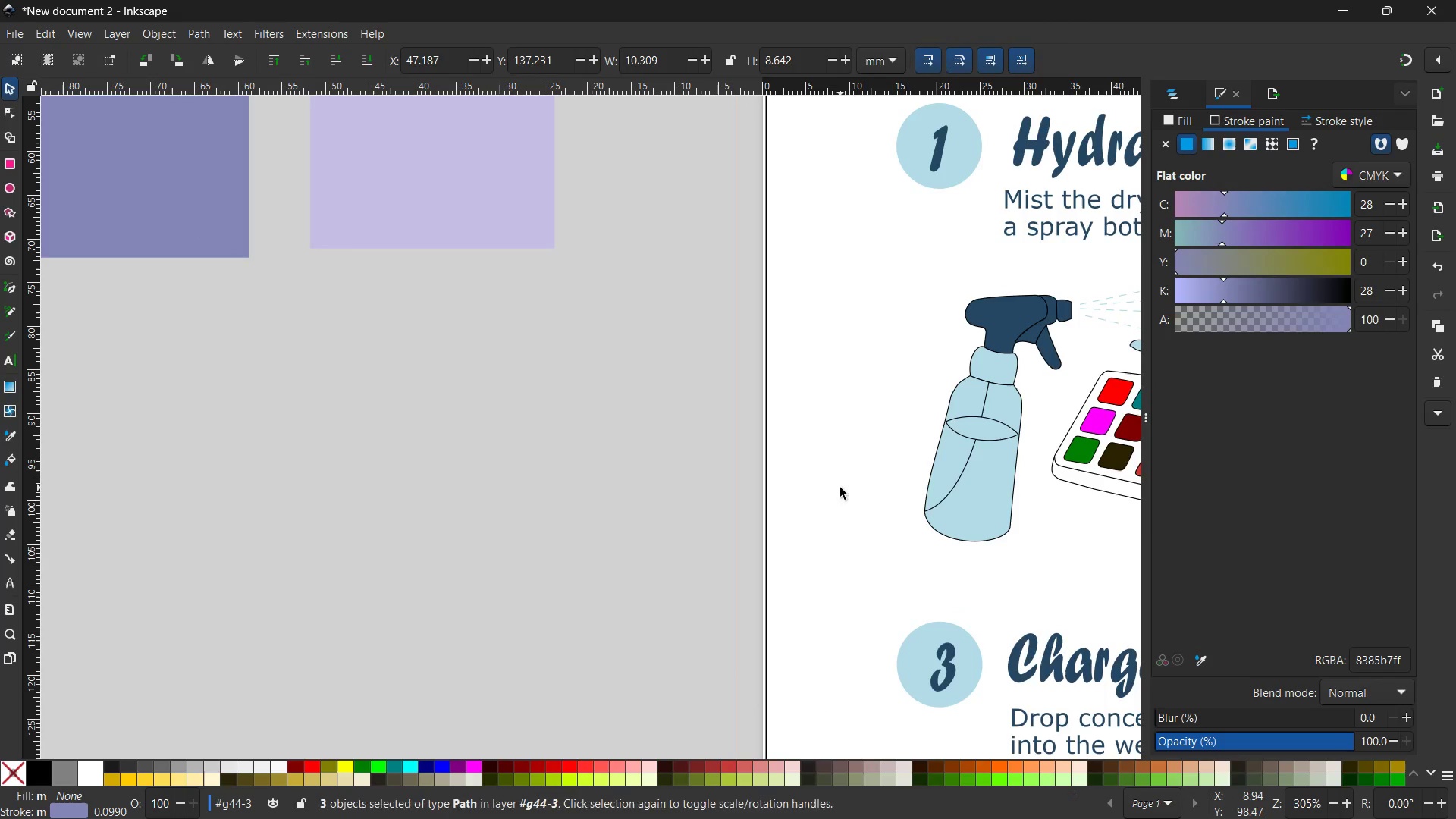 
hold_key(key=Space, duration=1.06)
 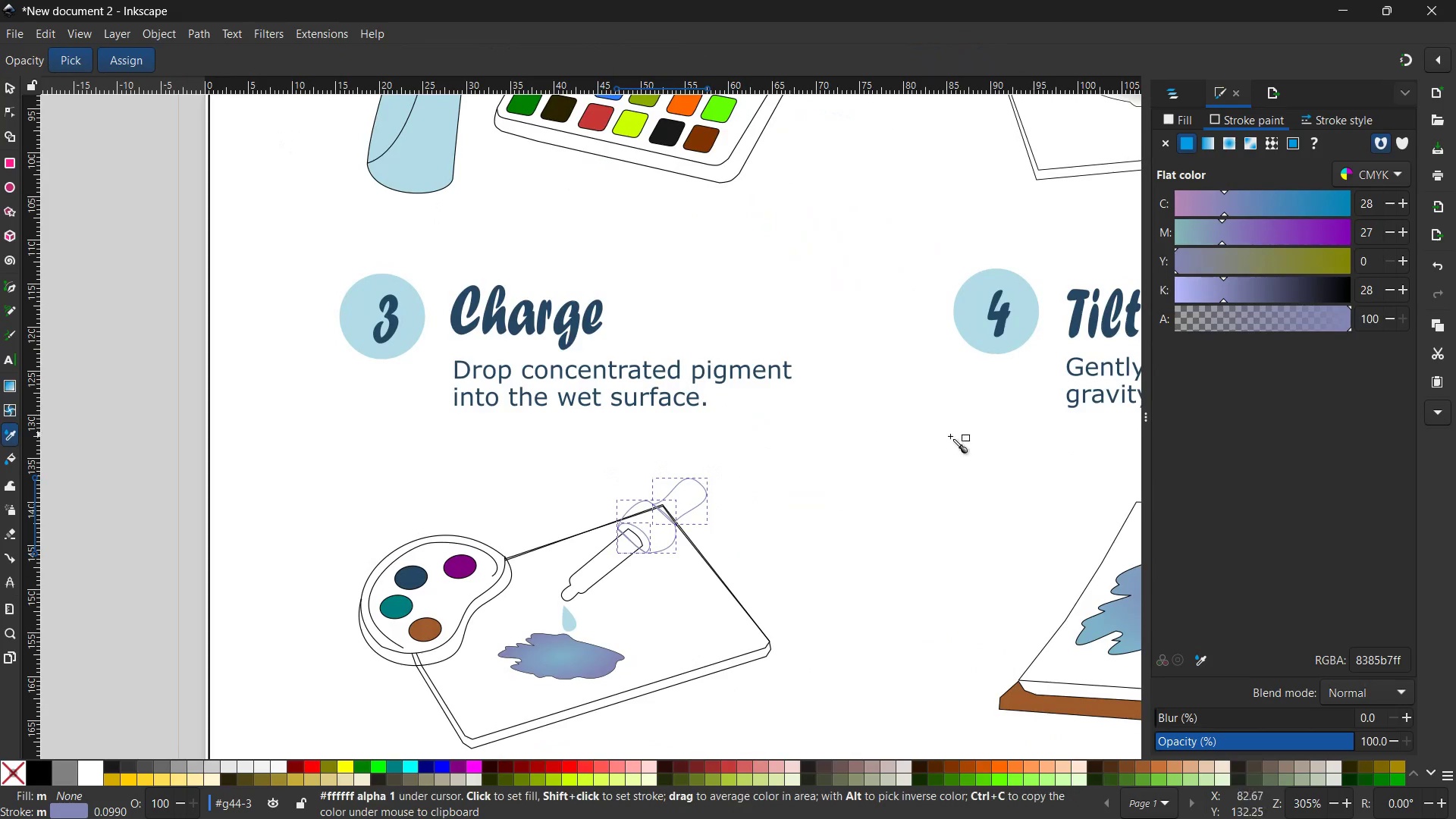 
left_click_drag(start_coordinate=[840, 488], to_coordinate=[283, 140])
 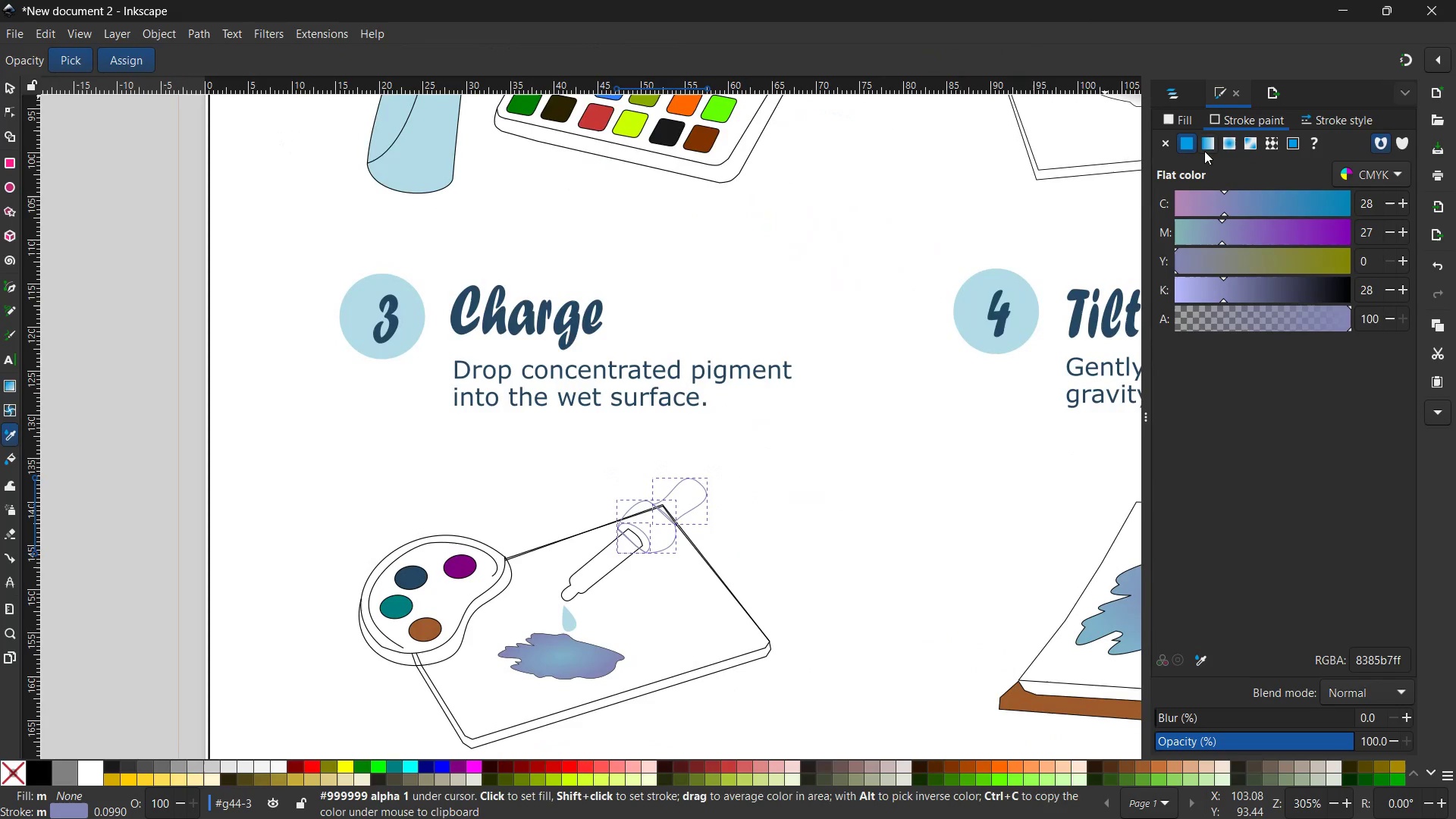 
left_click([1189, 111])
 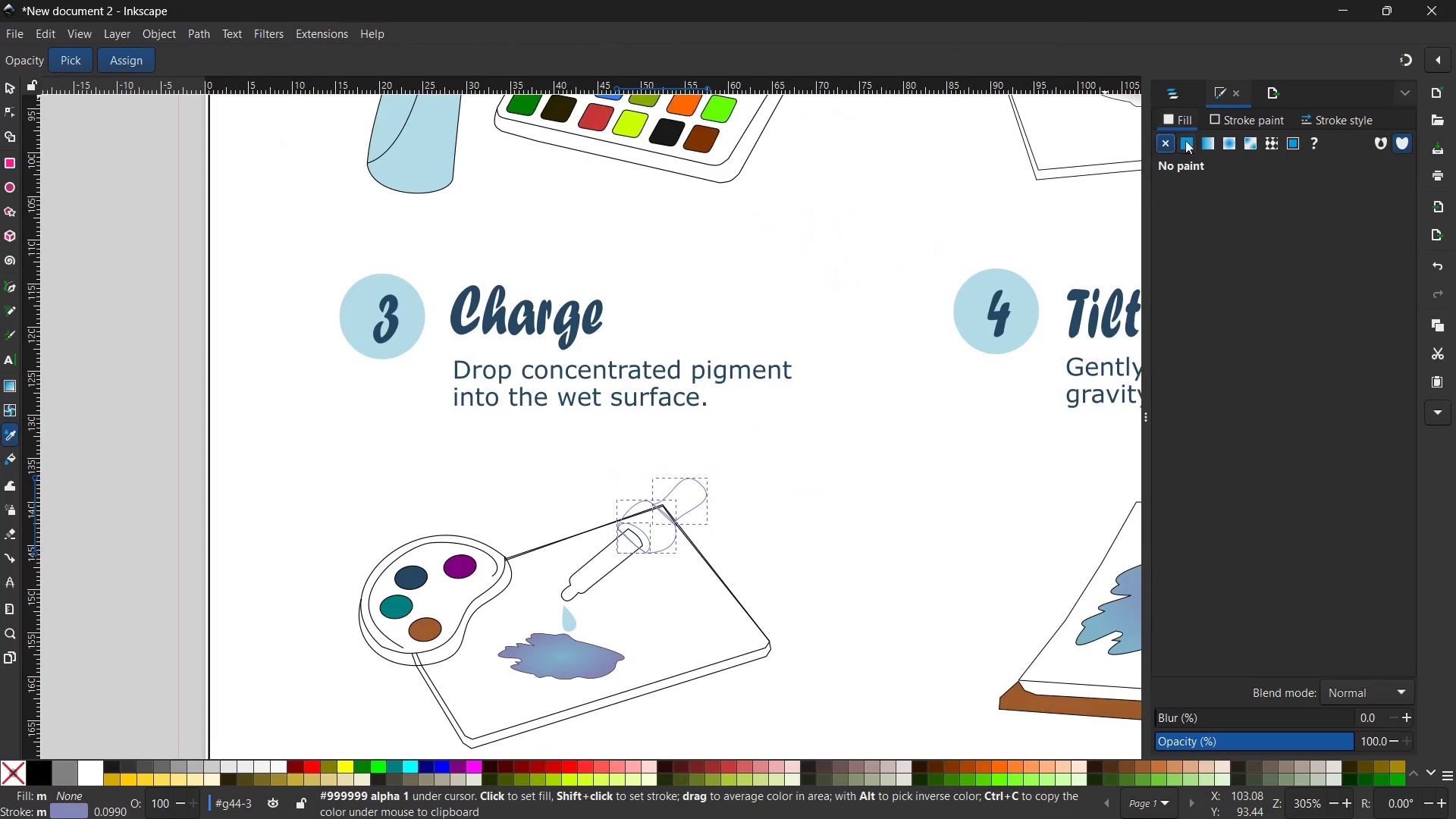 
double_click([1185, 140])
 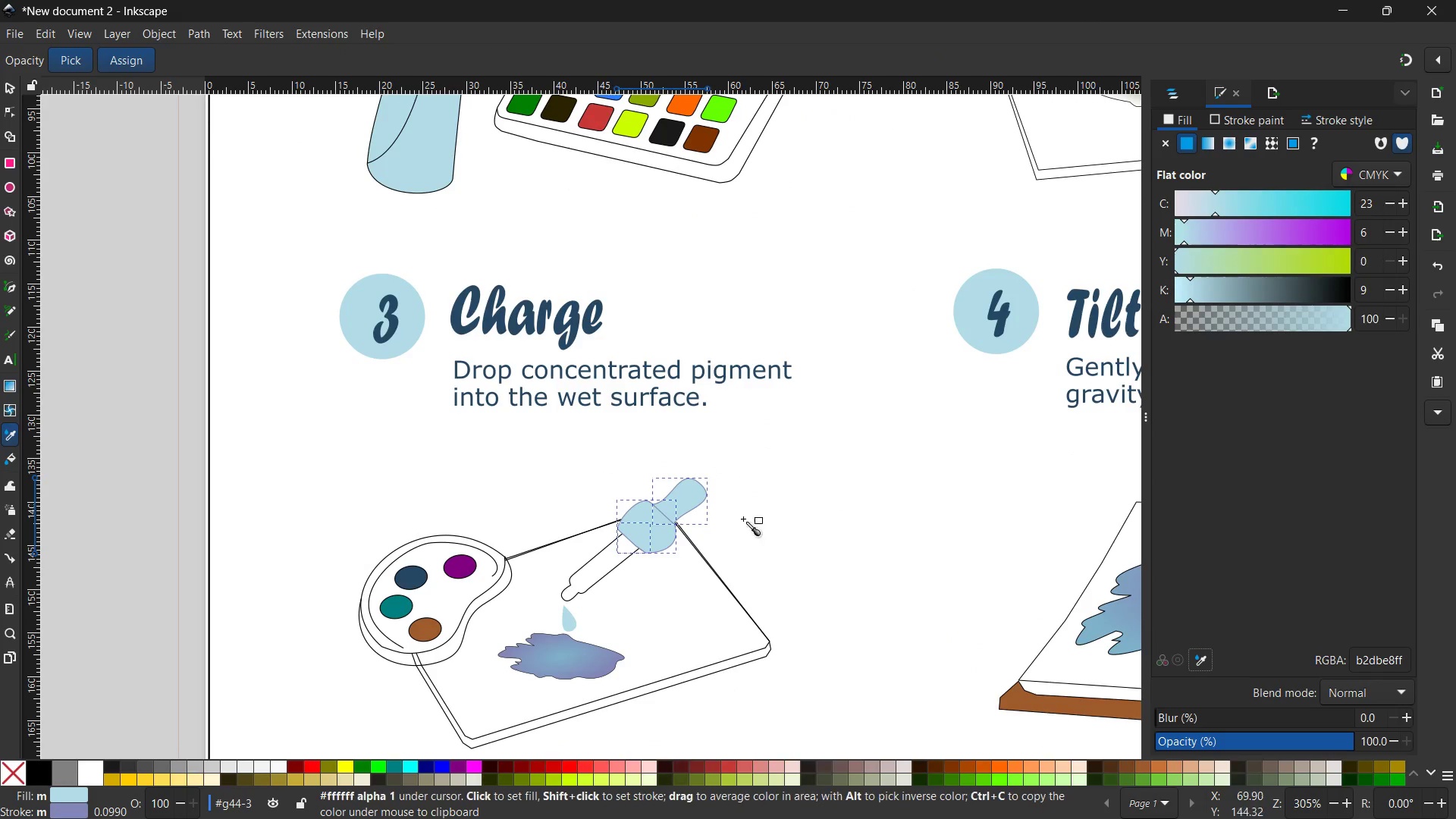 
hold_key(key=Space, duration=0.86)
 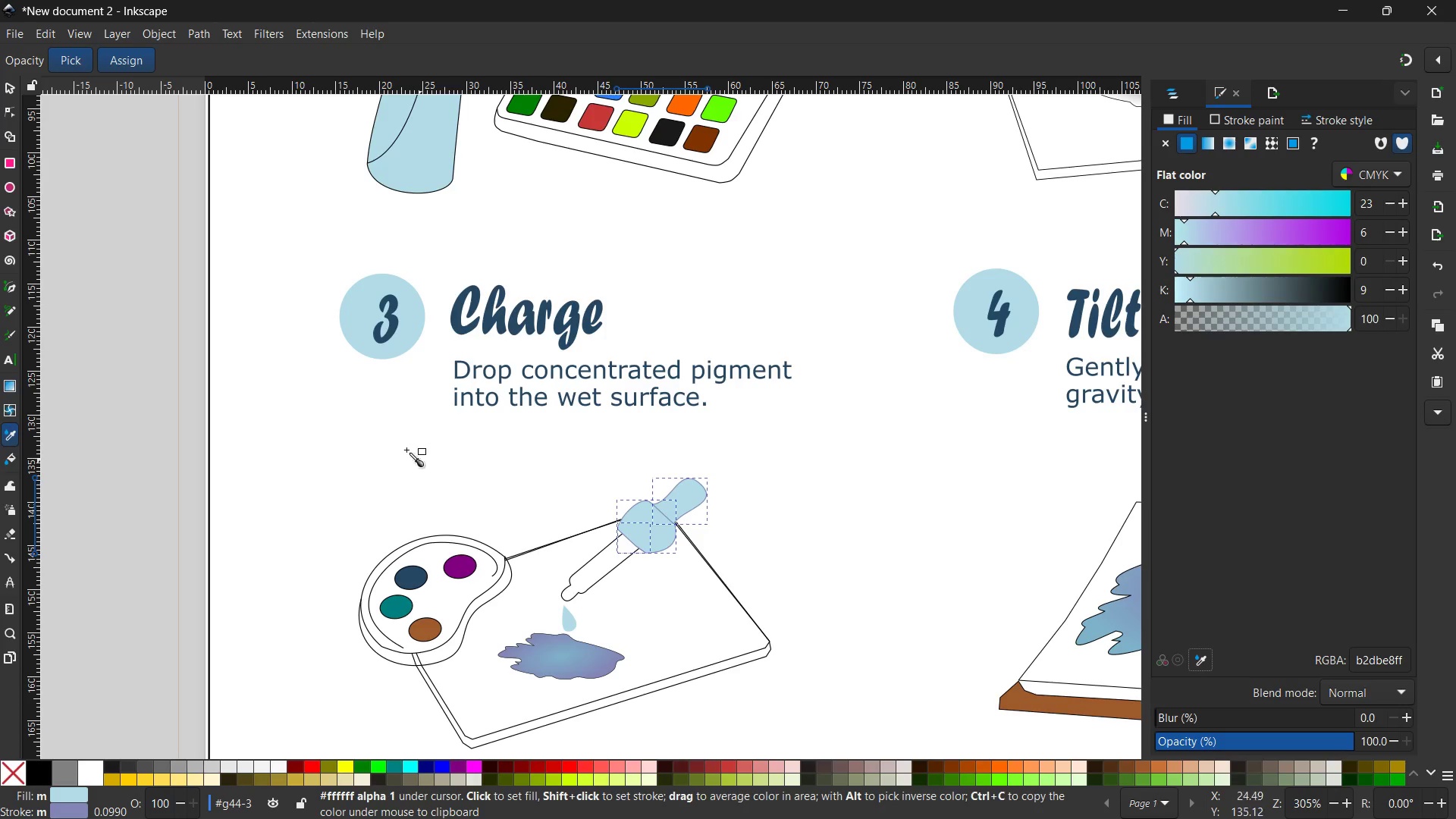 
left_click_drag(start_coordinate=[121, 365], to_coordinate=[572, 595])
 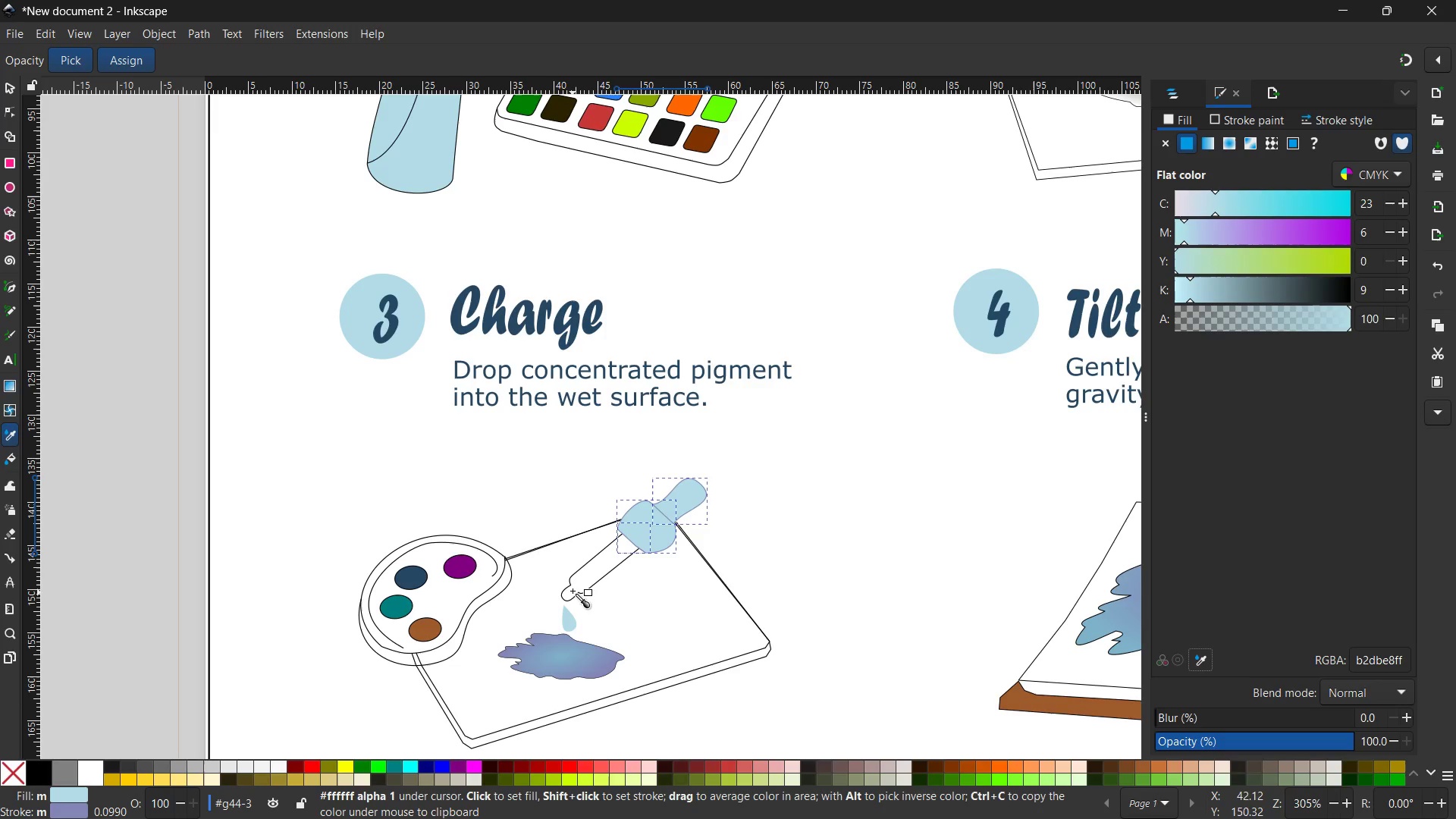 
hold_key(key=Space, duration=1.5)
 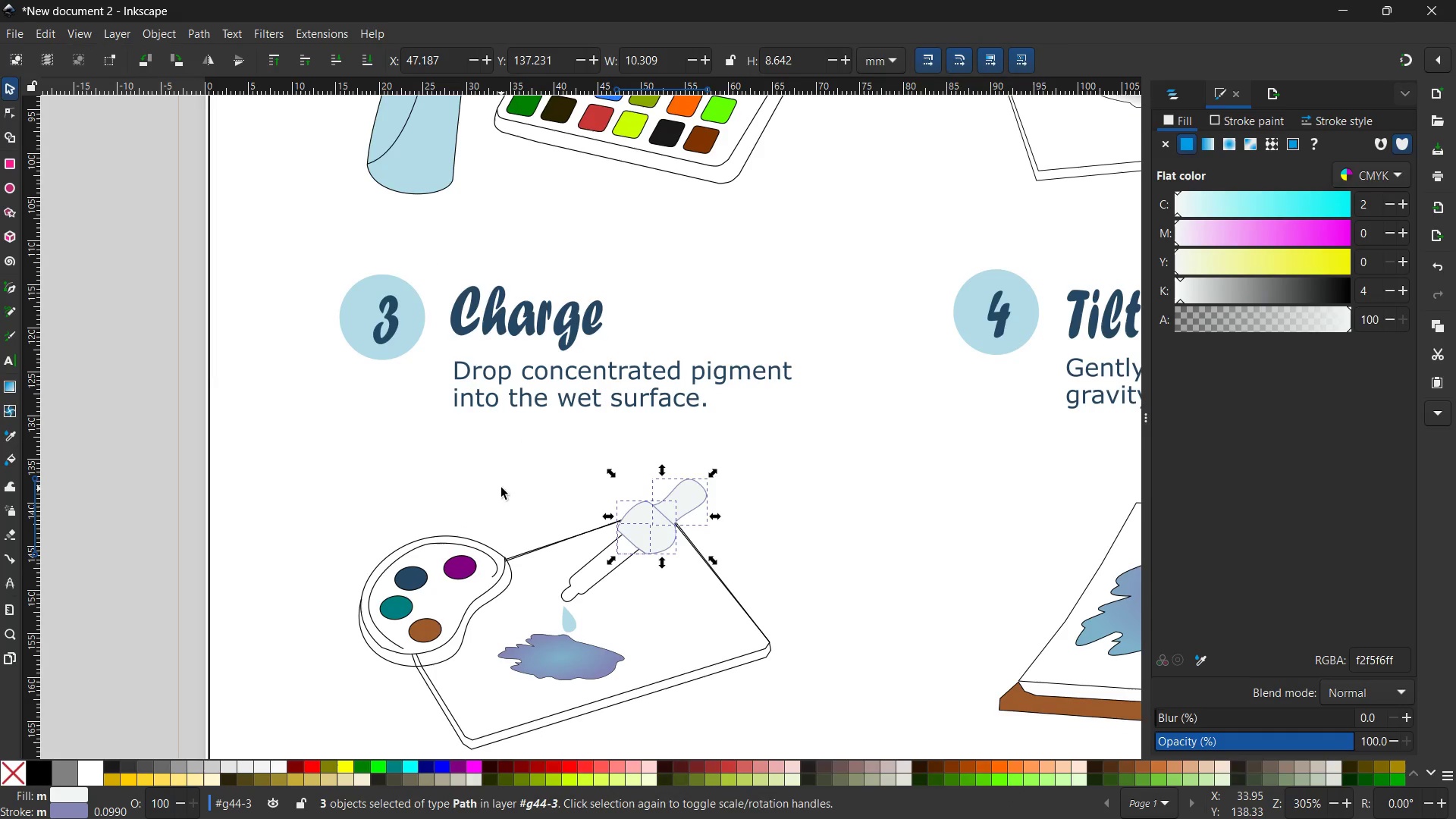 
left_click_drag(start_coordinate=[366, 405], to_coordinate=[501, 488])
 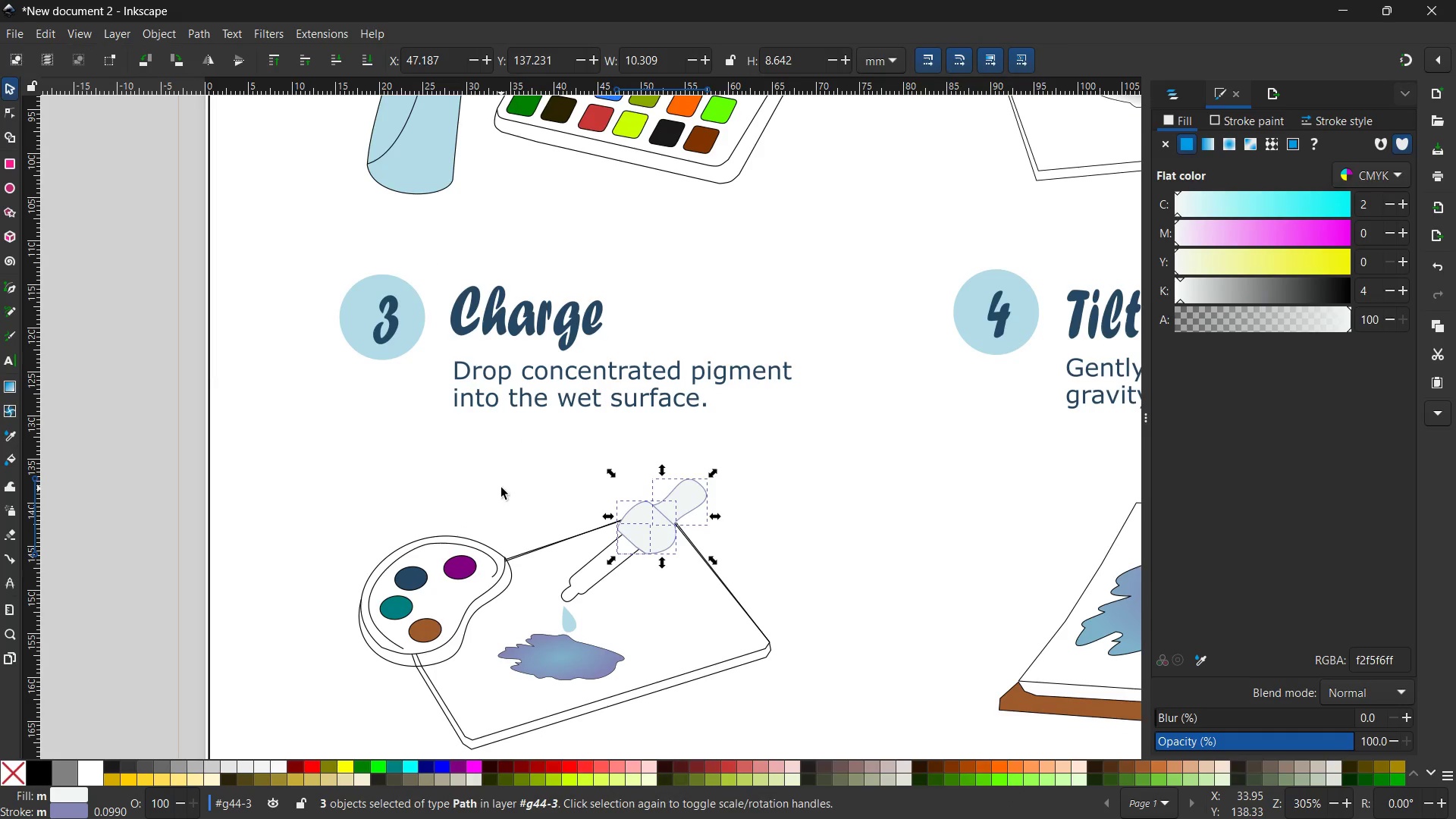 
key(Space)
 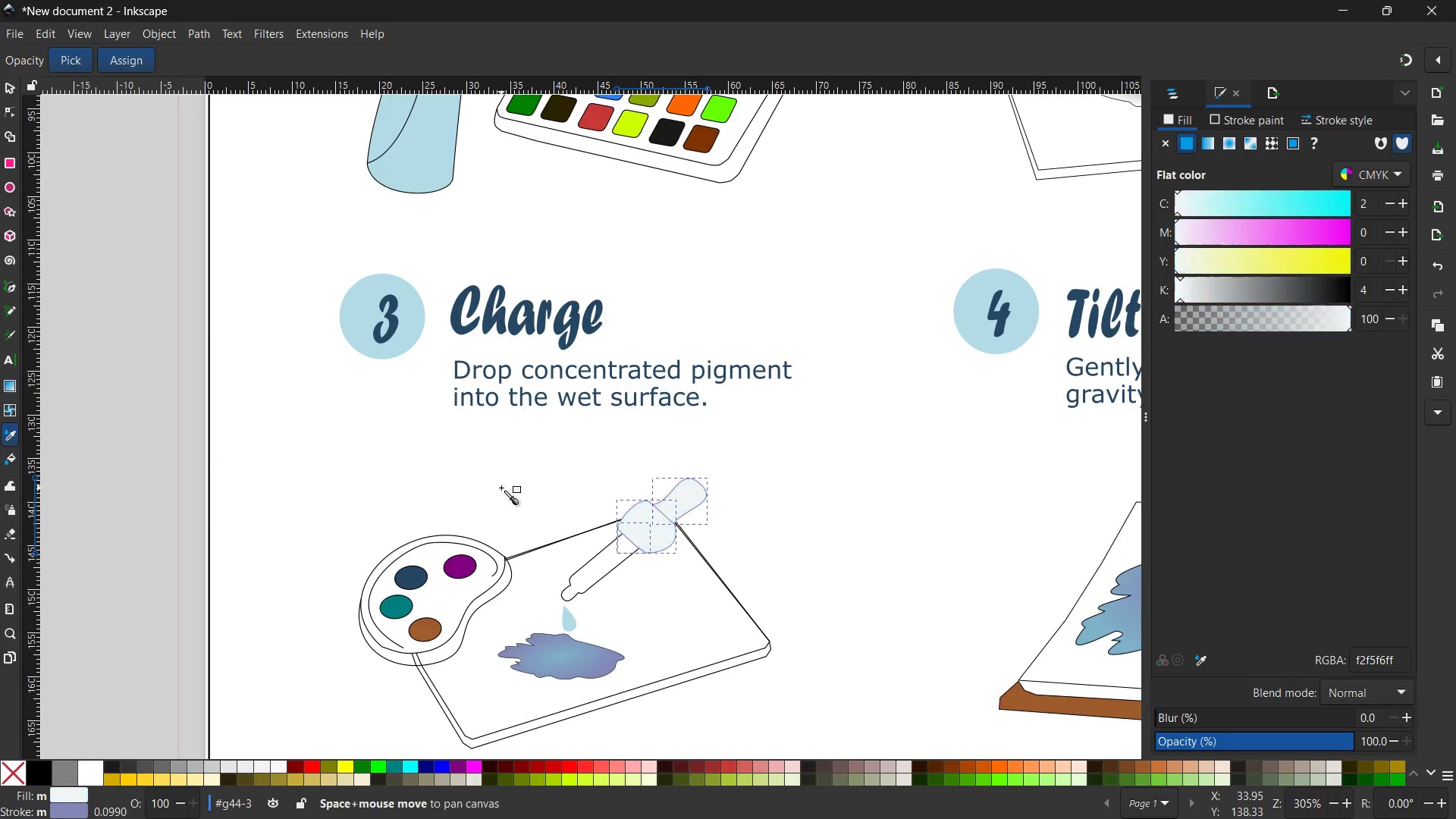 
key(Space)
 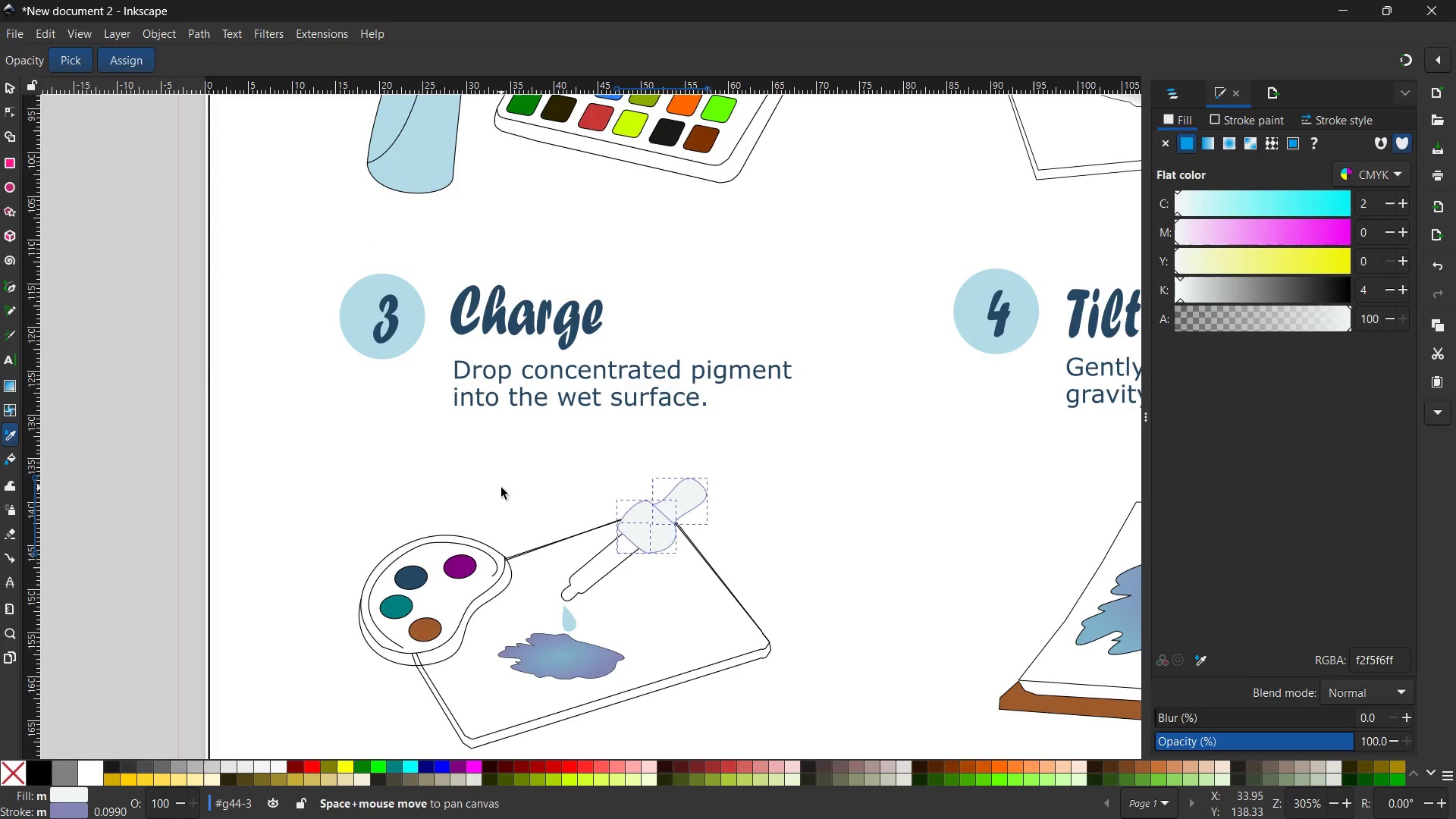 
key(Space)
 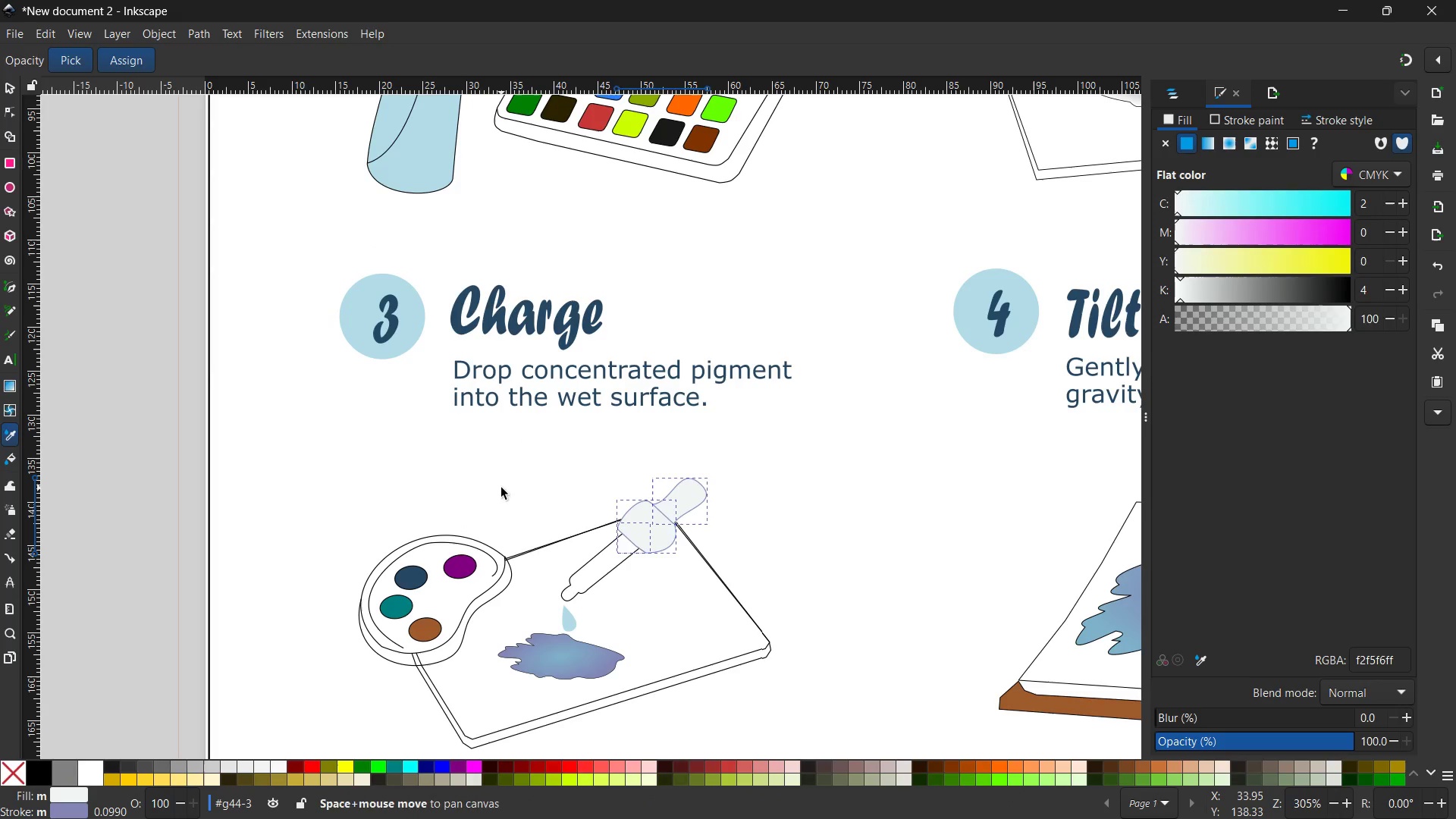 
key(Space)
 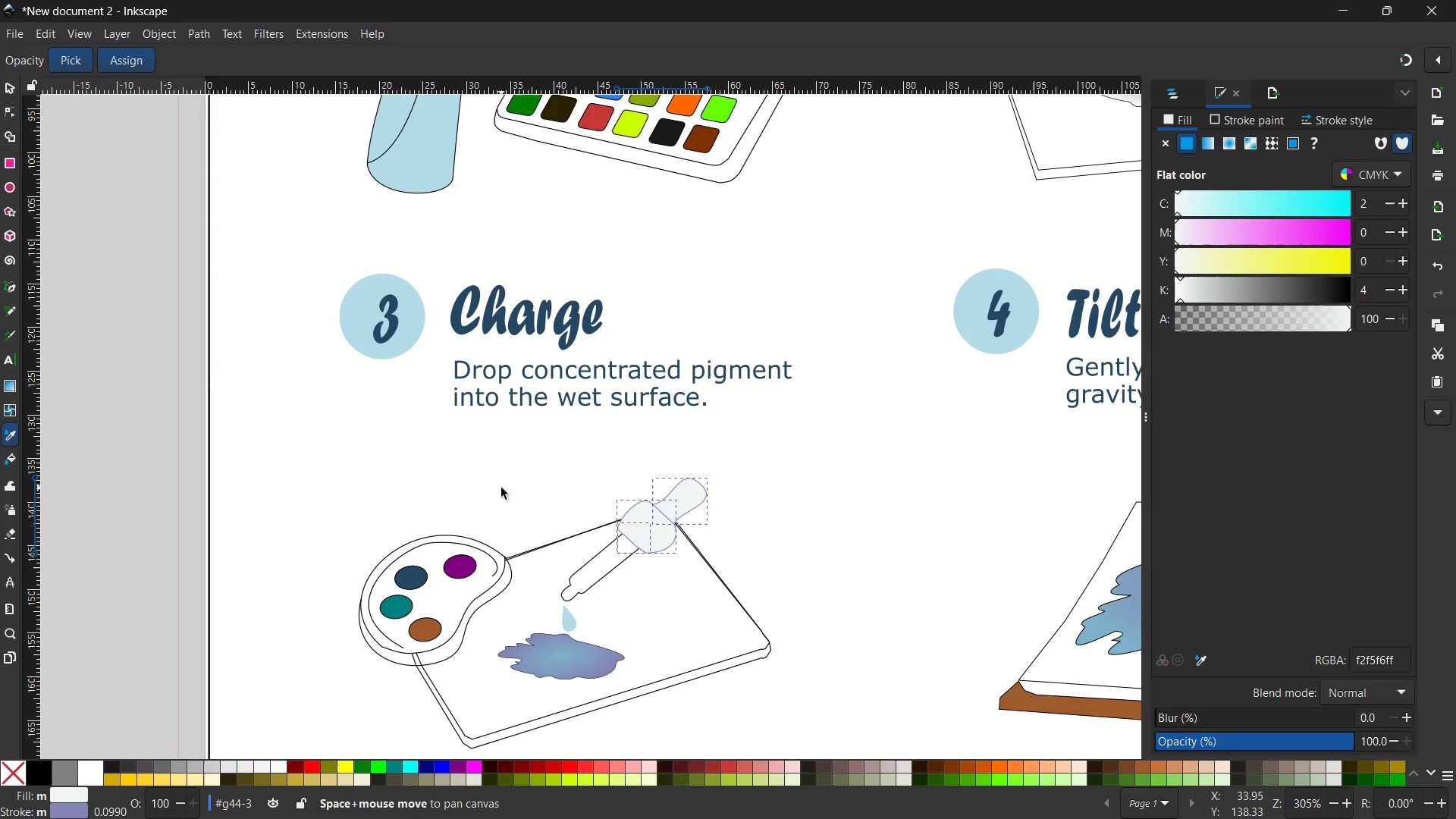 
key(Space)
 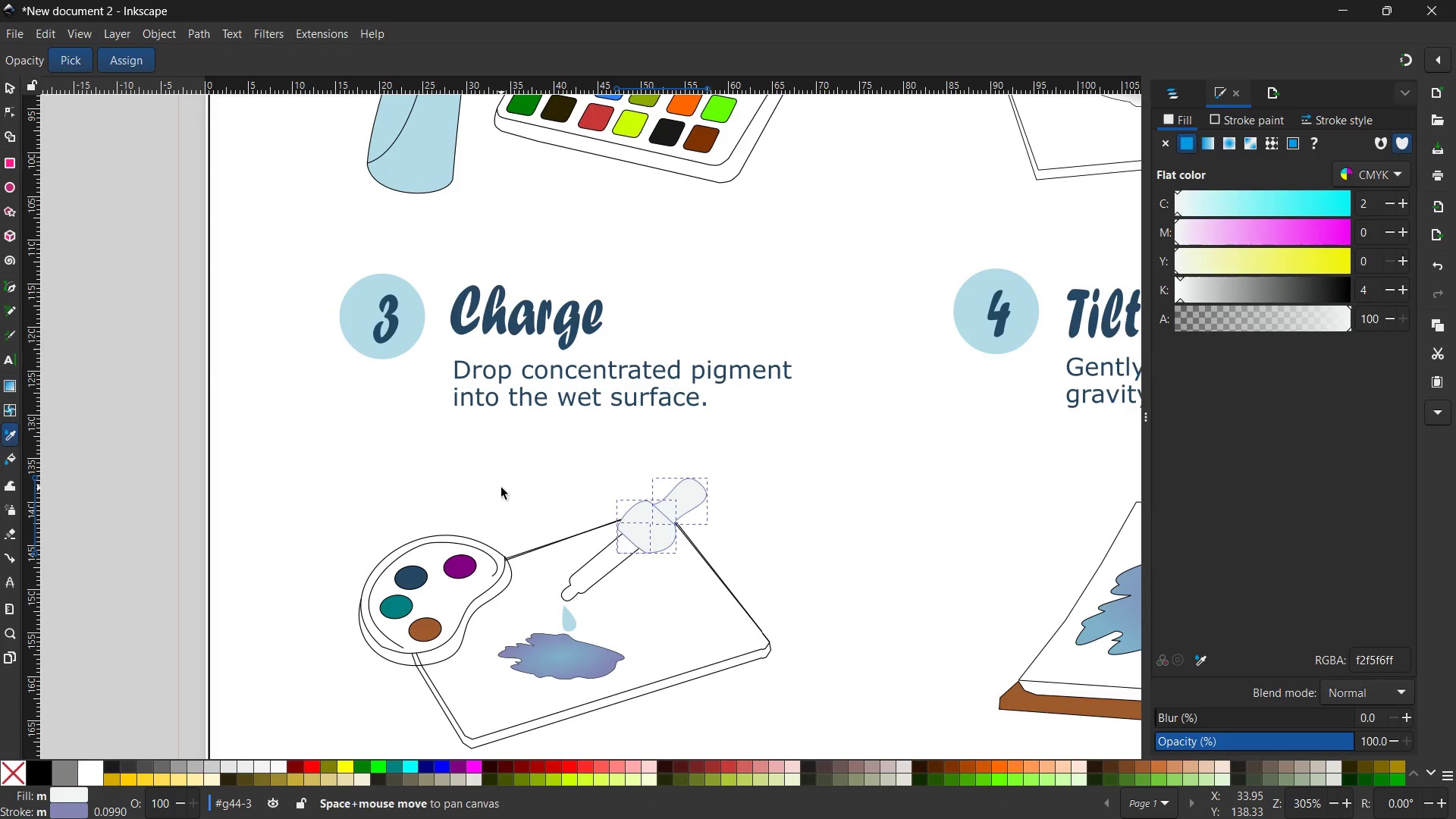 
key(Space)
 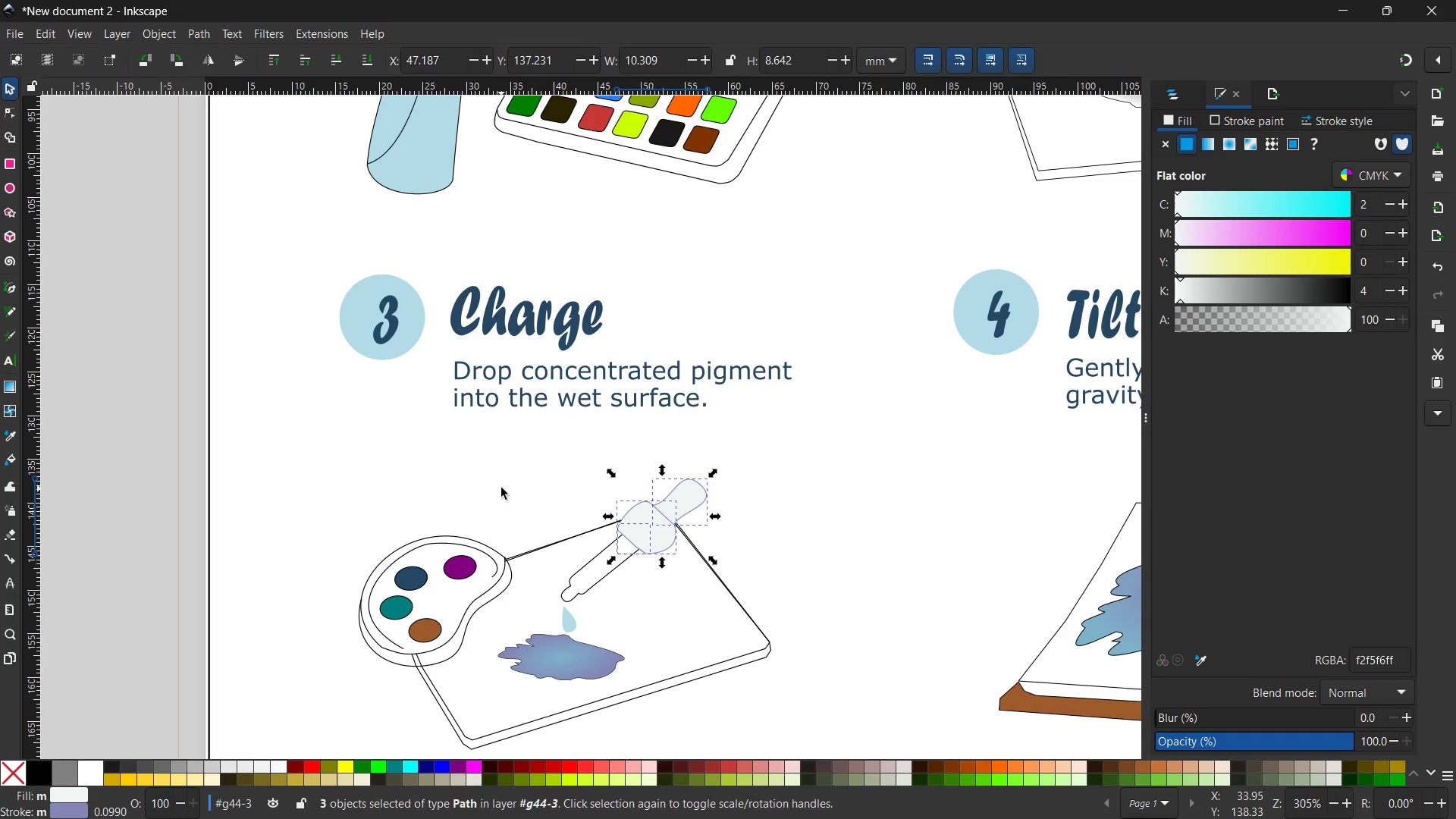 
key(Control+Z)
 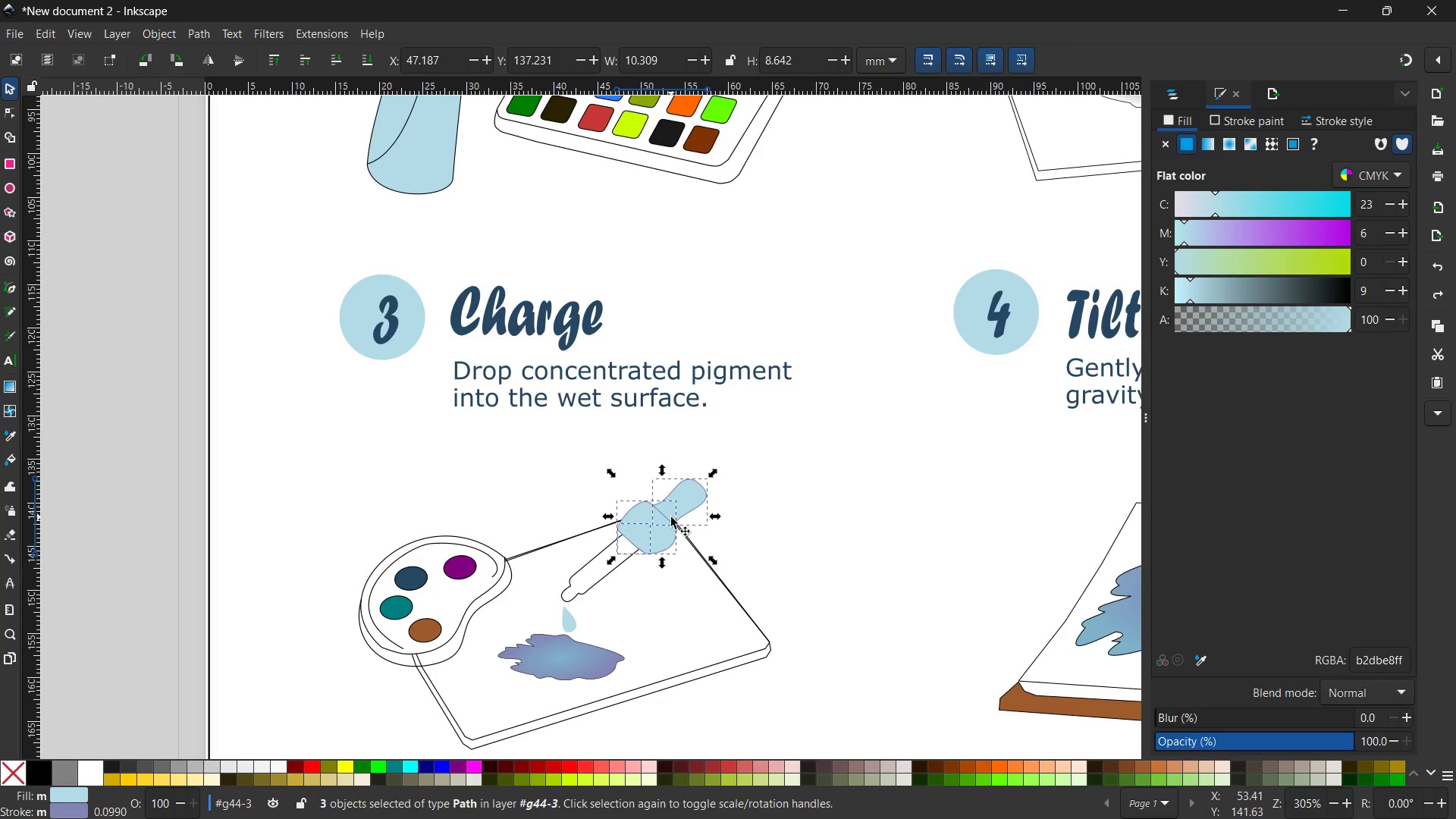 
hold_key(key=ControlLeft, duration=0.33)
scroll: coordinate [671, 517], scroll_direction: none, amount: 0.0
 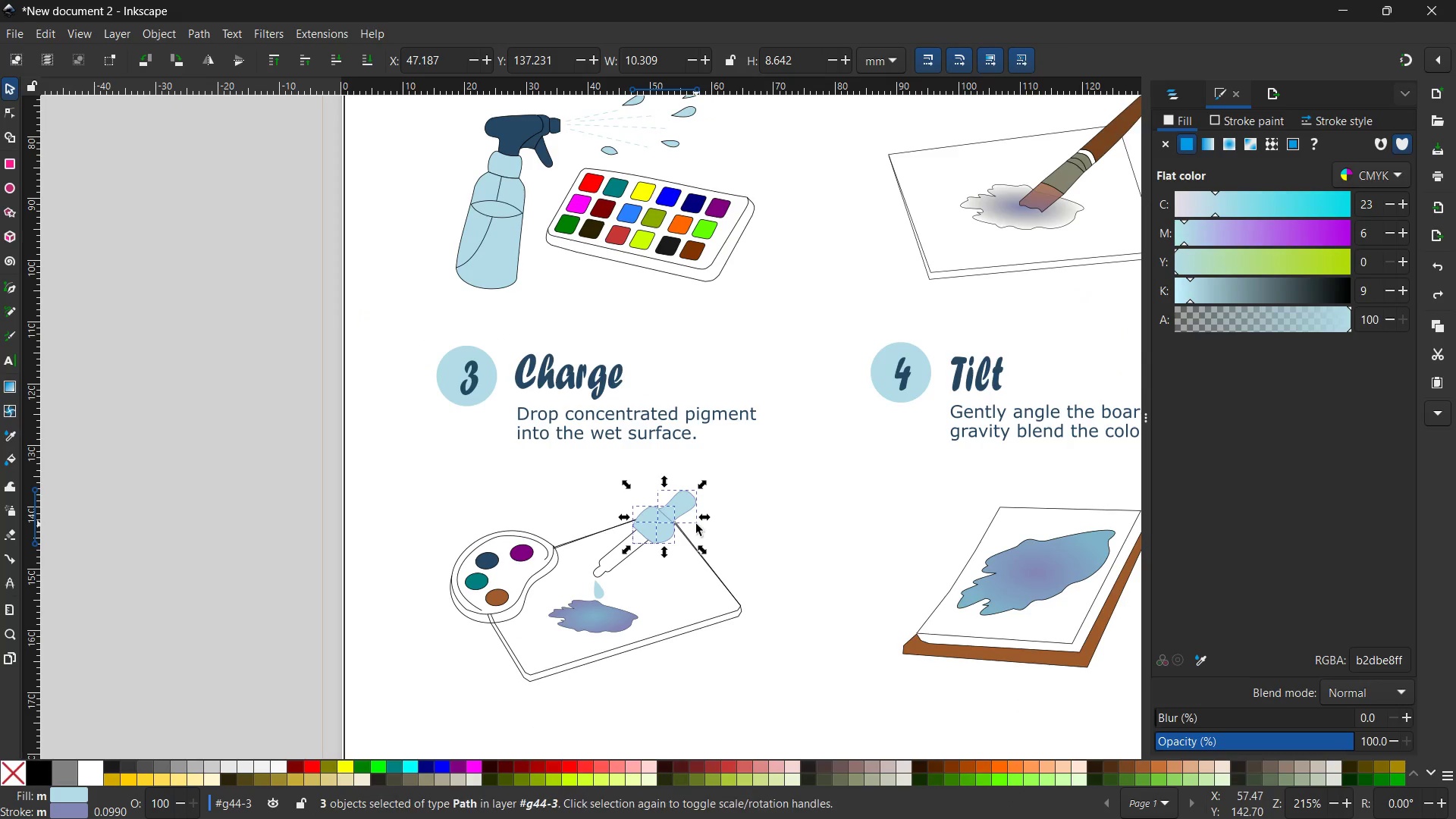 
key(Control+ControlLeft)
 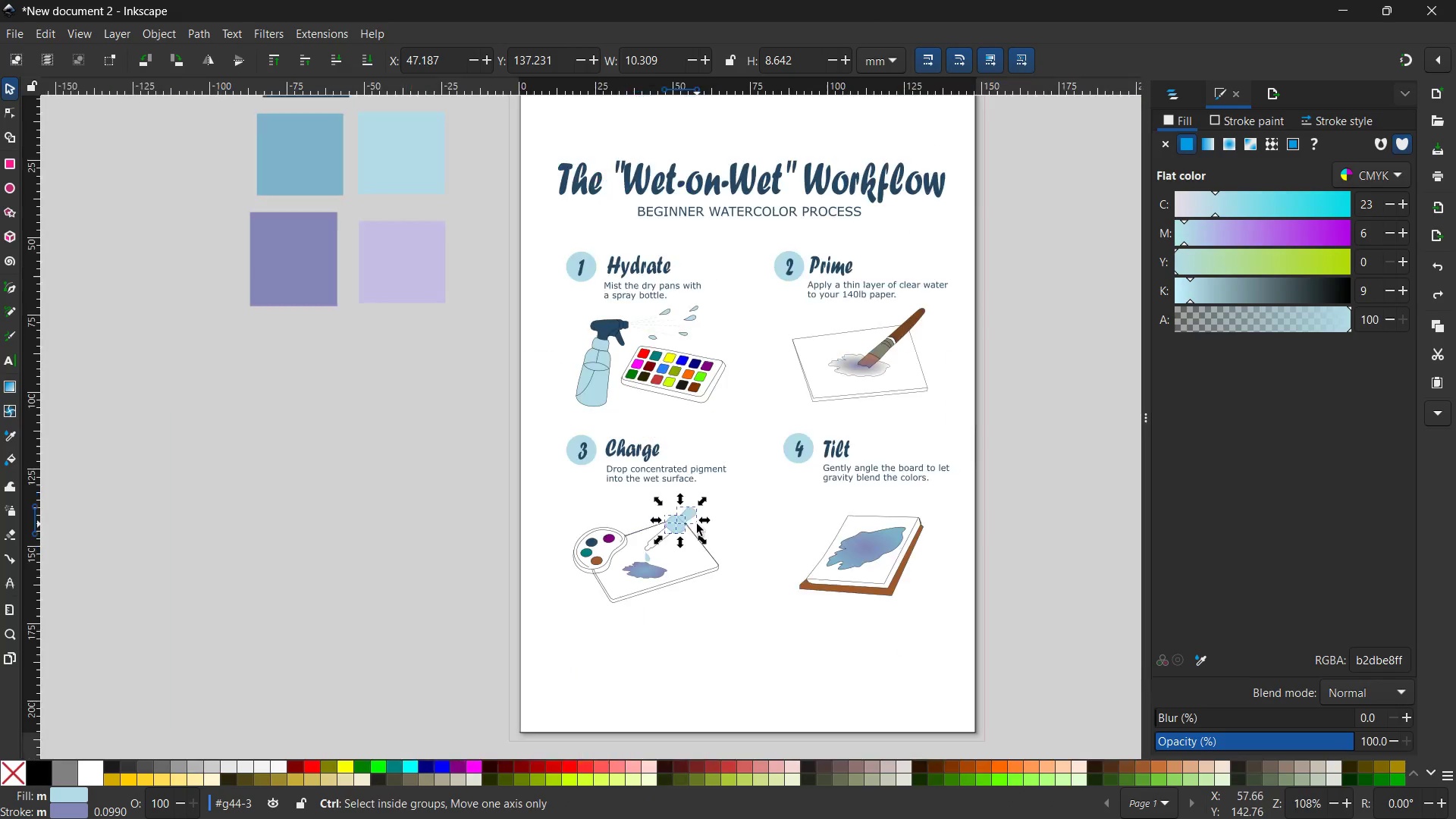 
scroll: coordinate [697, 524], scroll_direction: down, amount: 2.0
 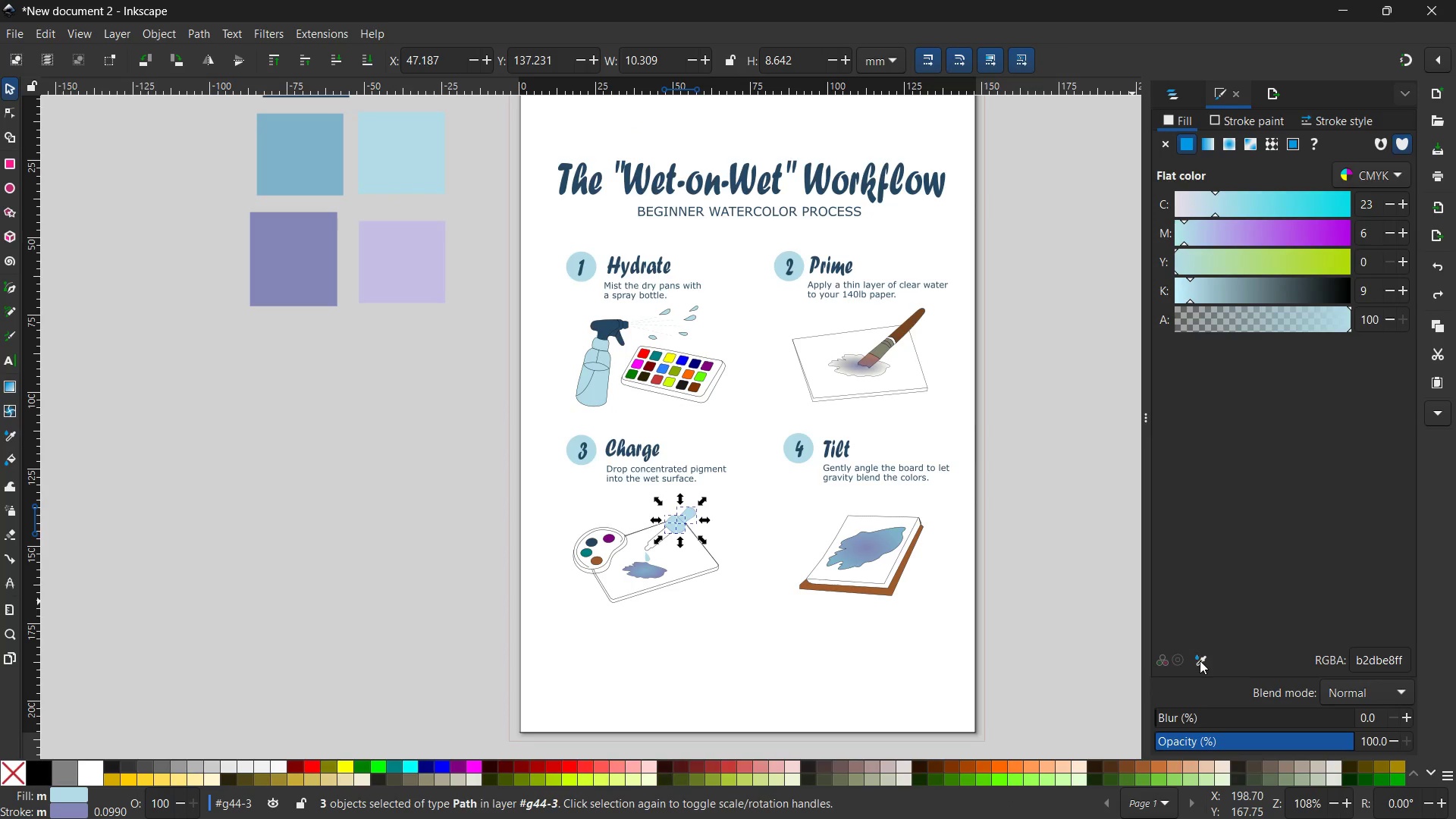 
left_click([1201, 662])
 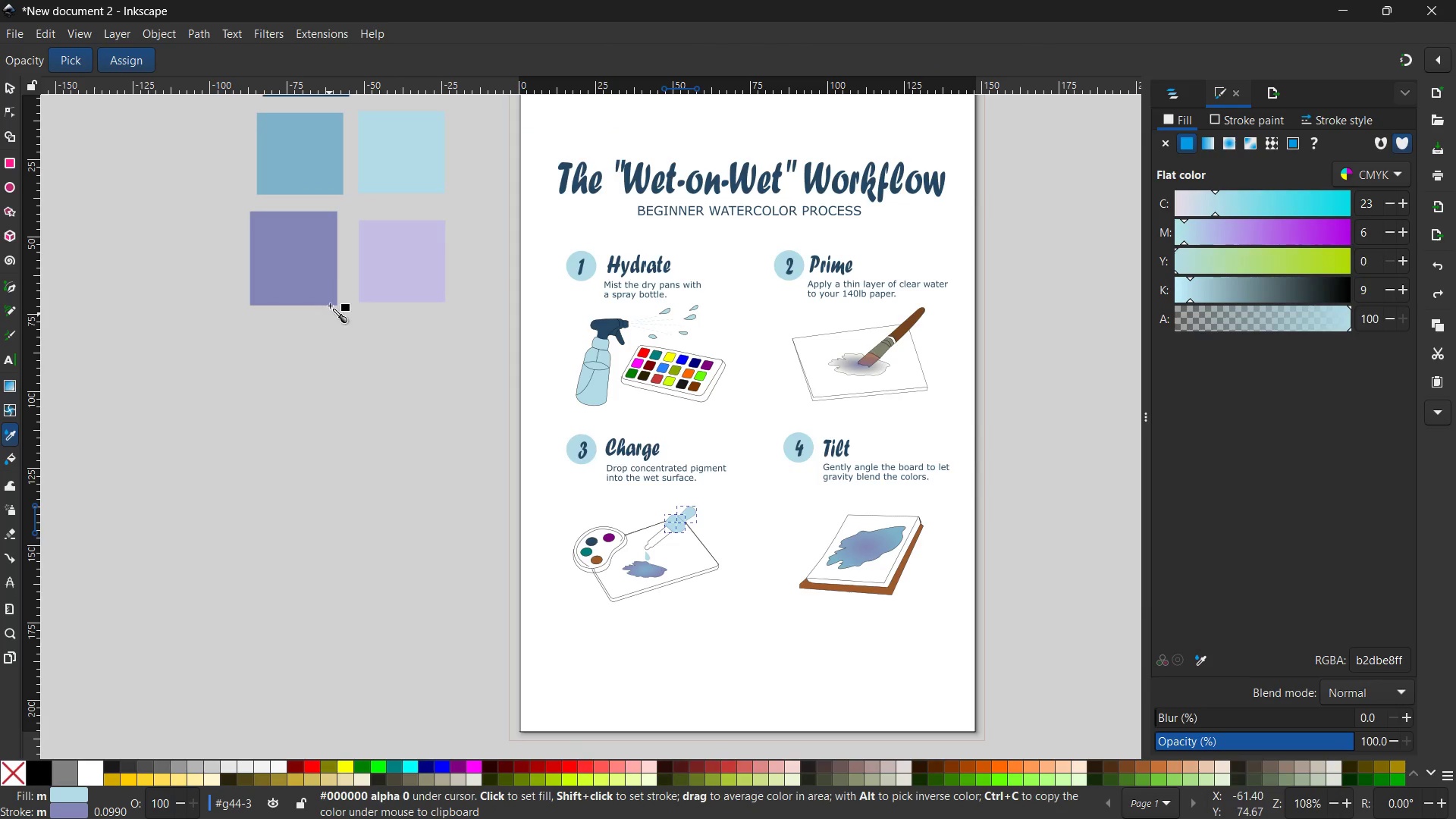 
left_click([327, 273])
 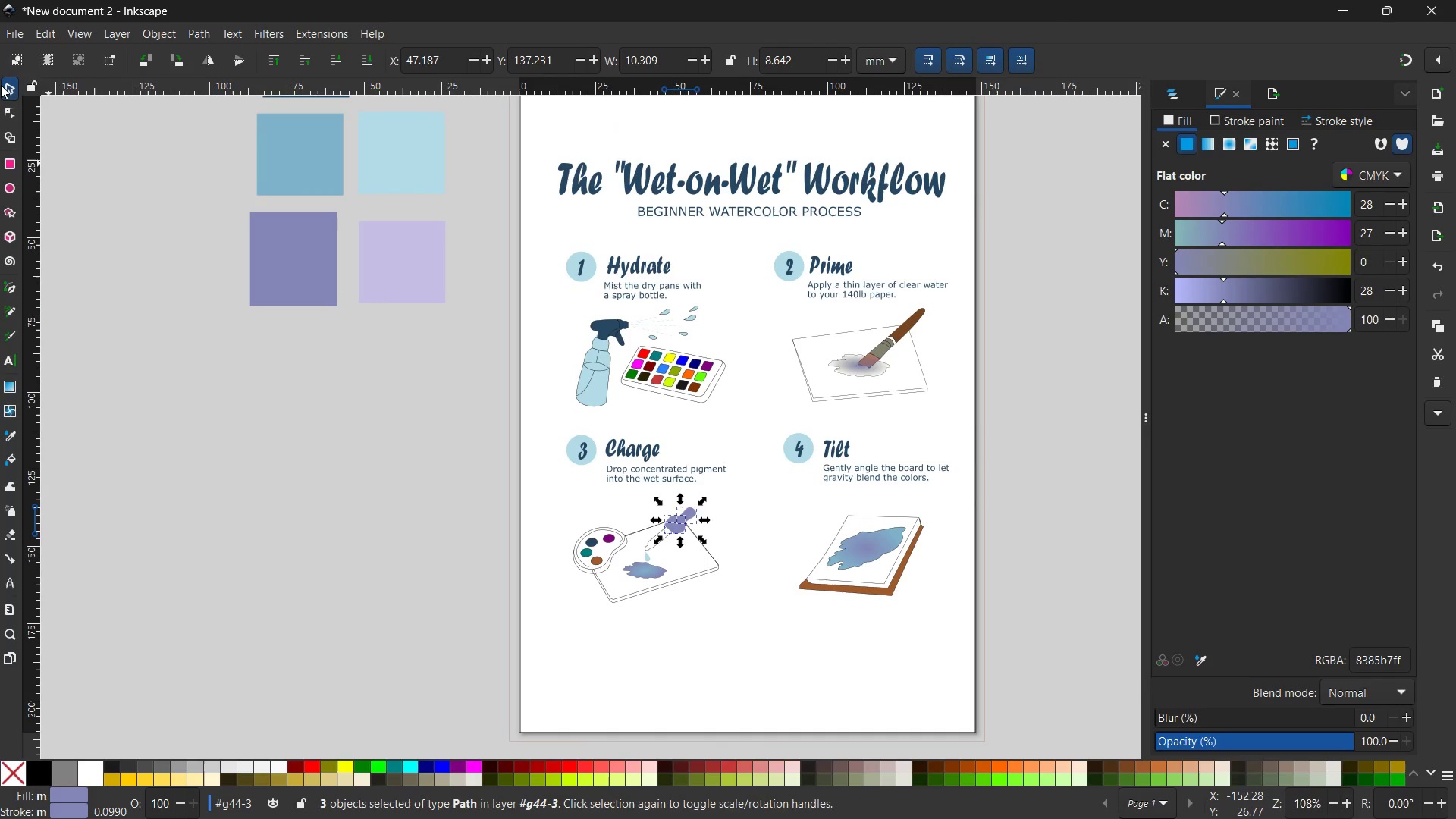 
left_click([3, 85])
 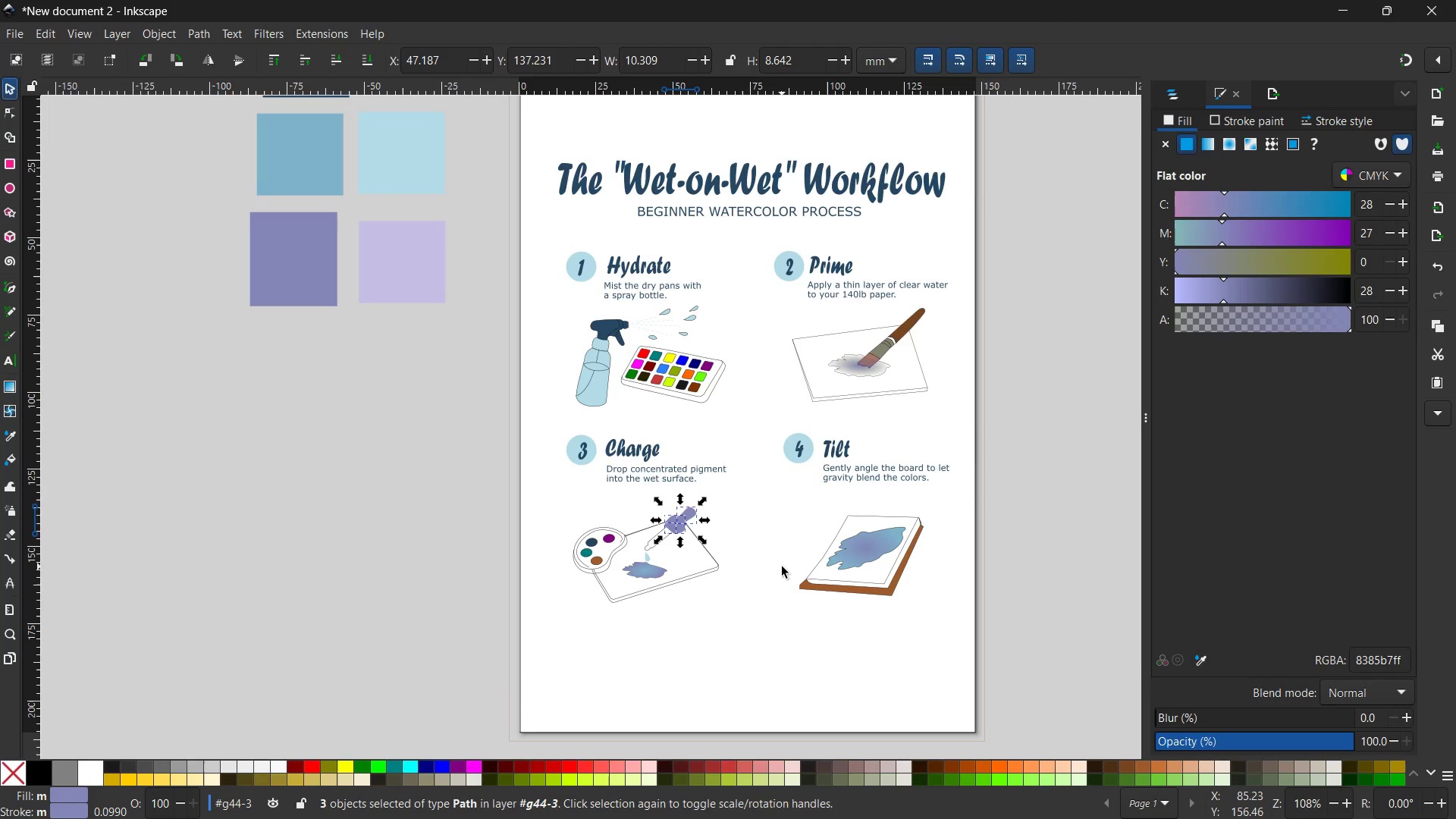 
key(Control+ControlLeft)
 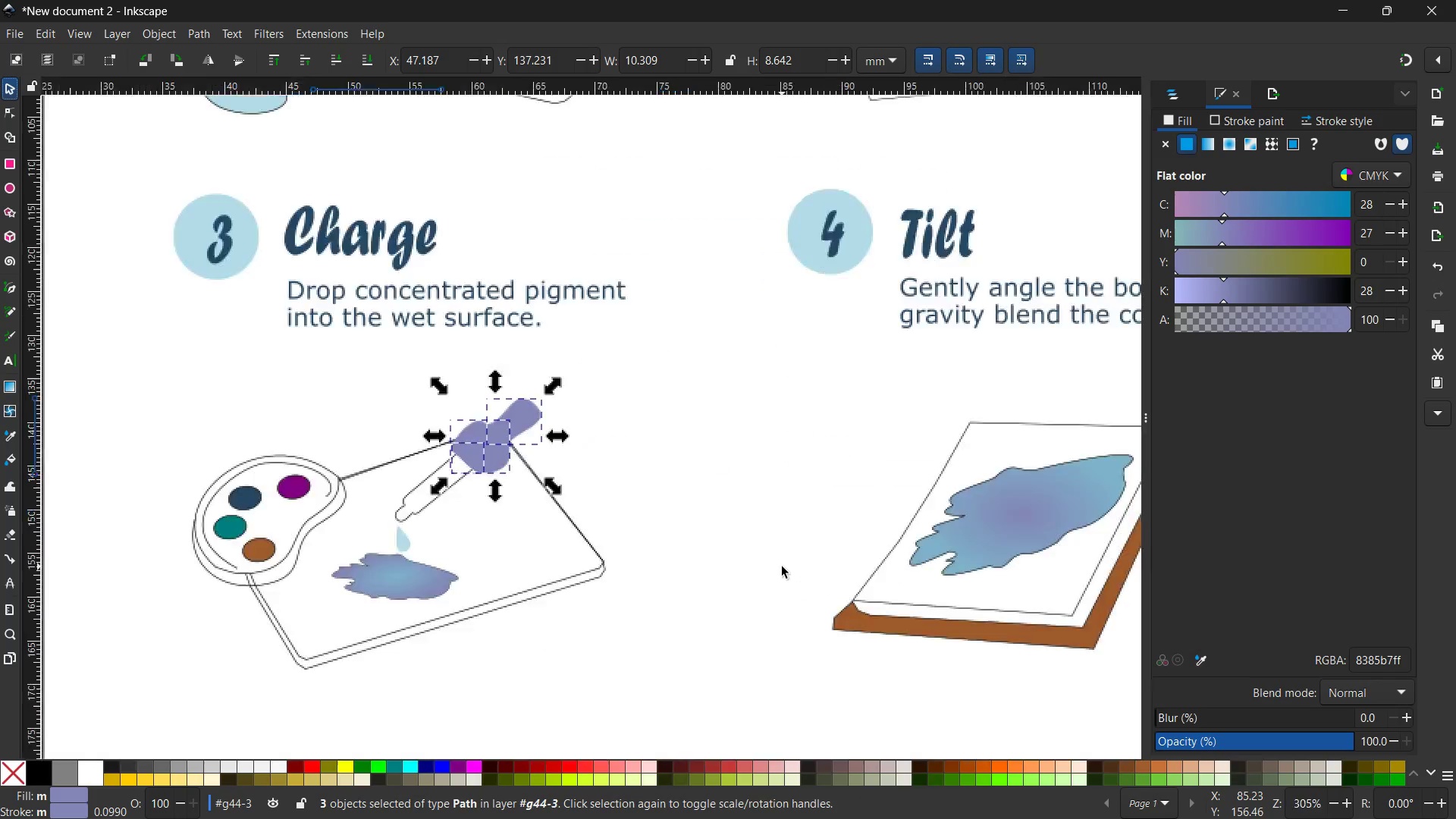 
scroll: coordinate [780, 566], scroll_direction: up, amount: 5.0
 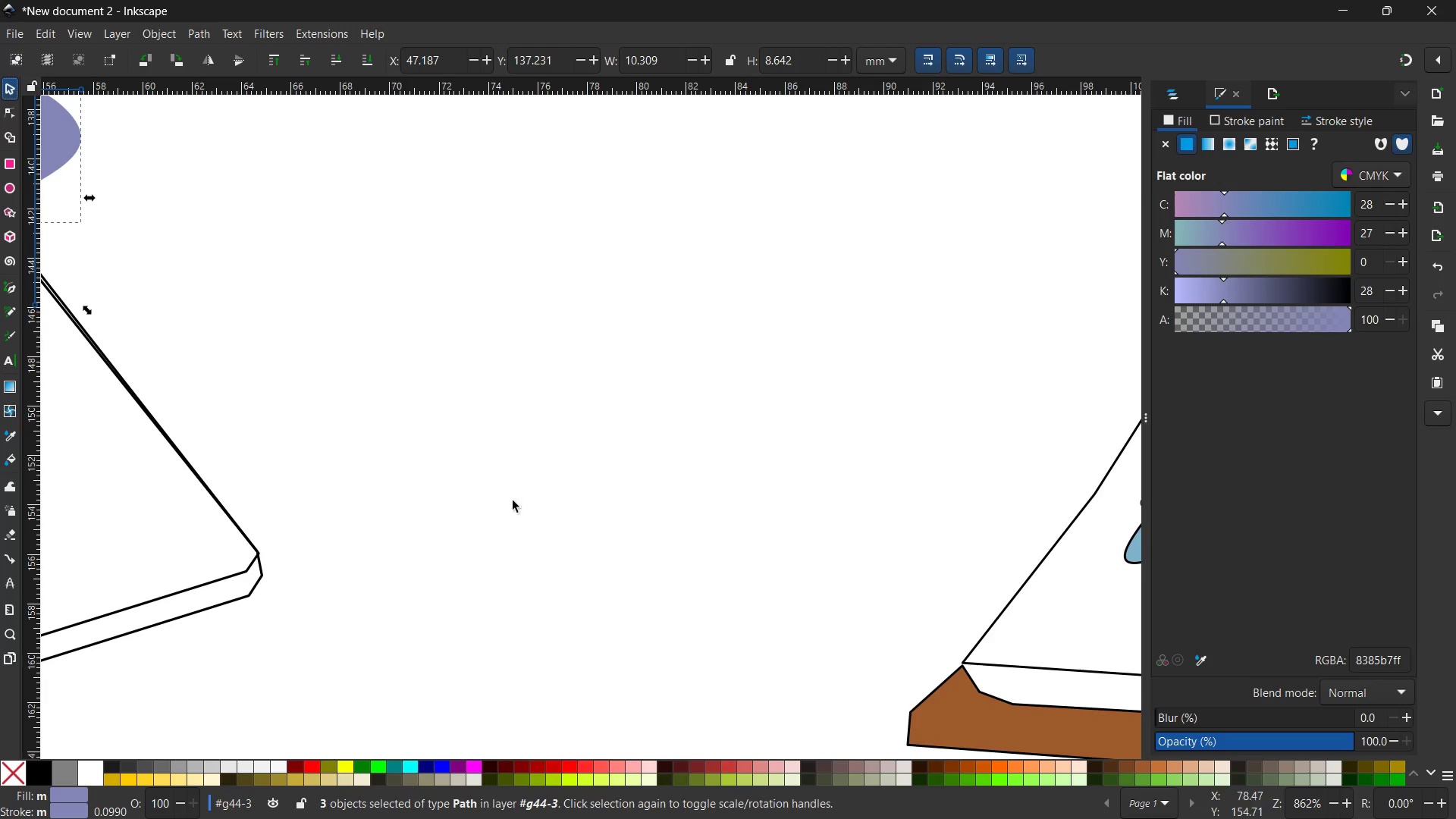 
hold_key(key=Space, duration=0.53)
 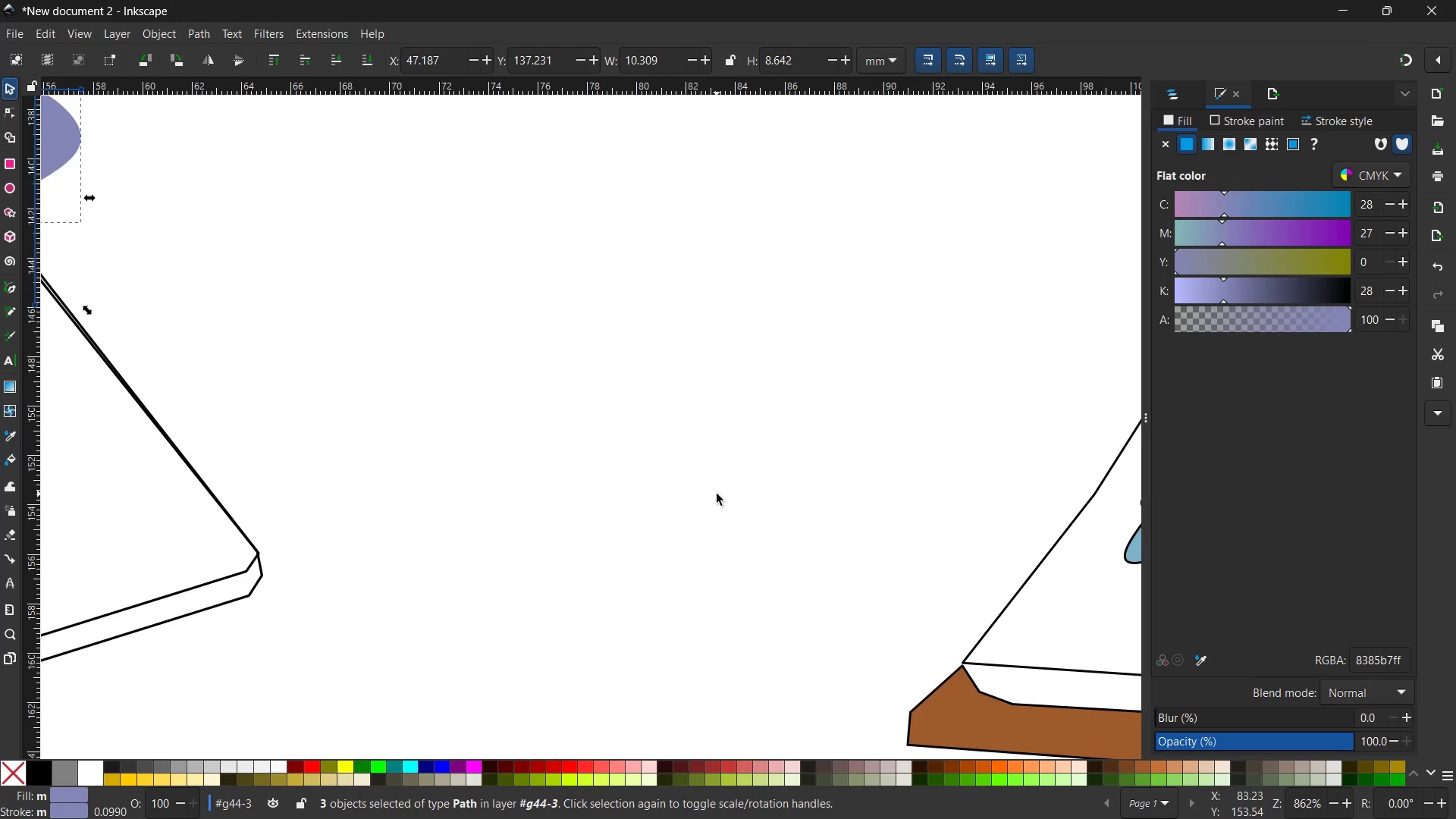 
left_click_drag(start_coordinate=[450, 474], to_coordinate=[819, 513])
 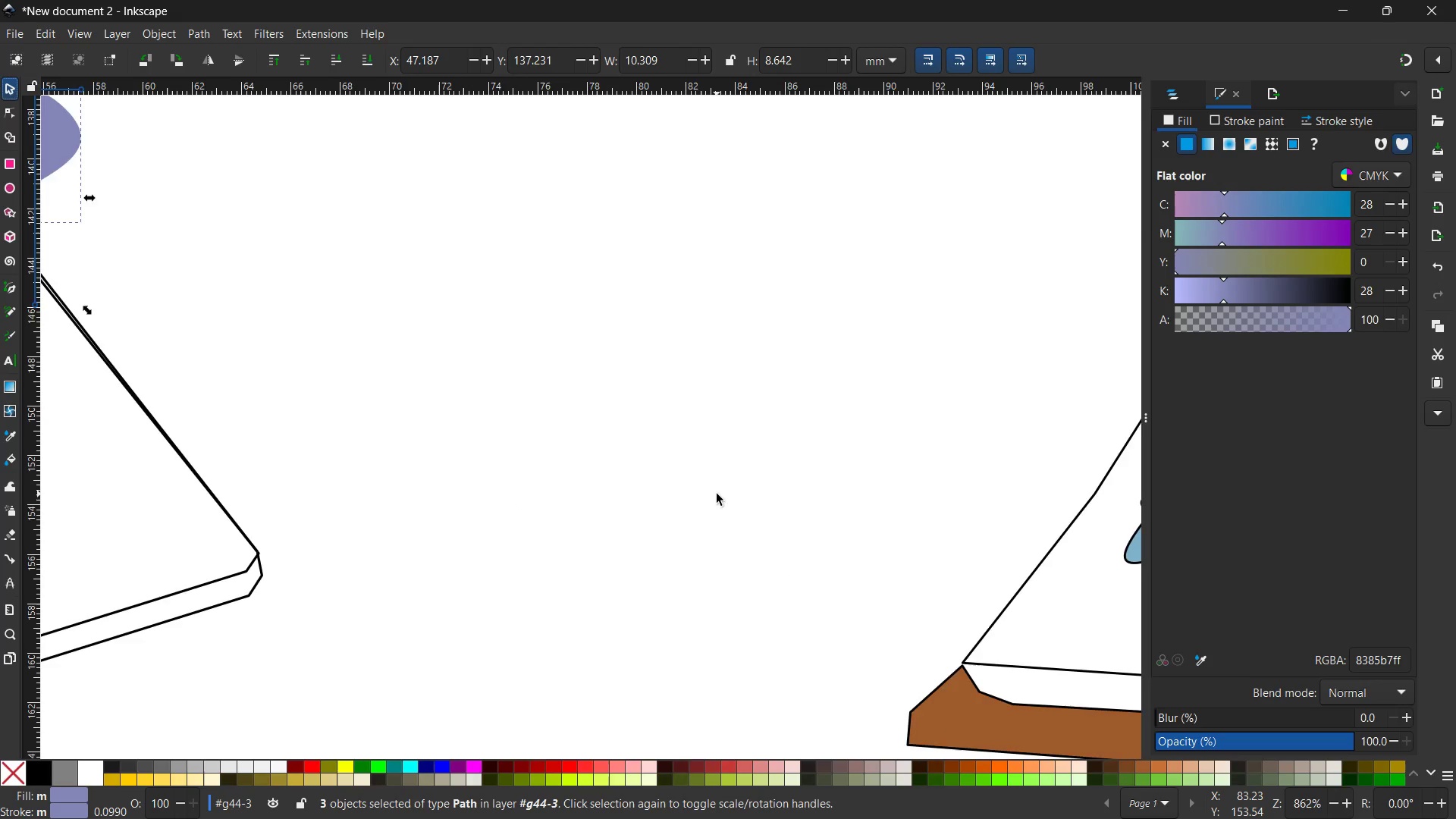 
key(Control+ControlLeft)
 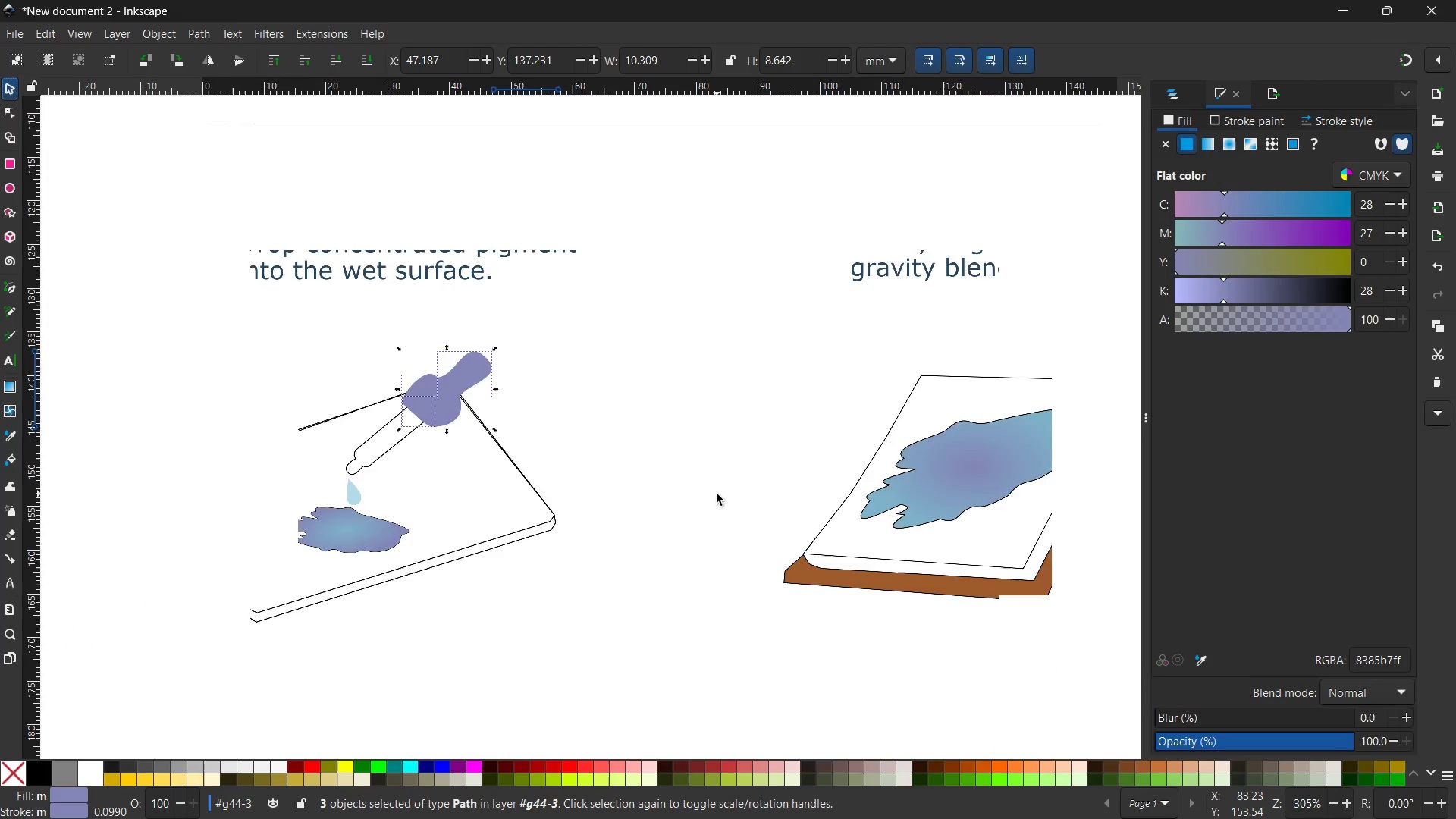 
scroll: coordinate [717, 494], scroll_direction: down, amount: 3.0
 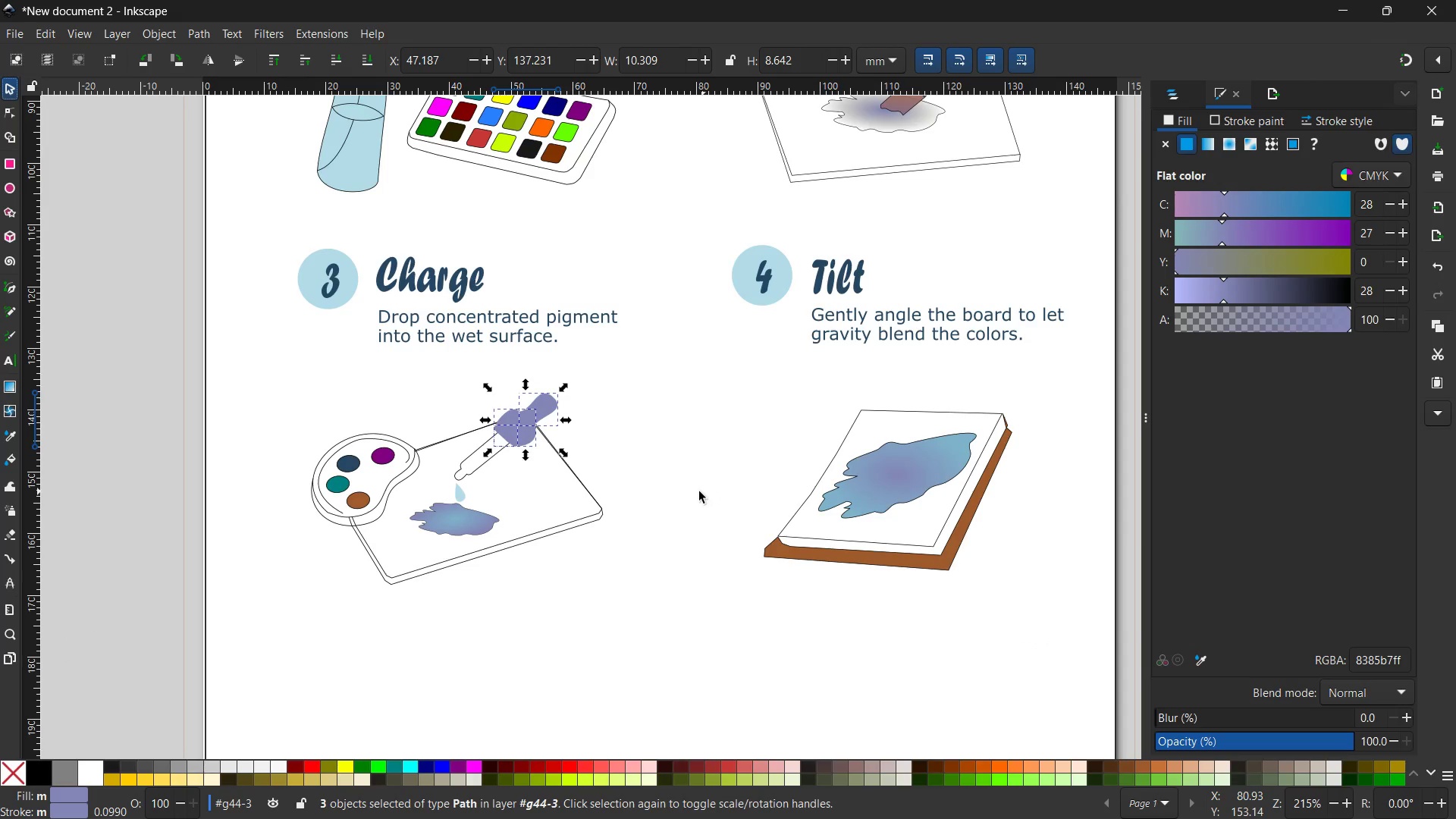 
left_click([688, 491])
 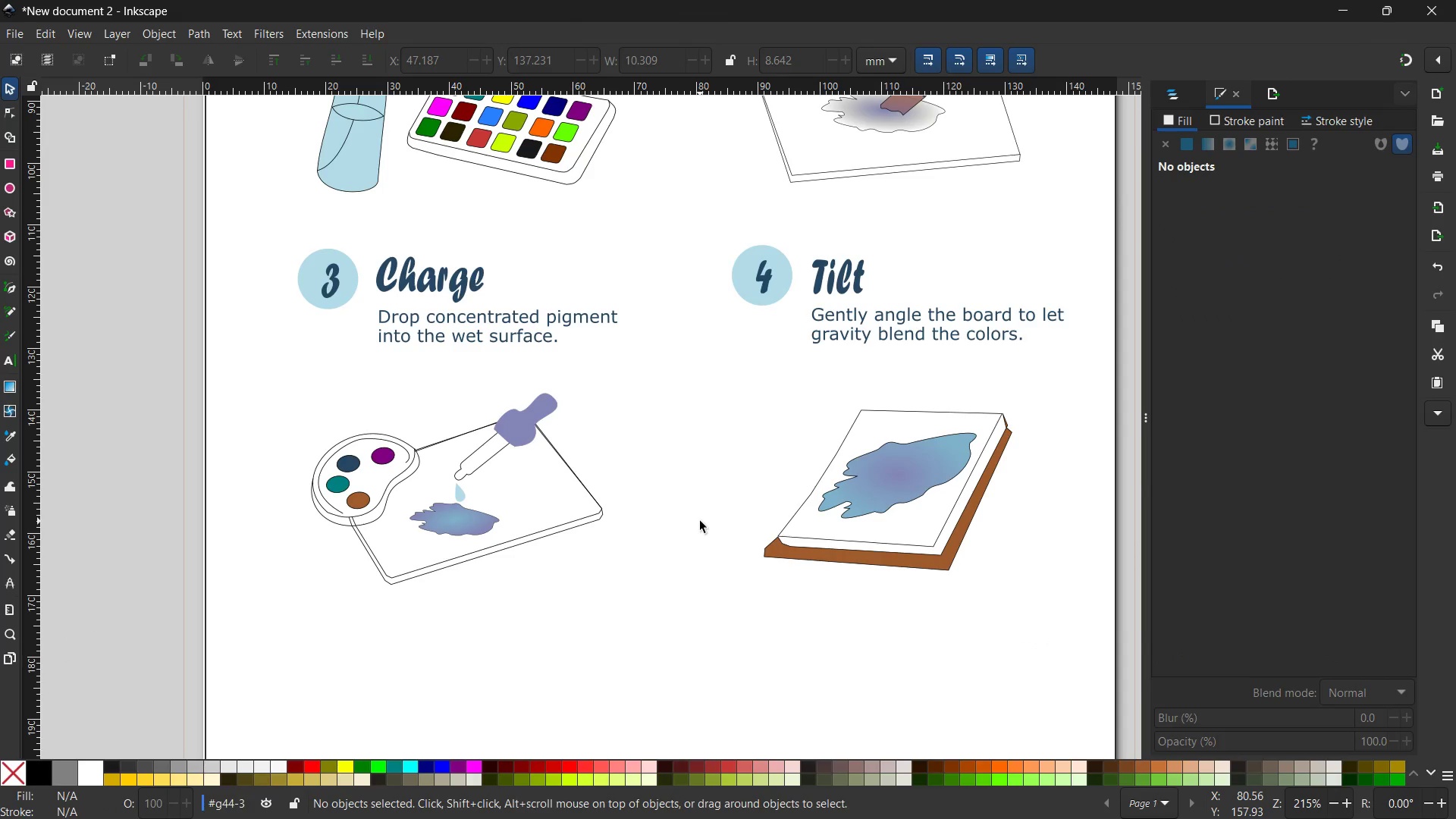 
scroll: coordinate [700, 521], scroll_direction: up, amount: 1.0
 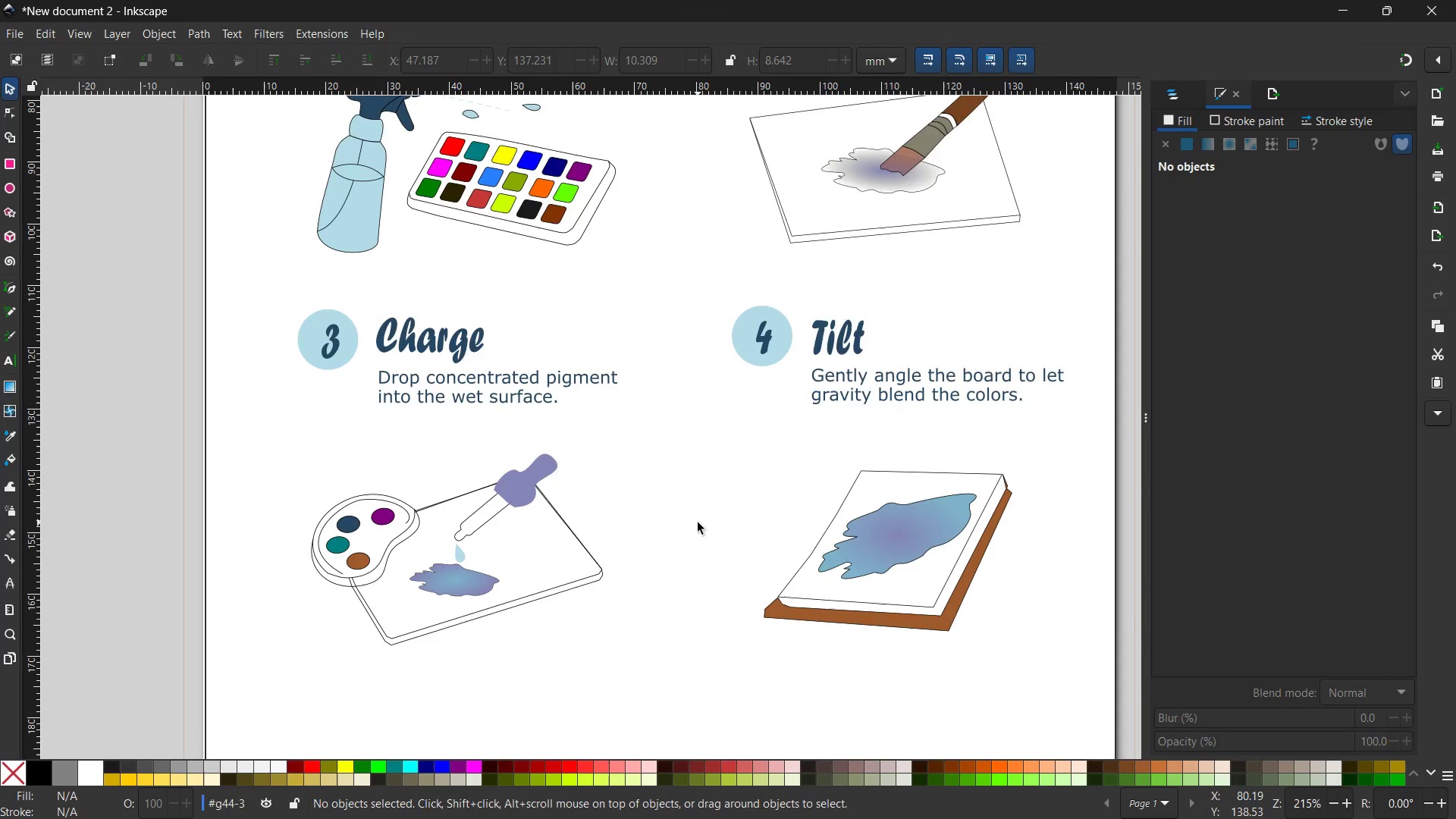 
scroll: coordinate [698, 522], scroll_direction: down, amount: 1.0
 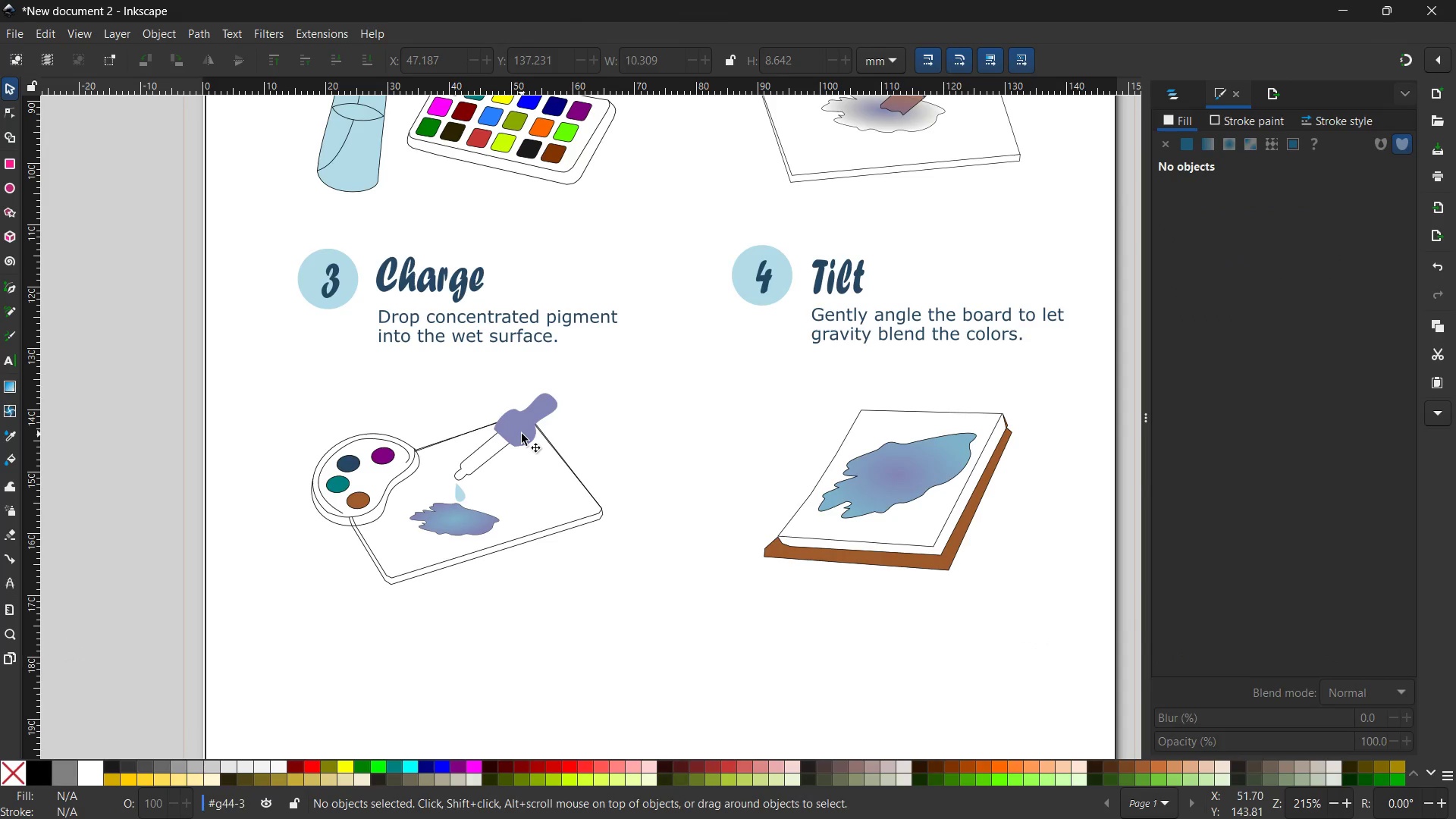 
left_click([522, 434])
 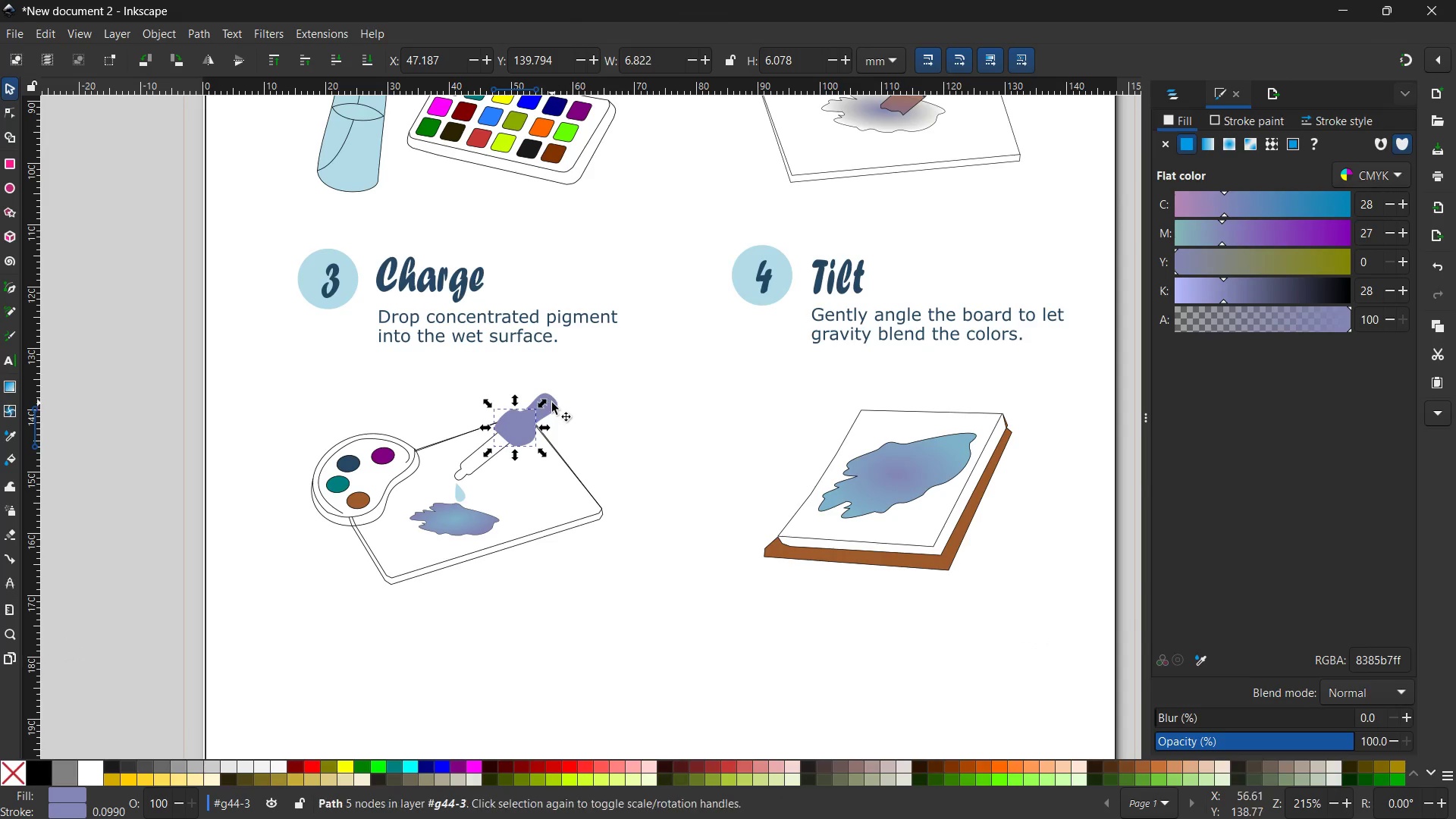 
left_click([552, 403])
 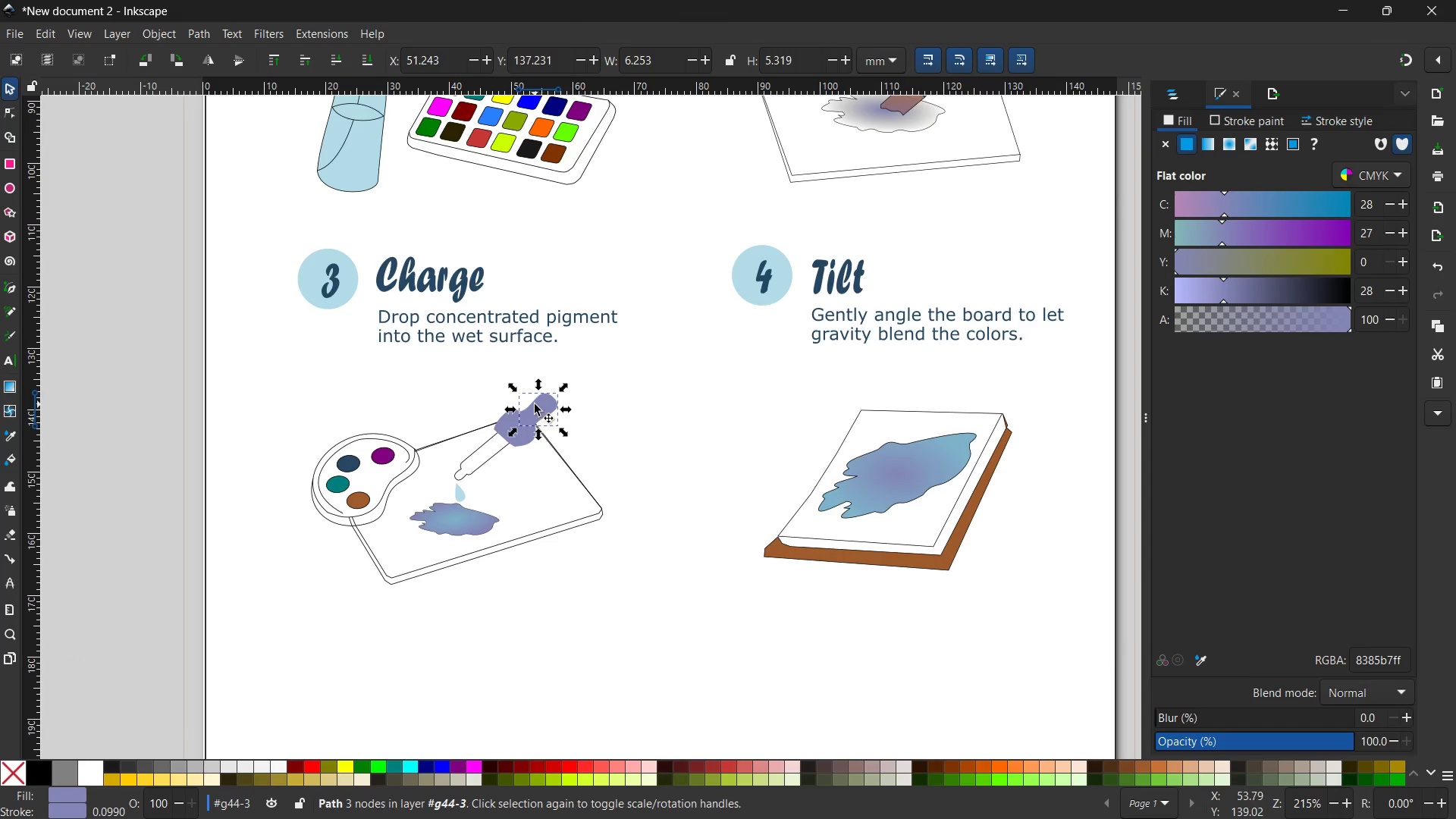 
key(Control+ControlLeft)
 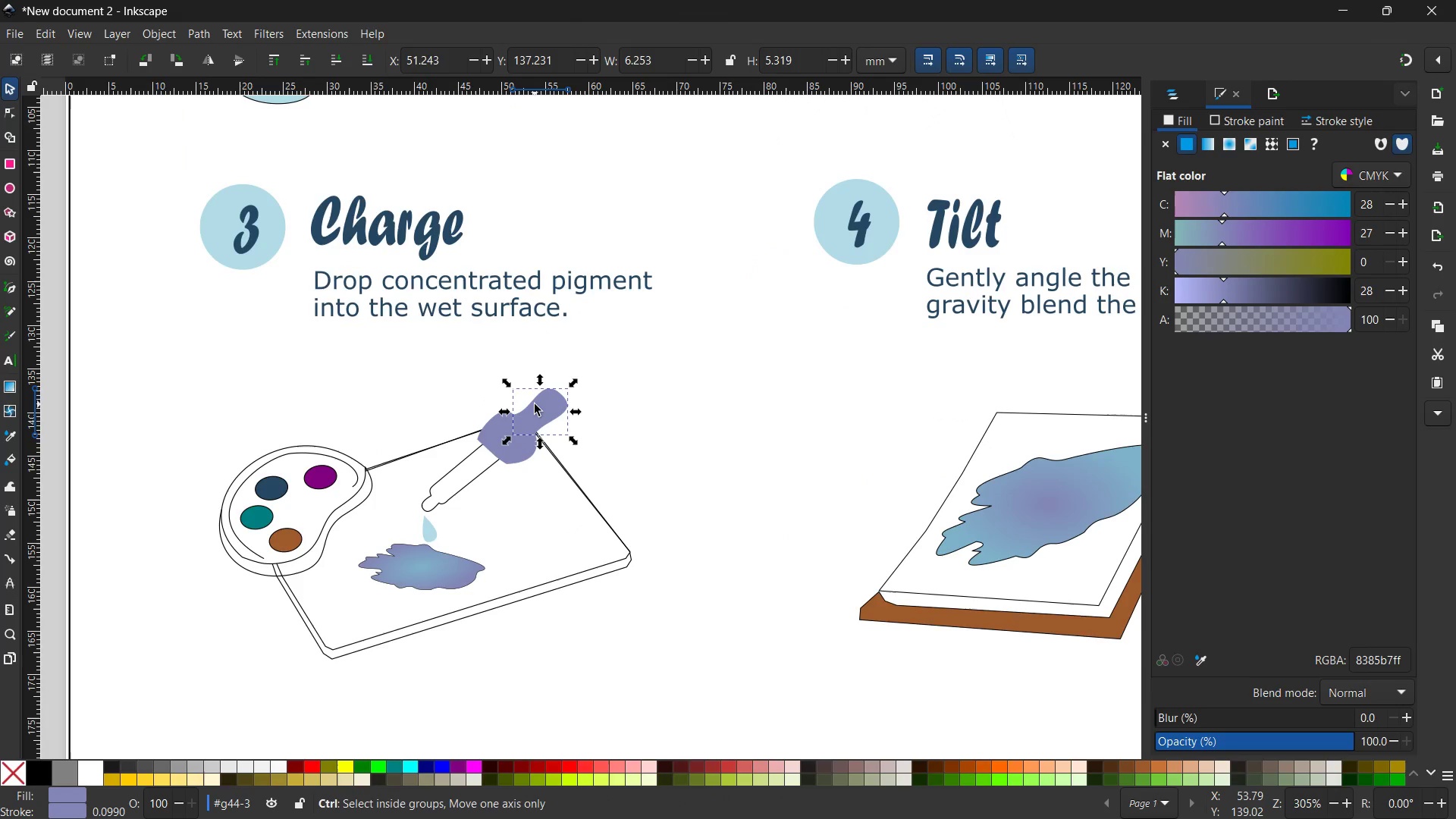 
scroll: coordinate [535, 404], scroll_direction: none, amount: 0.0
 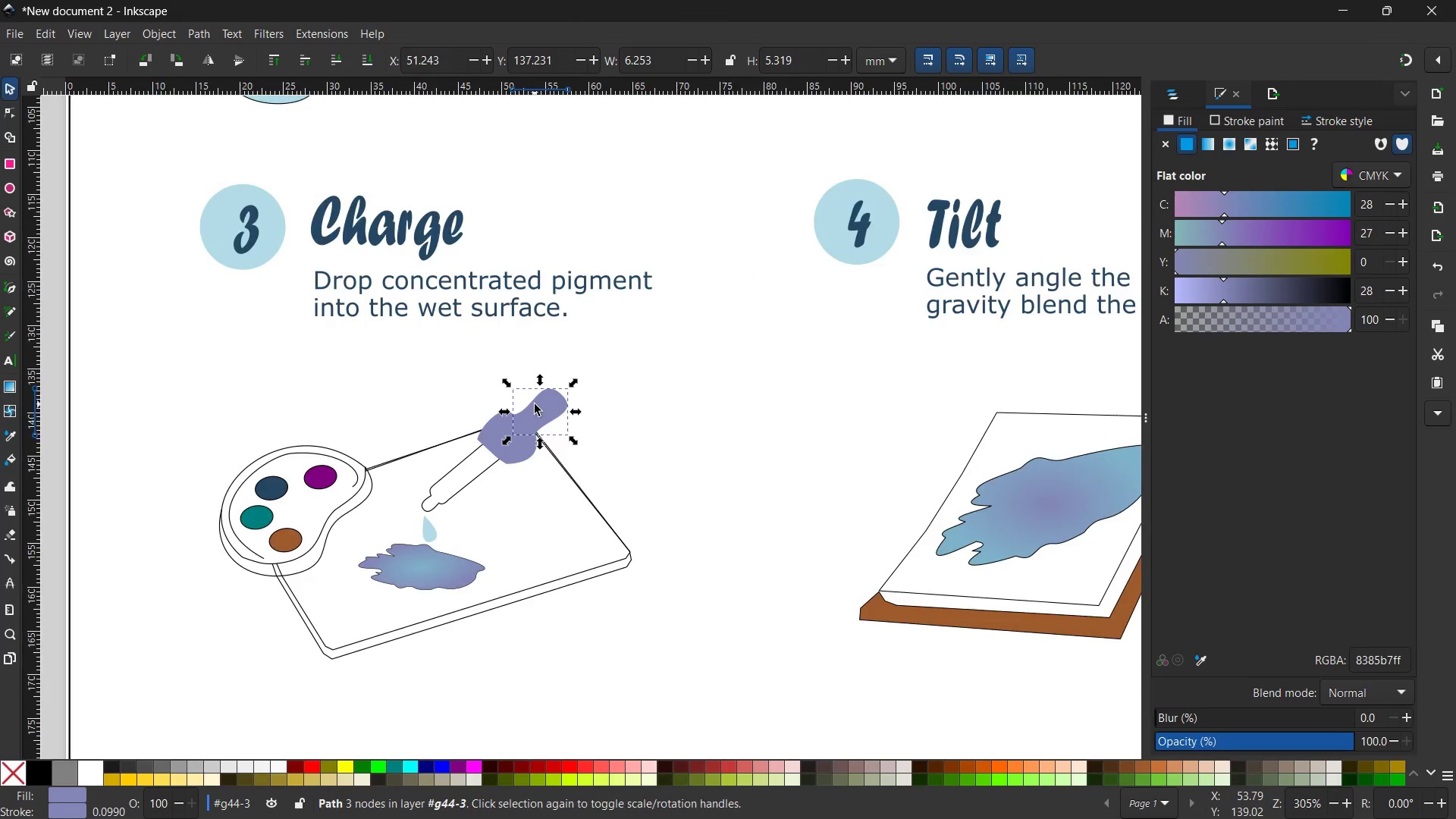 
scroll: coordinate [535, 404], scroll_direction: up, amount: 2.0
 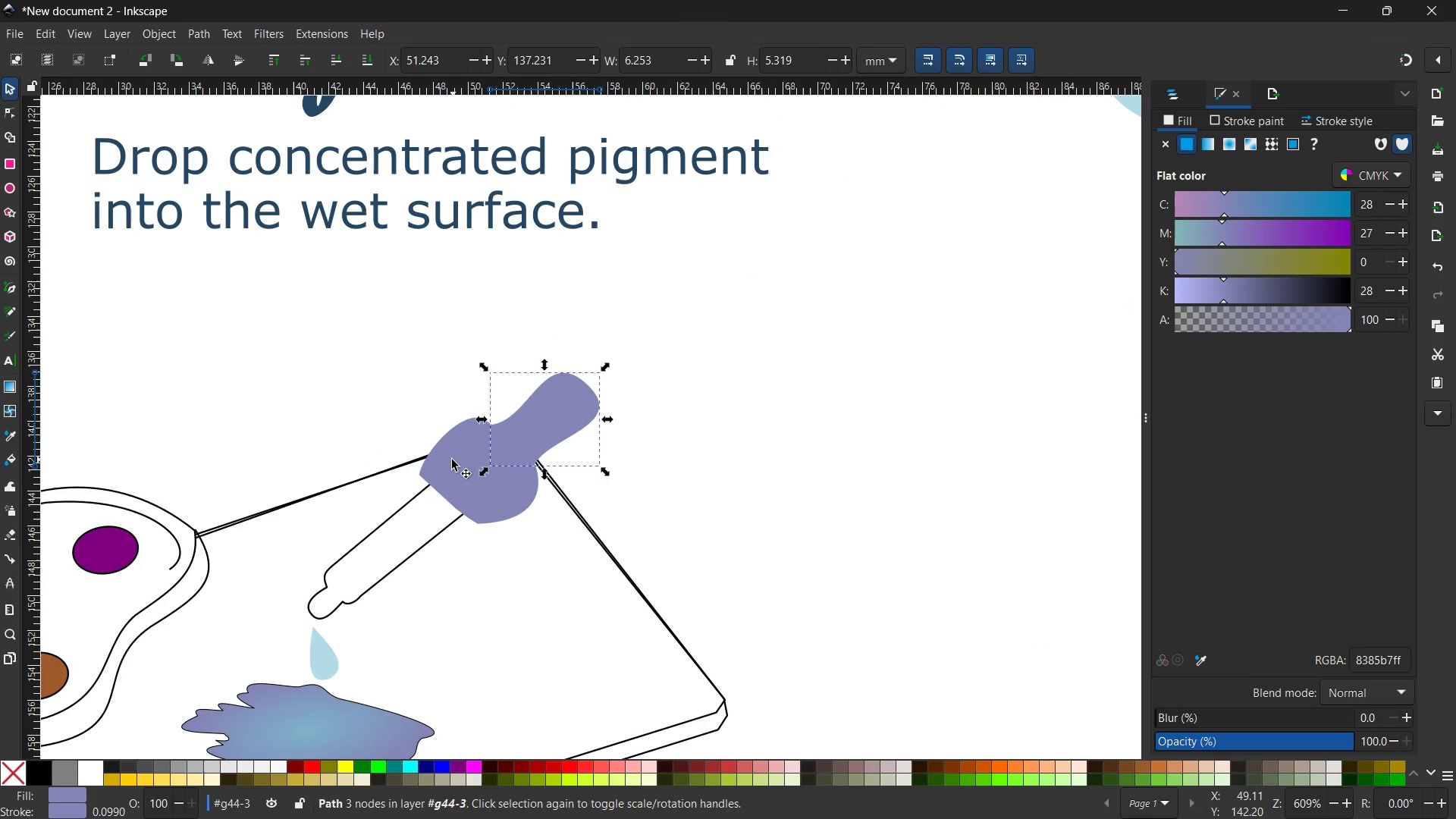 
key(Control+ControlLeft)
 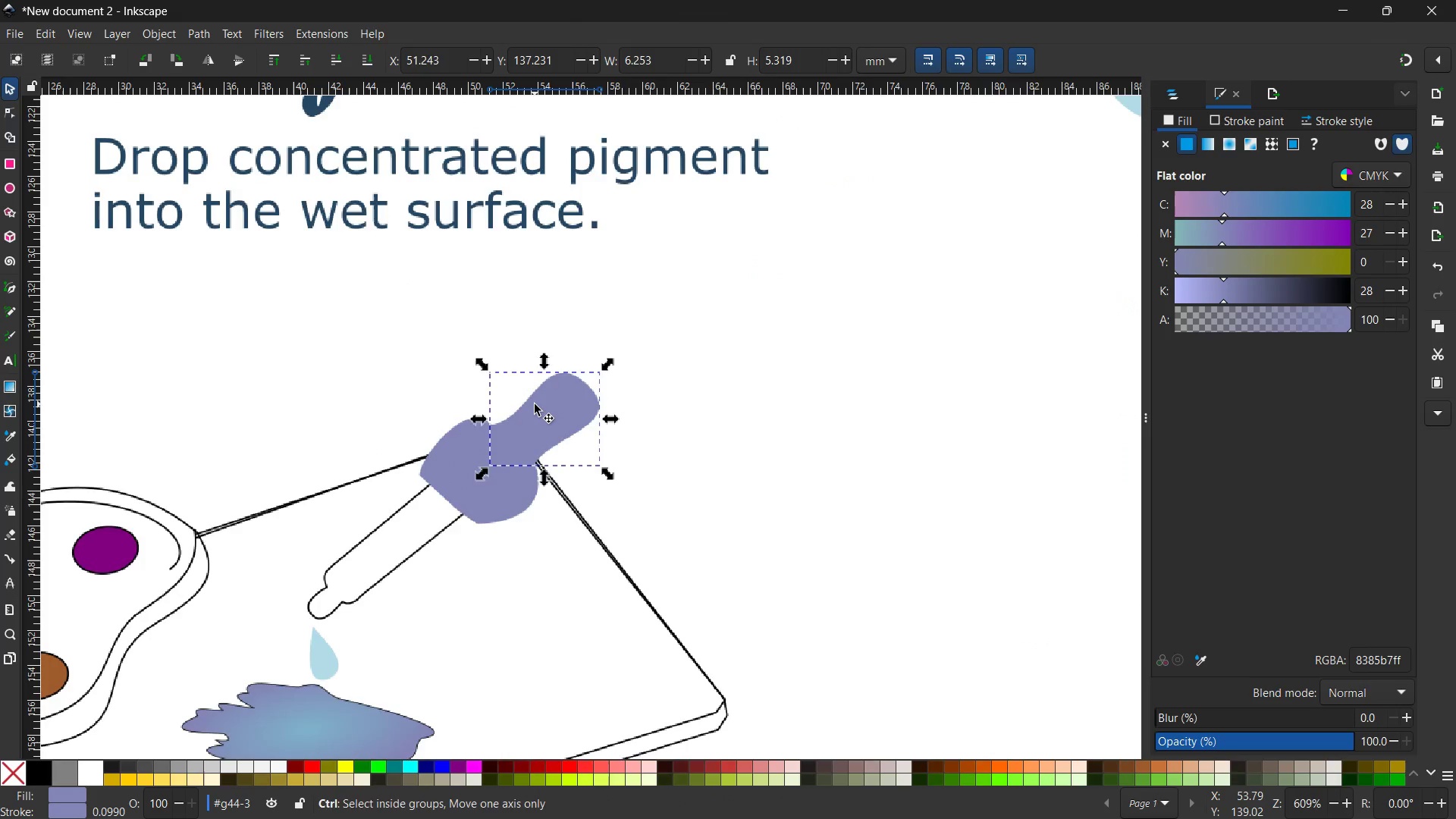 
hold_key(key=ShiftLeft, duration=2.8)
left_click([451, 460])
 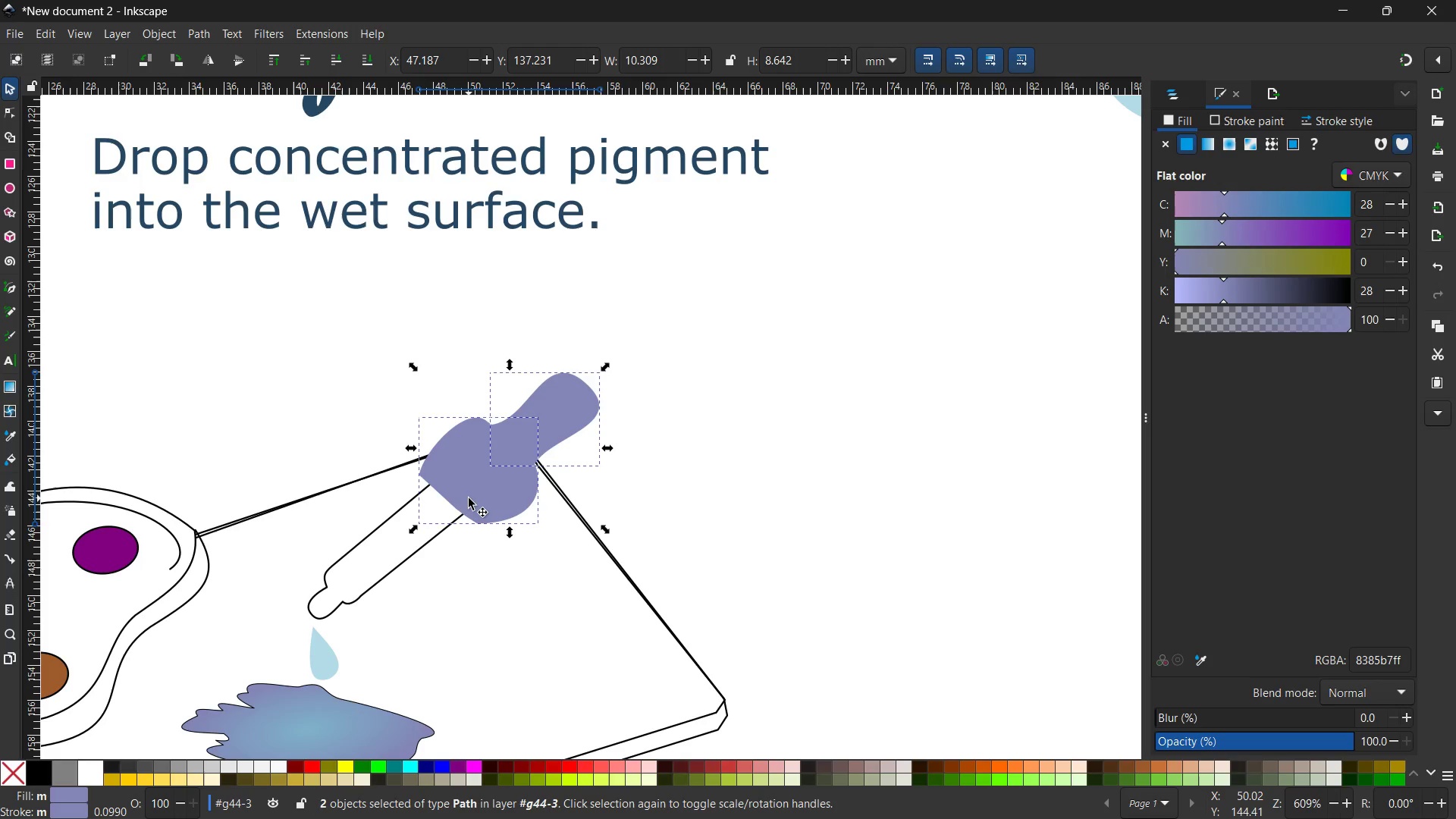 
left_click([469, 498])
 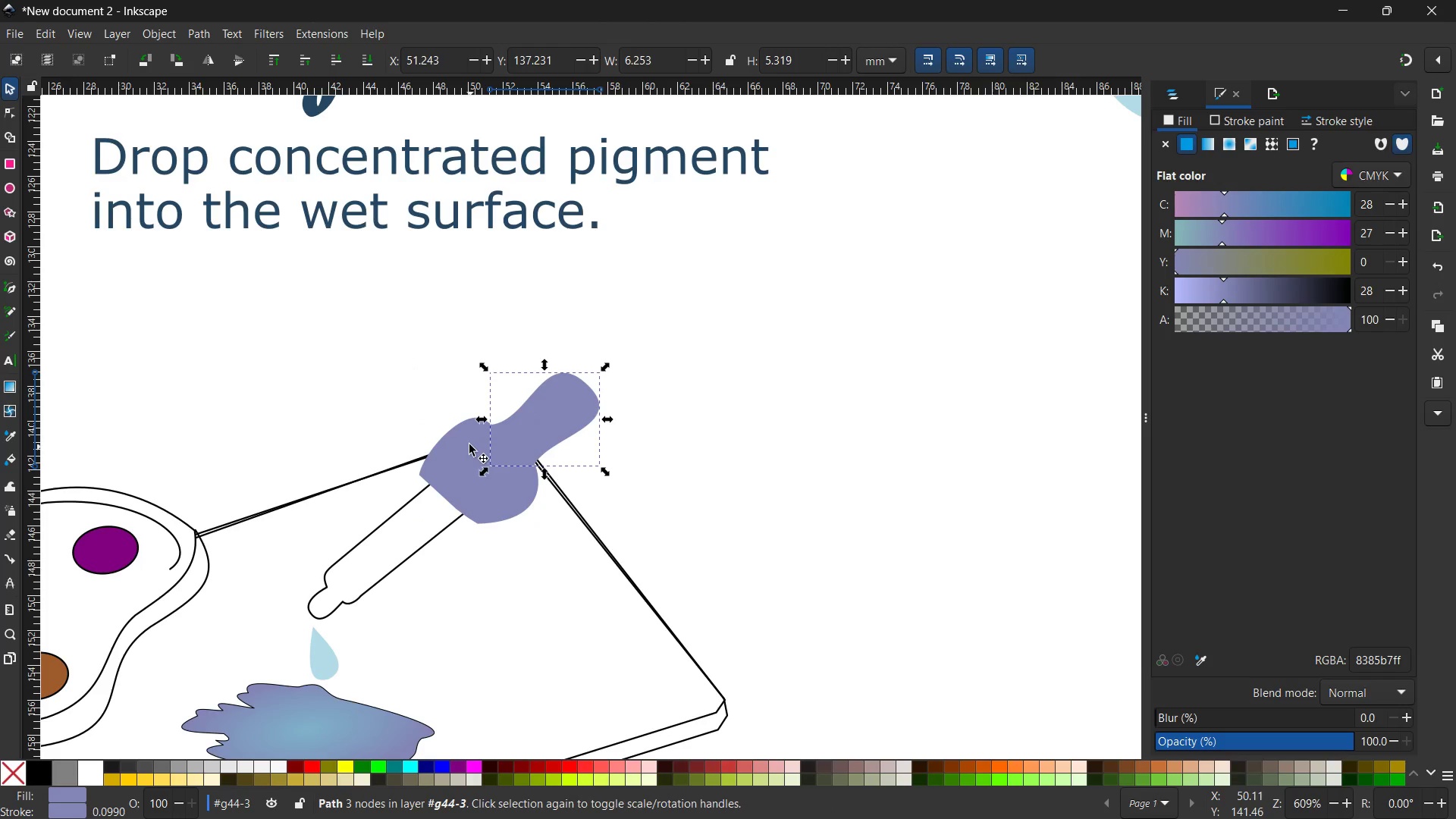 
left_click([469, 438])
 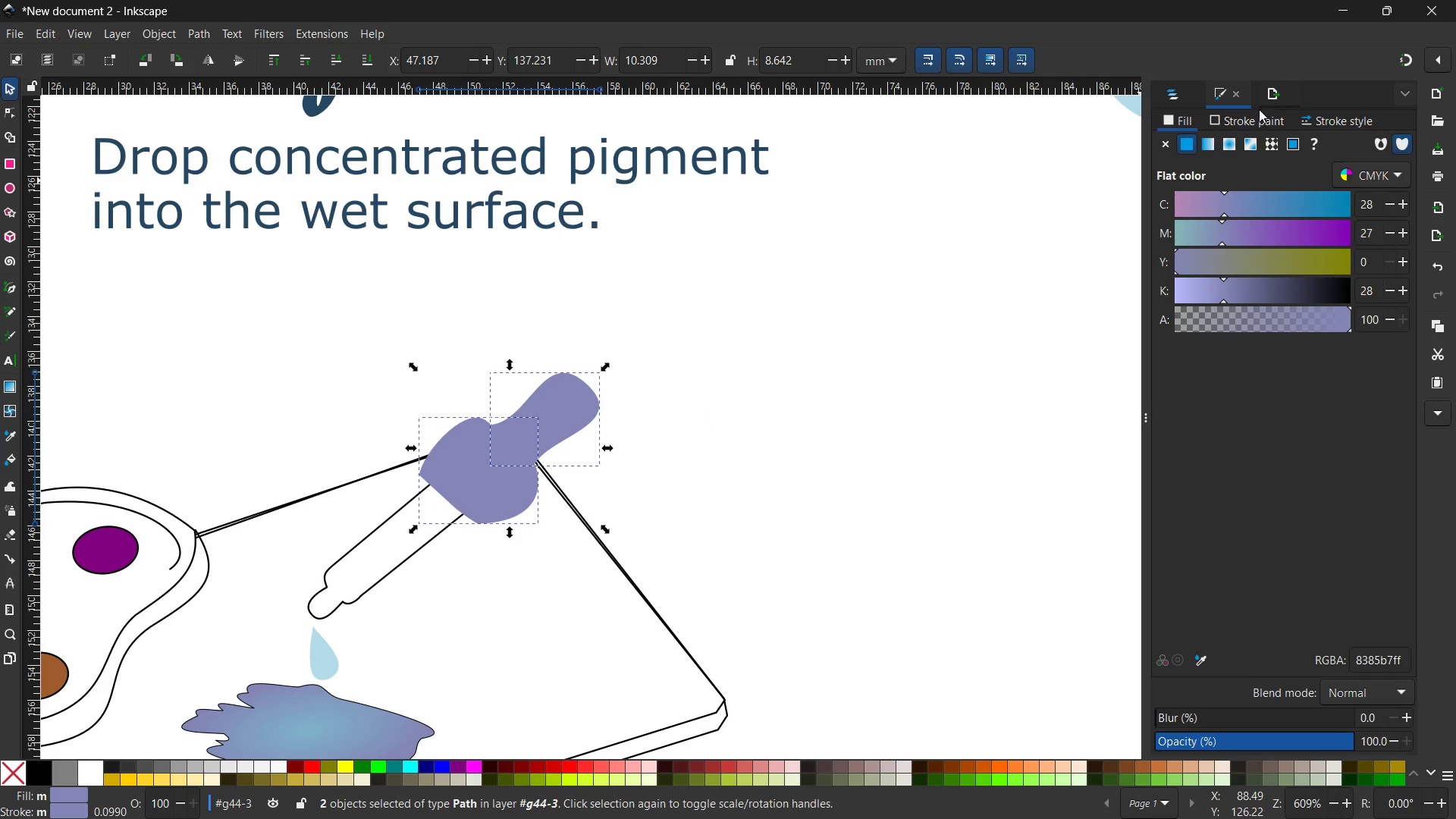 
left_click([1249, 126])
 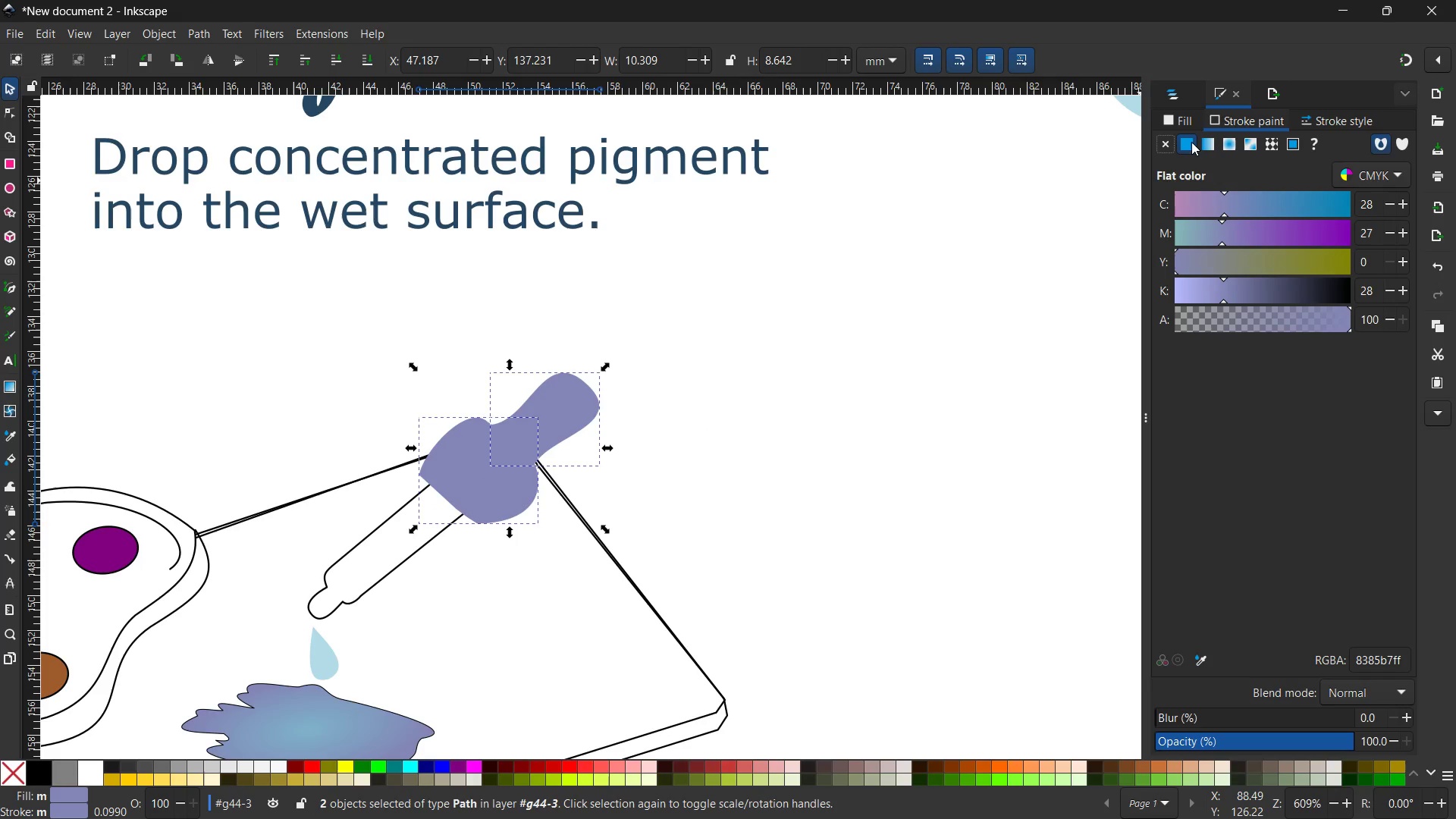 
left_click([1191, 142])
 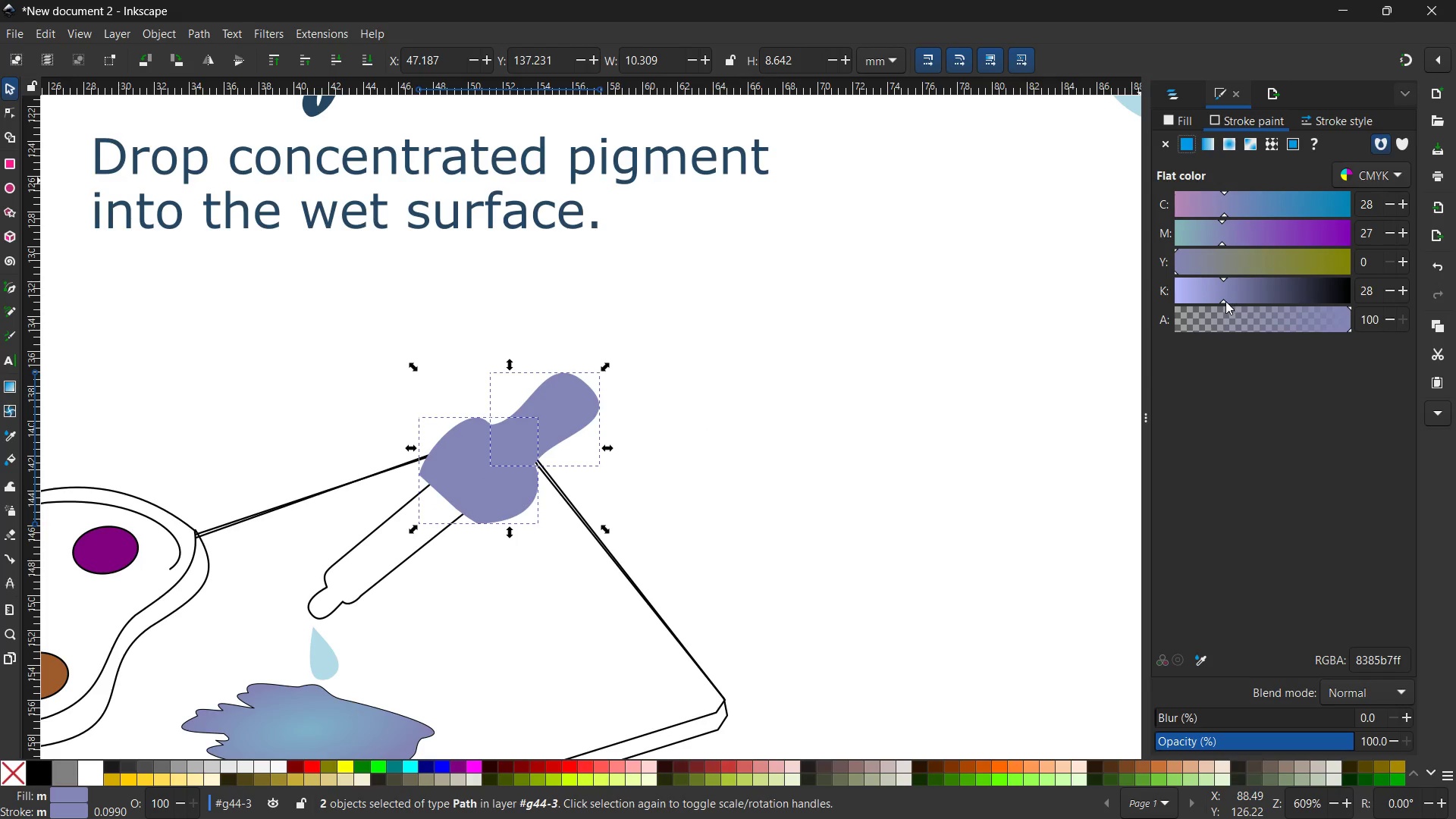 
left_click_drag(start_coordinate=[1224, 301], to_coordinate=[1368, 307])
 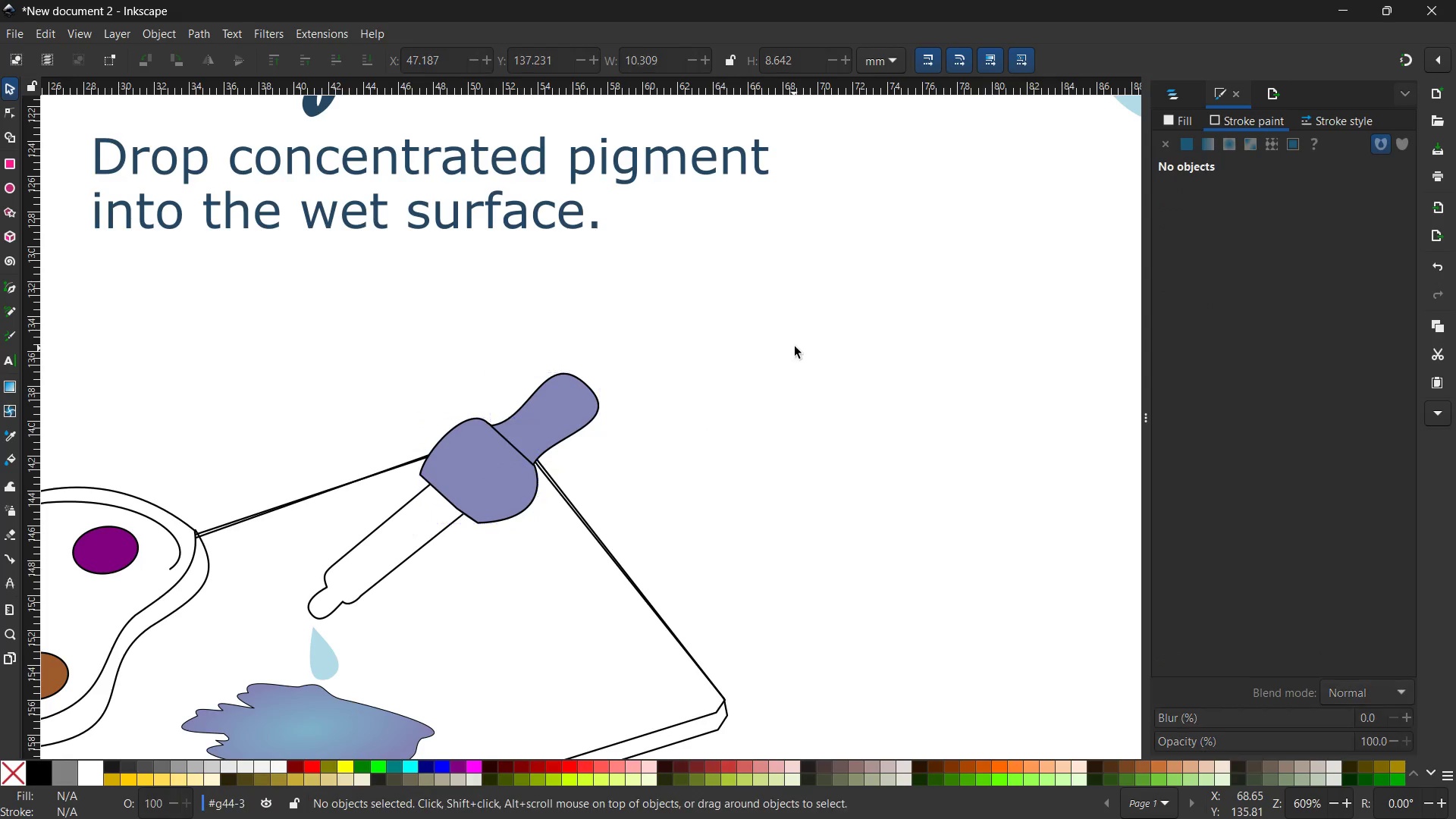 
key(Control+ControlLeft)
 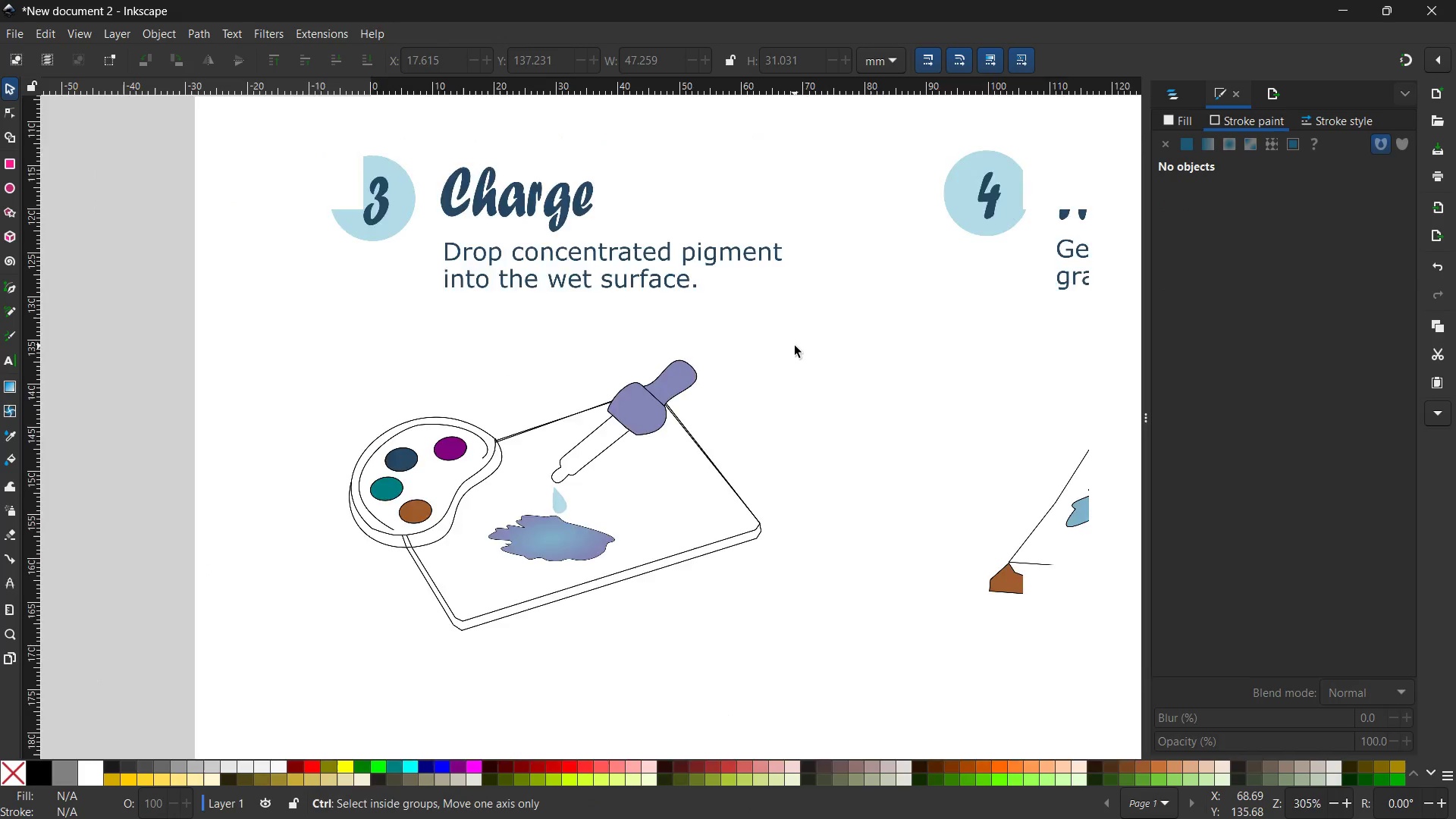 
scroll: coordinate [795, 346], scroll_direction: down, amount: 5.0
 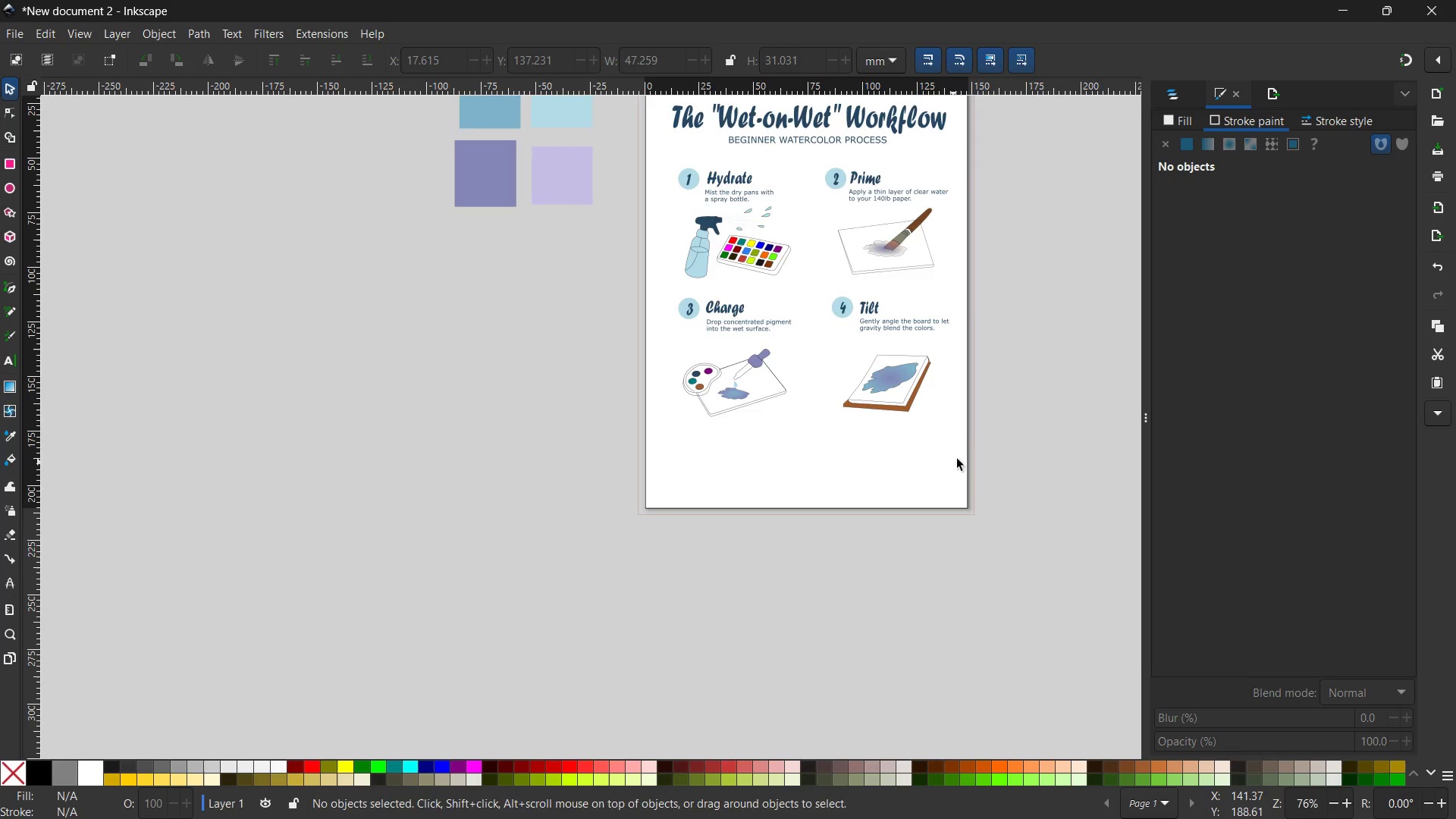 
hold_key(key=Space, duration=0.78)
 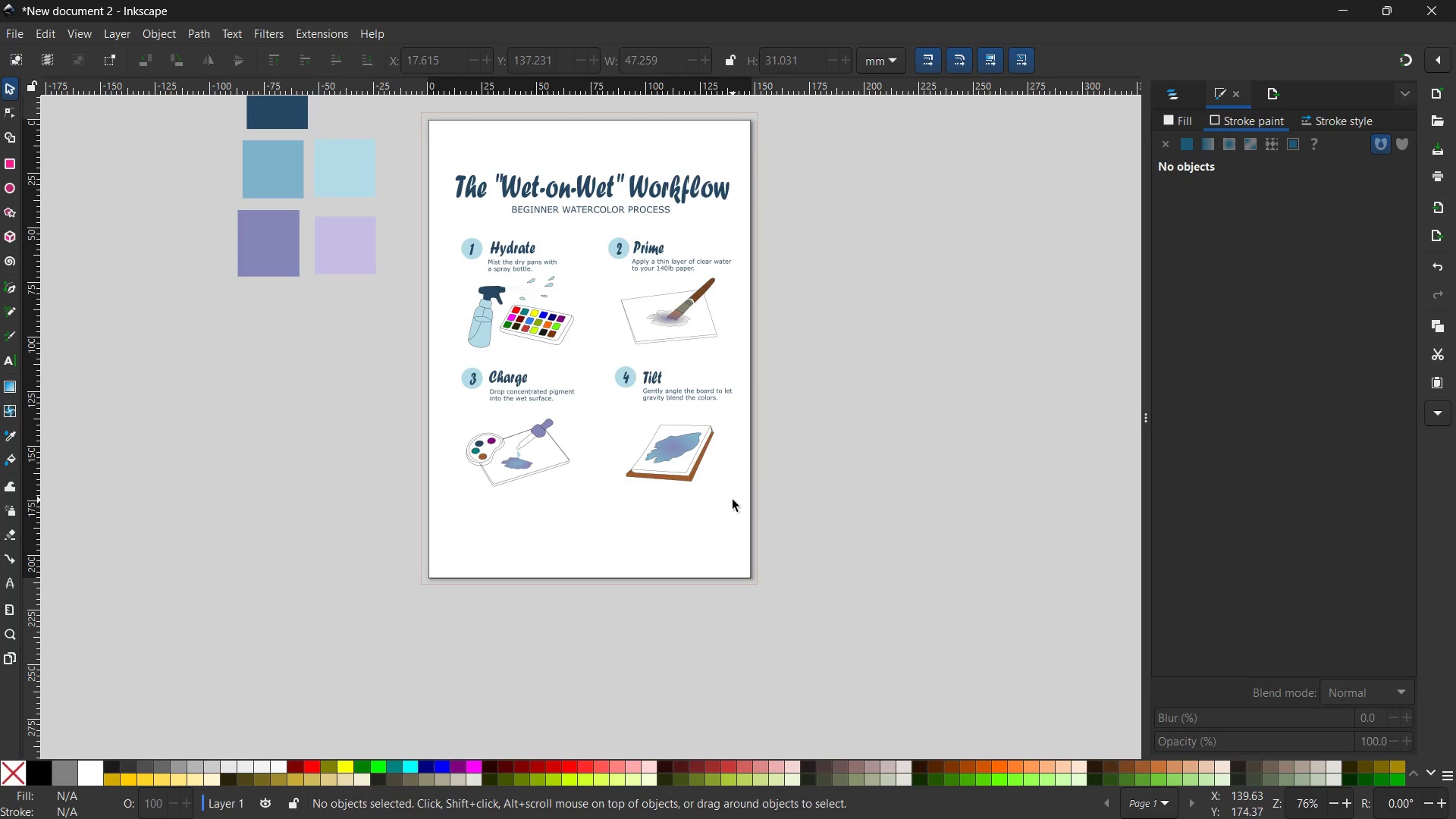 
left_click_drag(start_coordinate=[975, 441], to_coordinate=[761, 512])
 